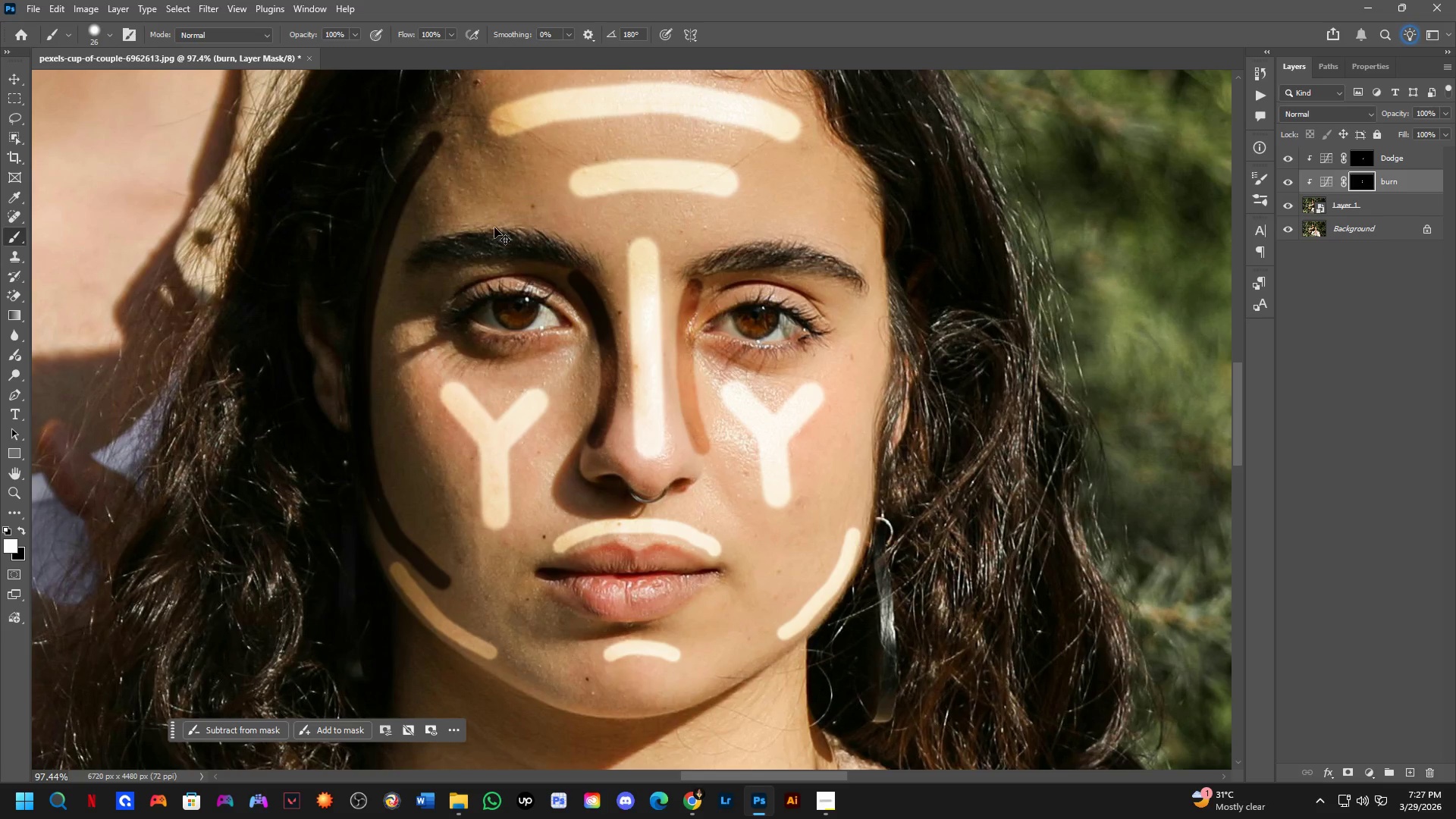 
key(Control+Z)
 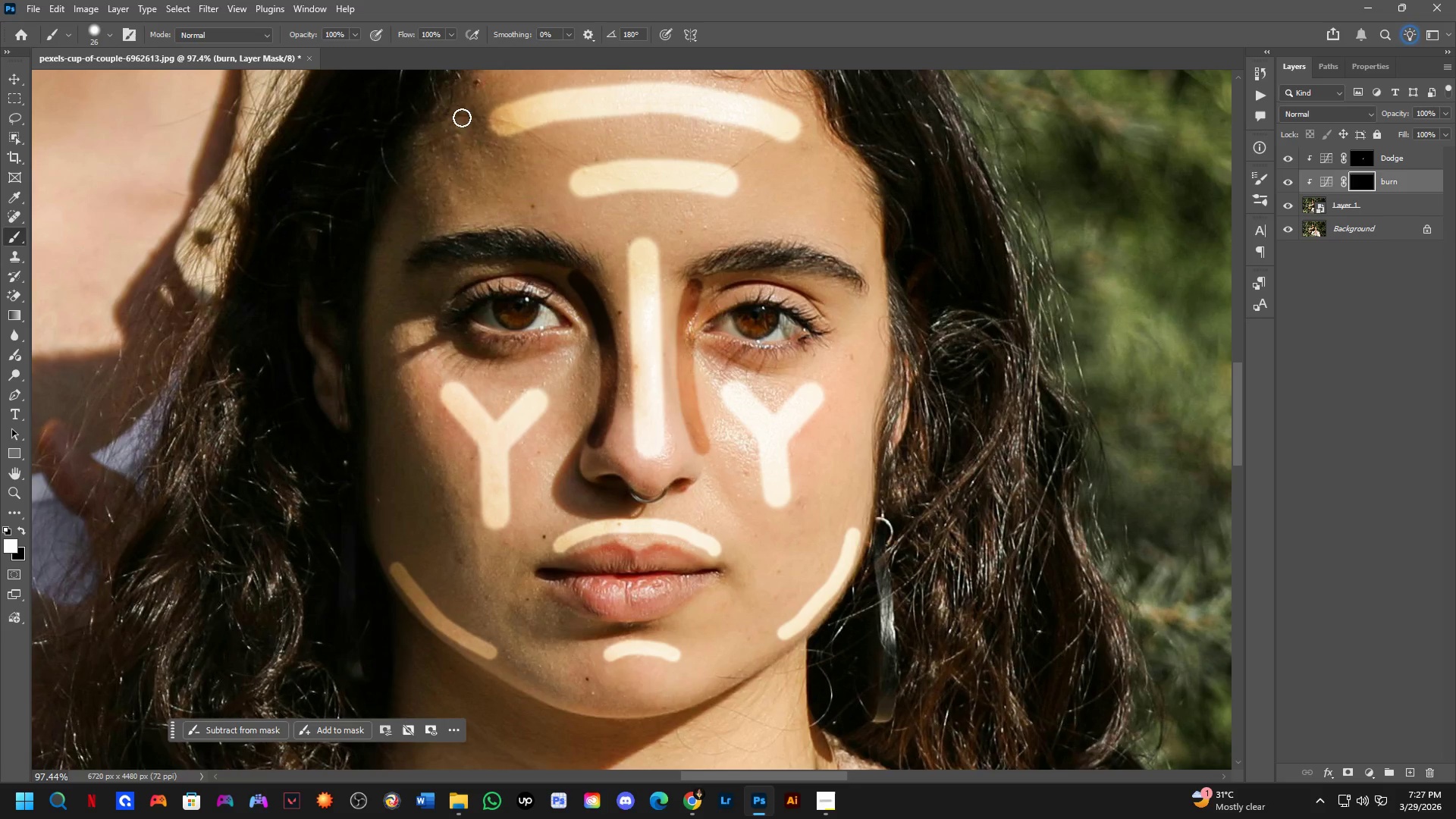 
left_click_drag(start_coordinate=[446, 136], to_coordinate=[462, 566])
 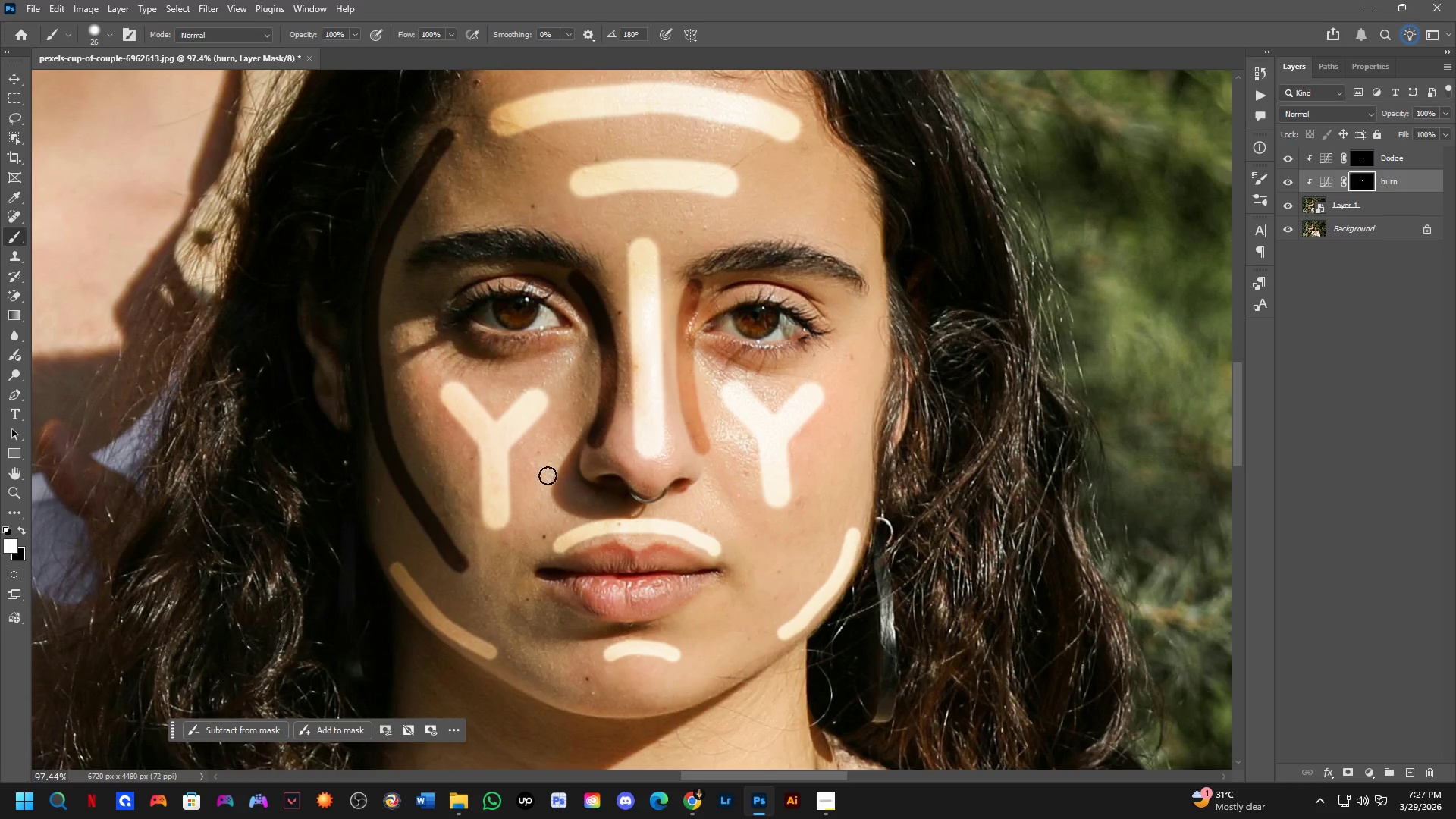 
hold_key(key=Space, duration=0.53)
 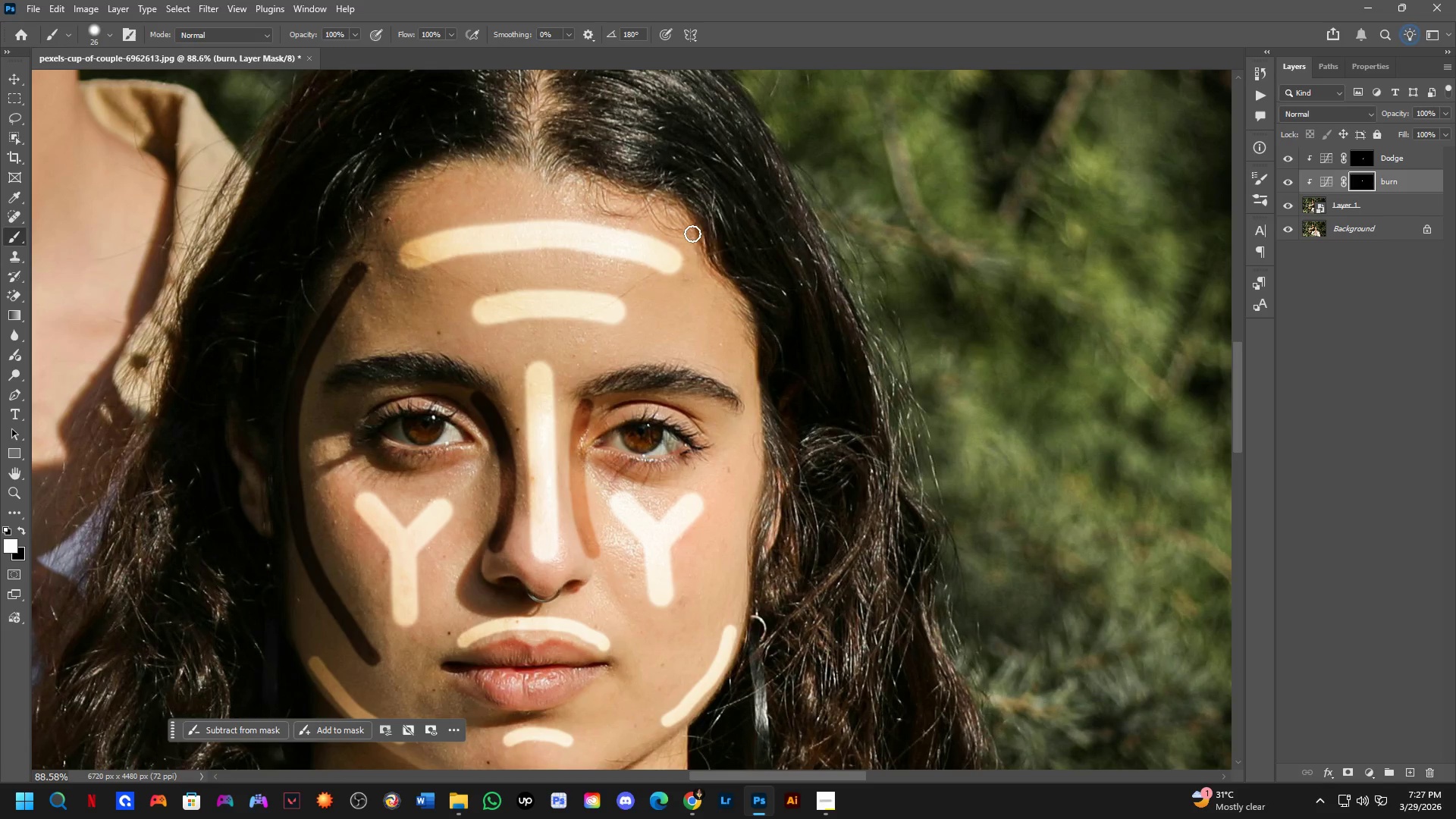 
left_click_drag(start_coordinate=[731, 364], to_coordinate=[635, 466])
 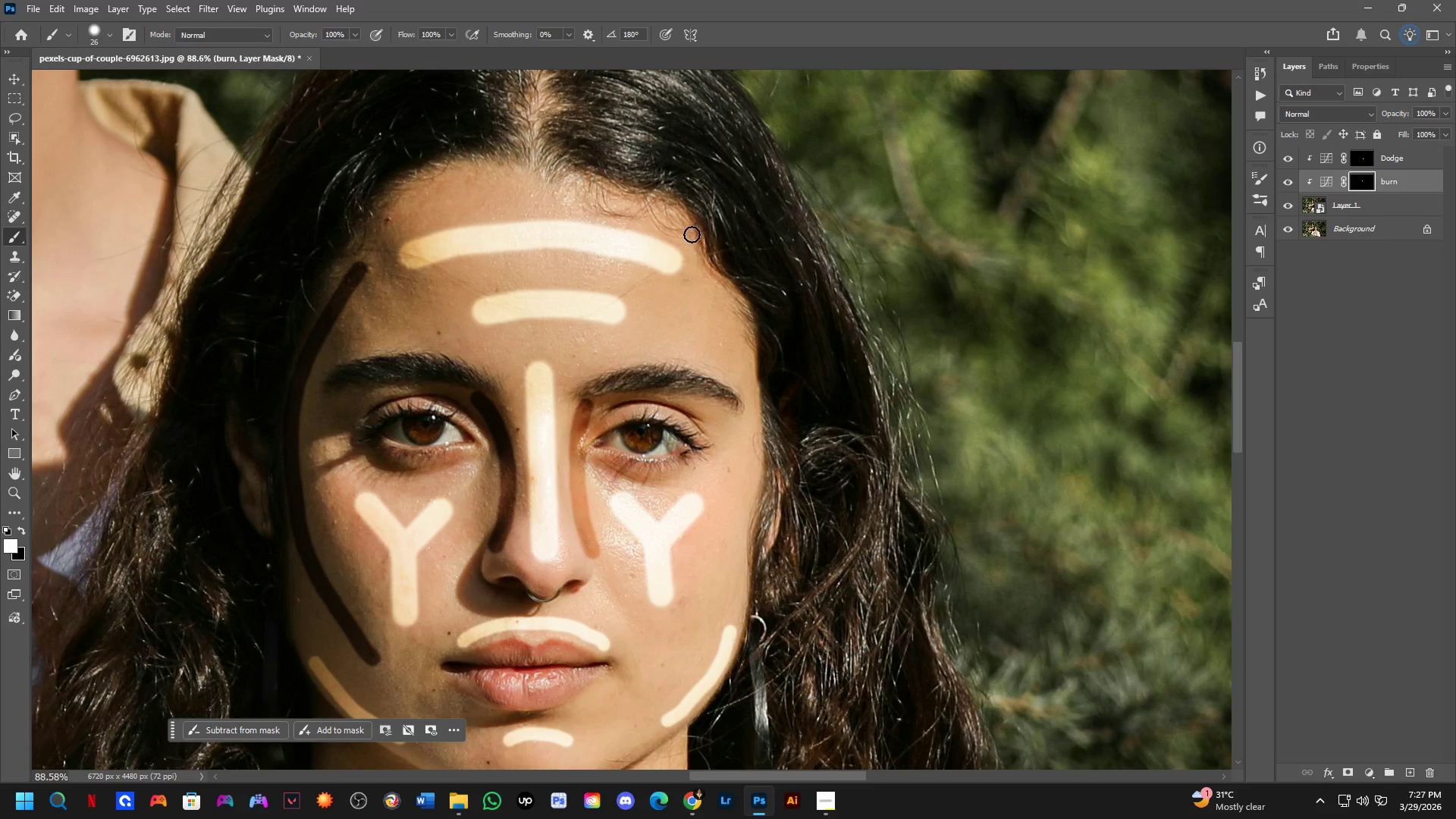 
scroll: coordinate [548, 475], scroll_direction: down, amount: 1.0
 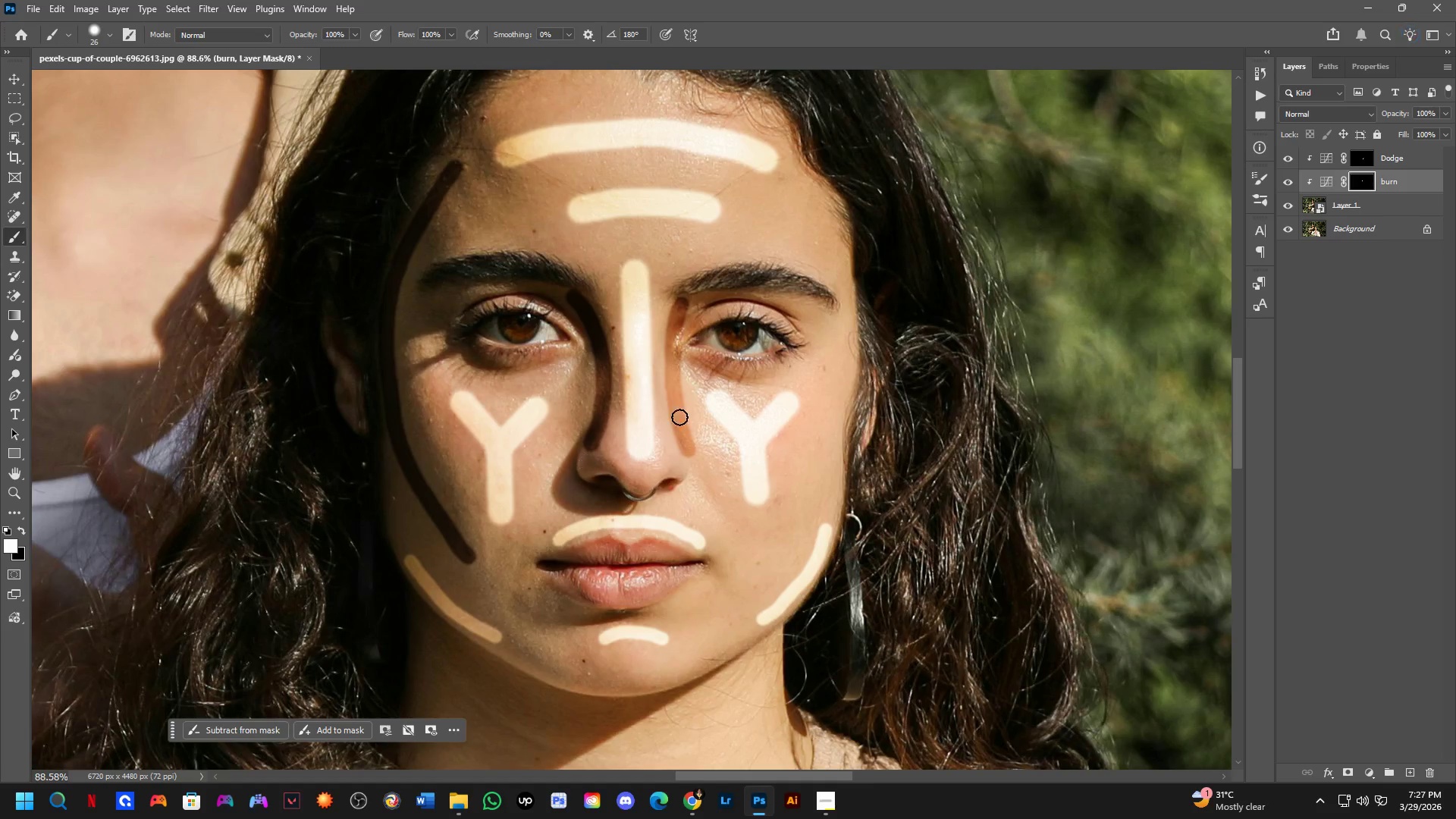 
left_click_drag(start_coordinate=[692, 237], to_coordinate=[676, 658])
 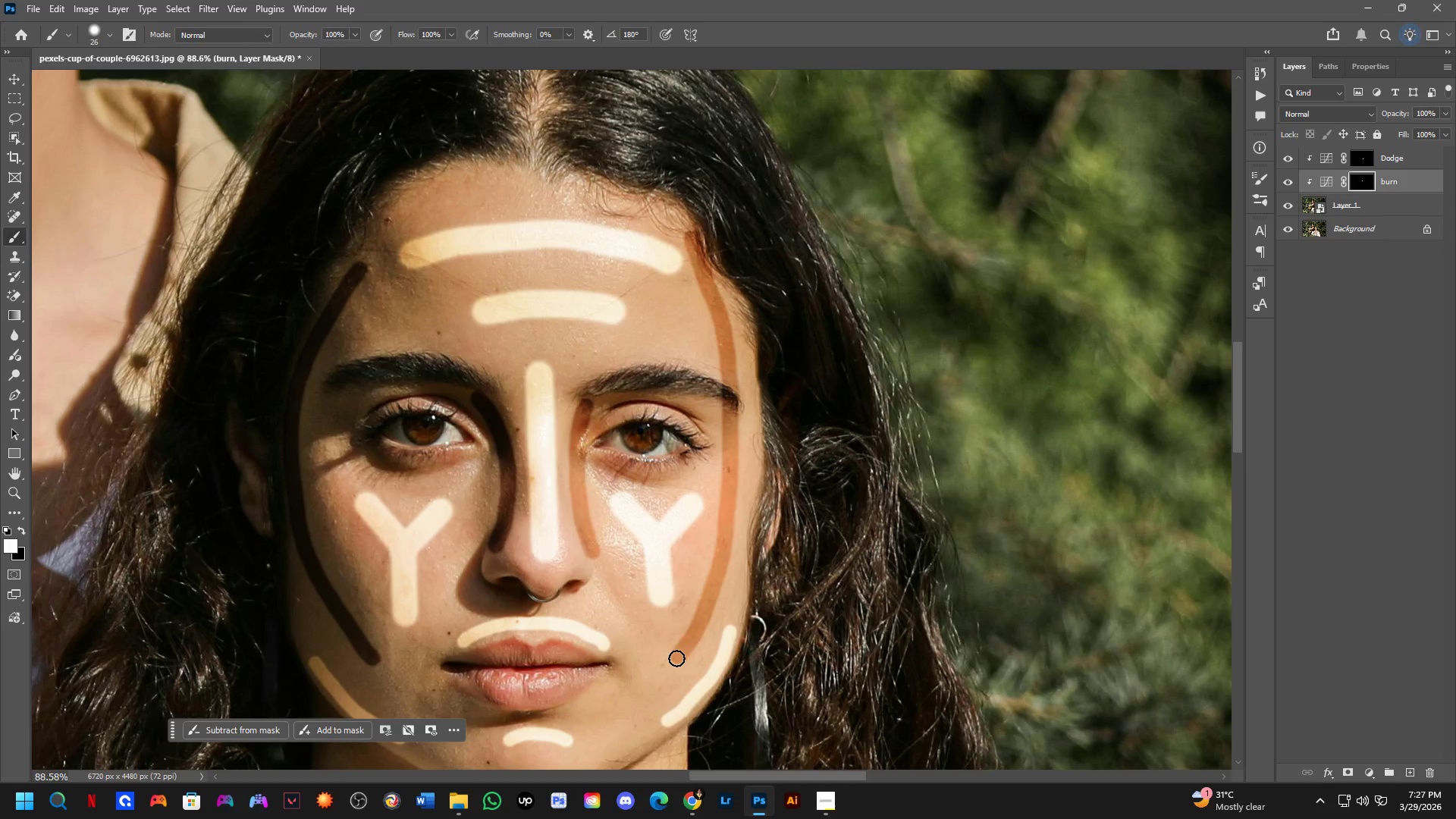 
key(Control+Z)
 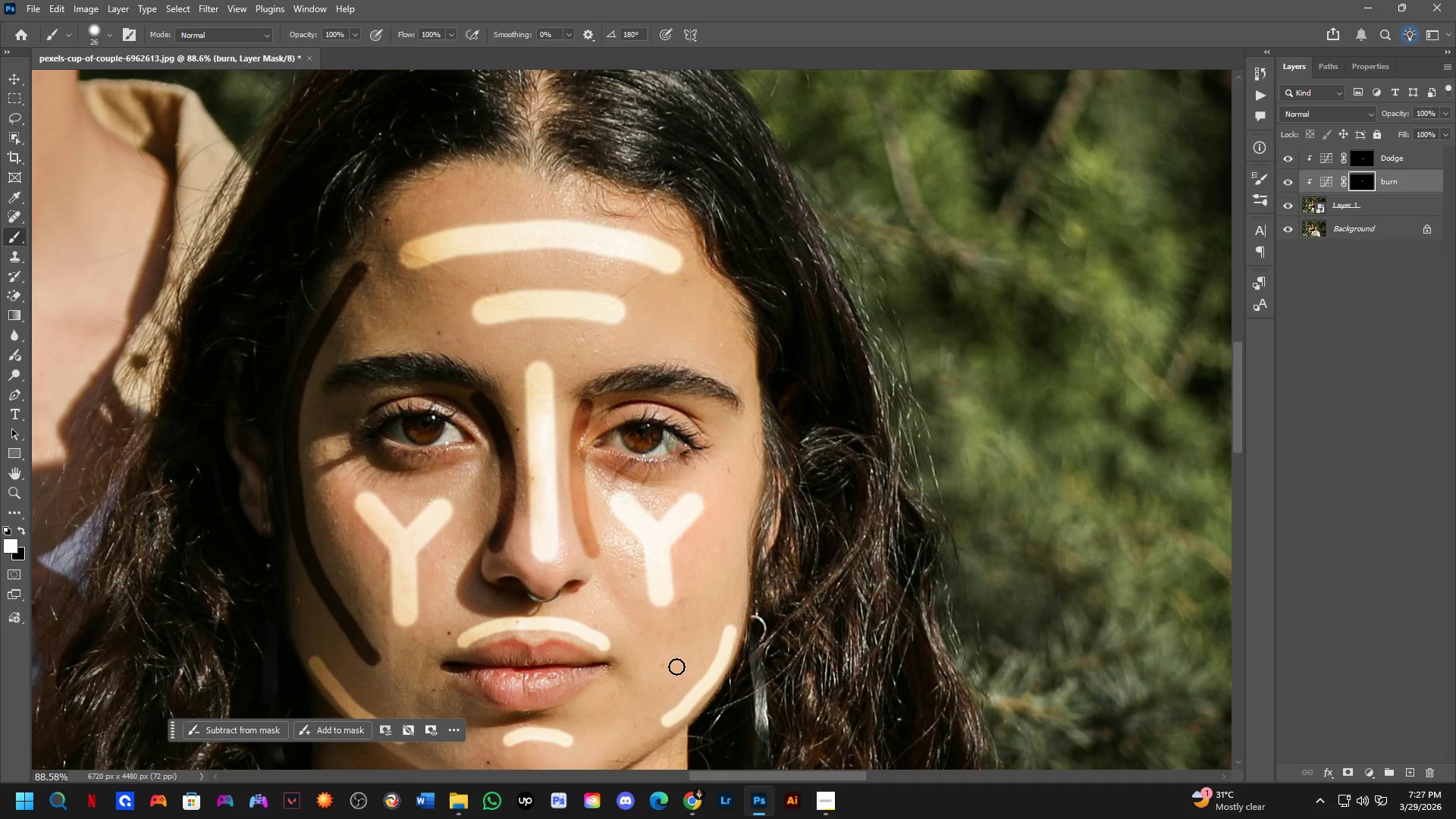 
left_click_drag(start_coordinate=[676, 664], to_coordinate=[686, 256])
 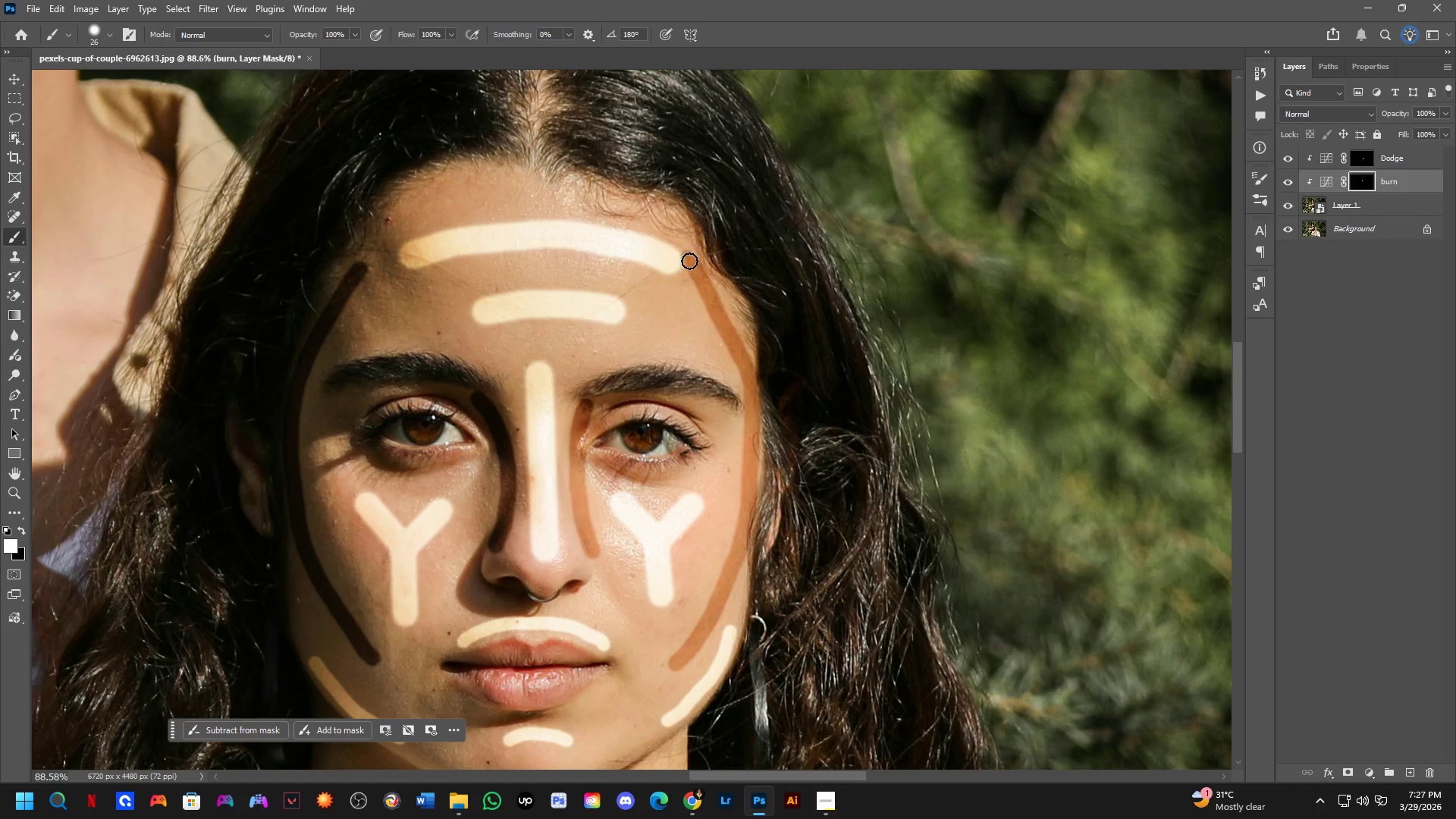 
hold_key(key=Space, duration=1.16)
 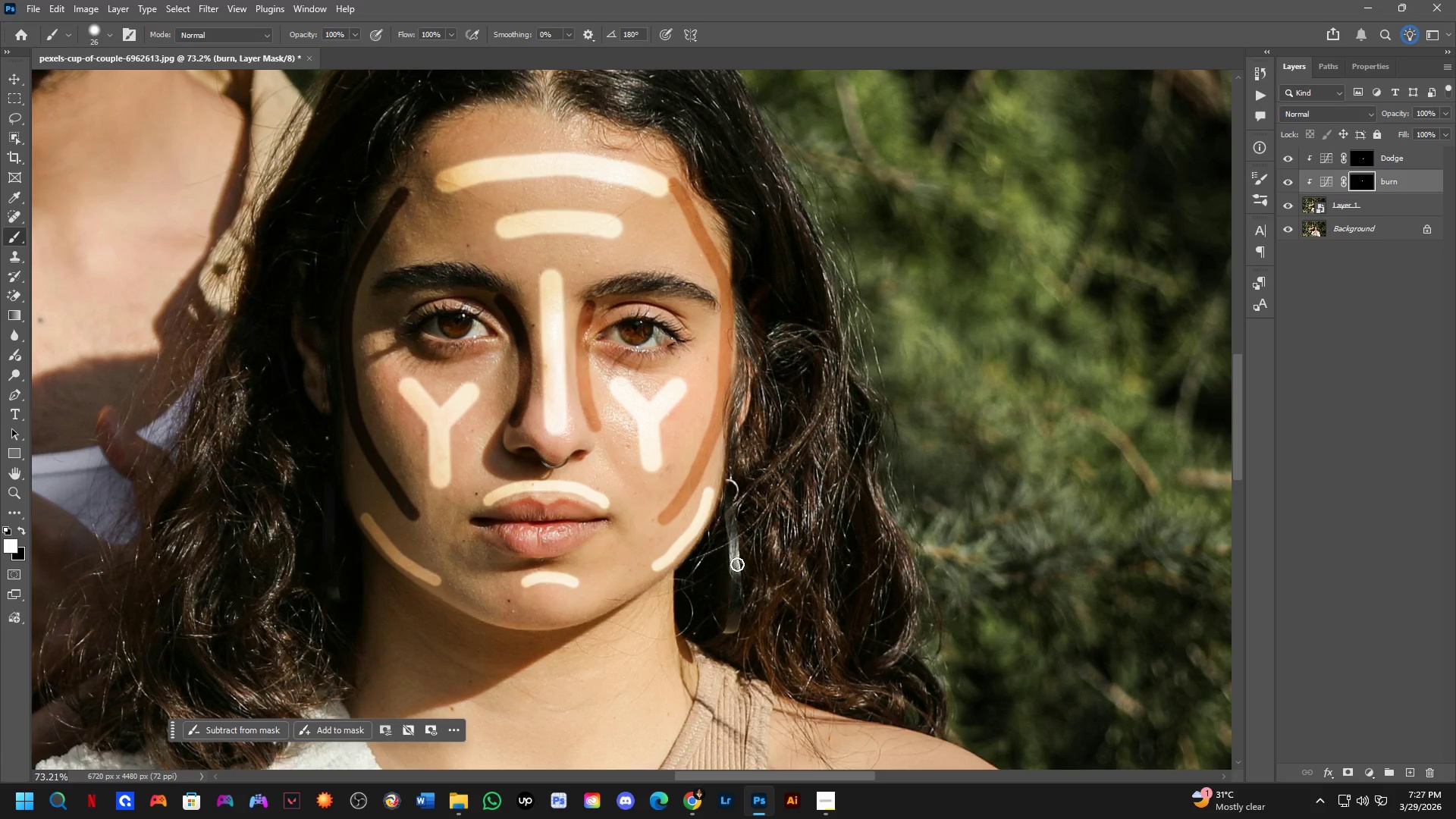 
left_click_drag(start_coordinate=[716, 367], to_coordinate=[701, 291])
 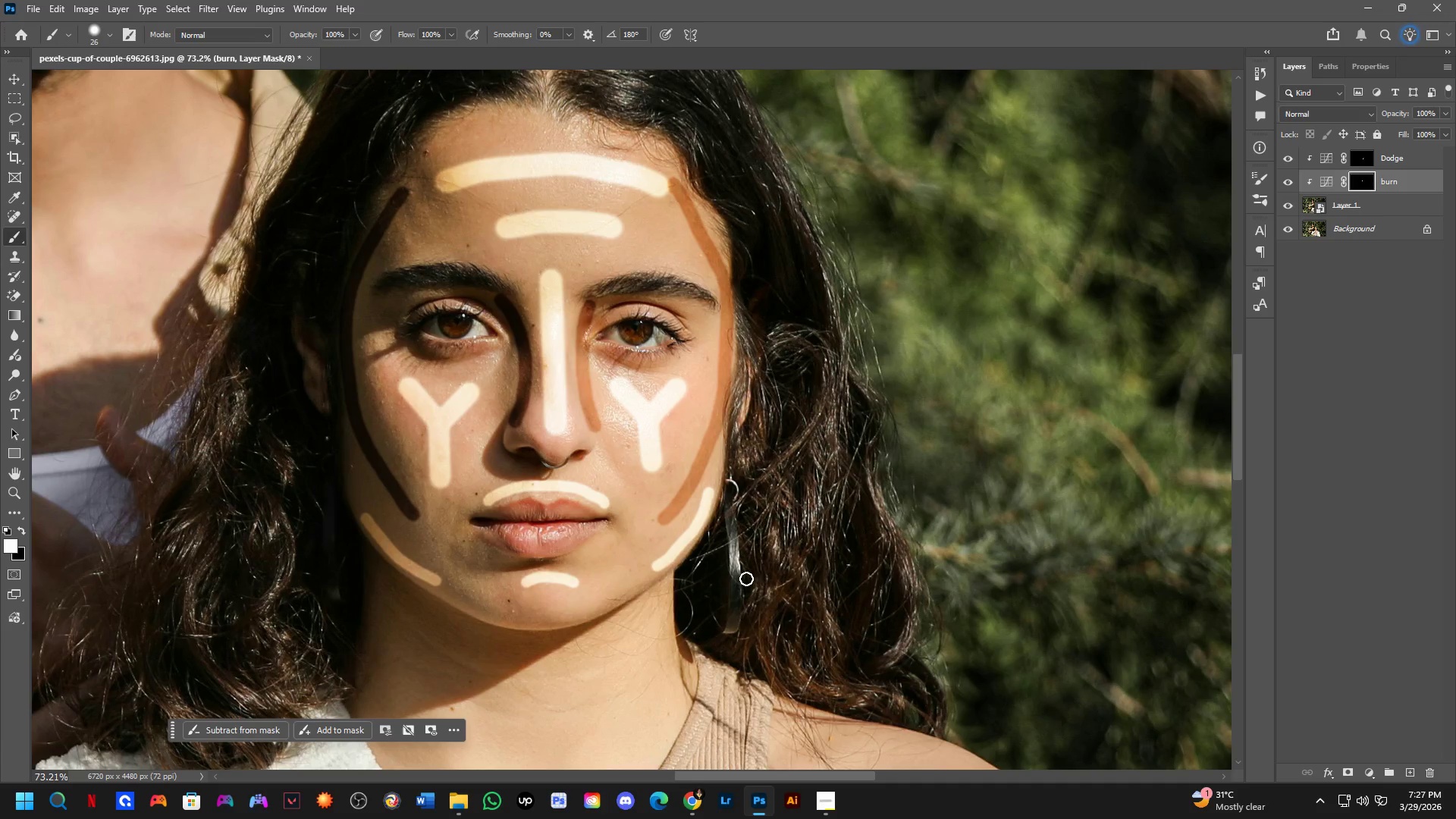 
scroll: coordinate [695, 275], scroll_direction: down, amount: 2.0
 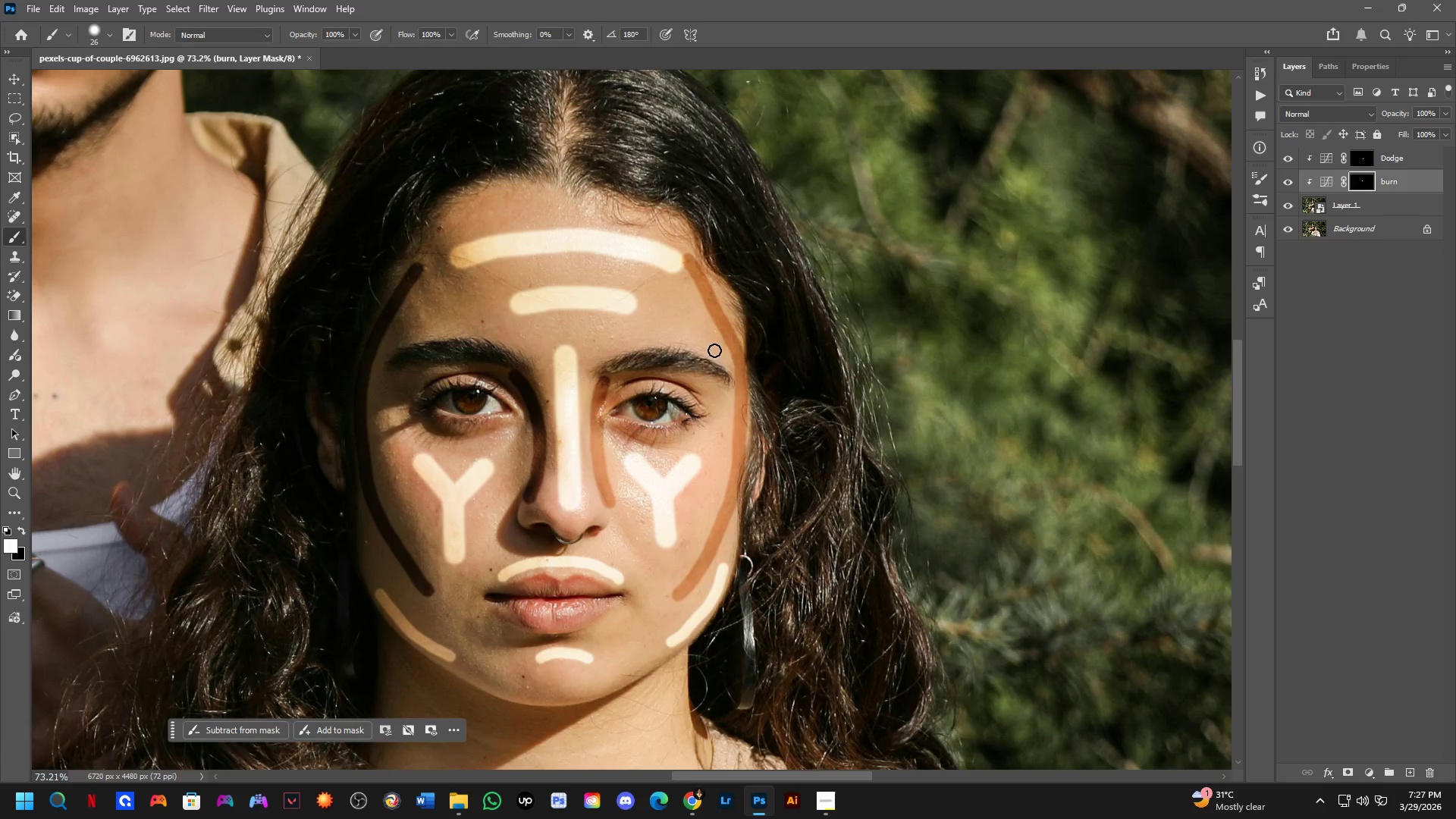 
hold_key(key=Space, duration=0.48)
 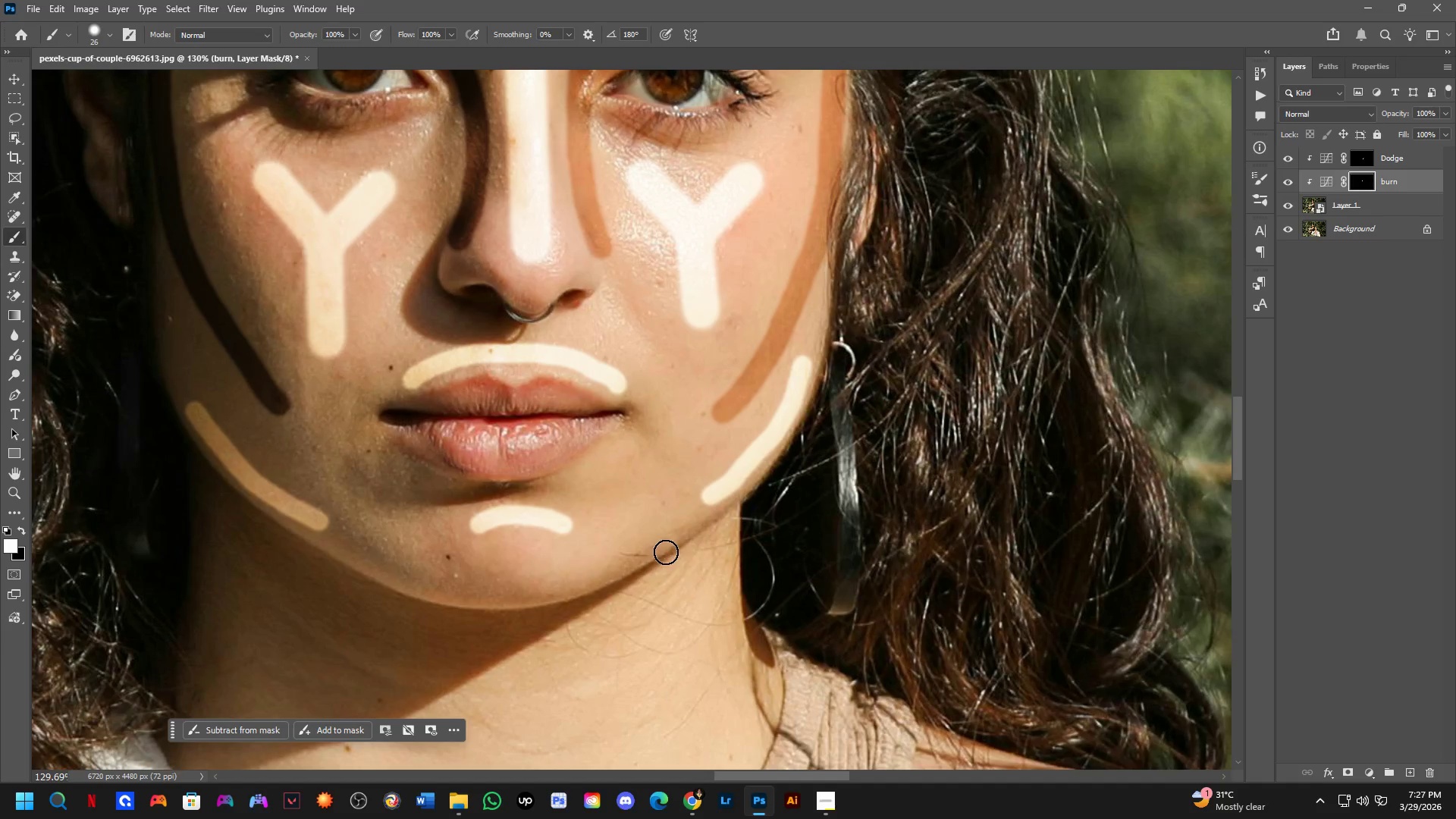 
left_click_drag(start_coordinate=[568, 667], to_coordinate=[589, 623])
 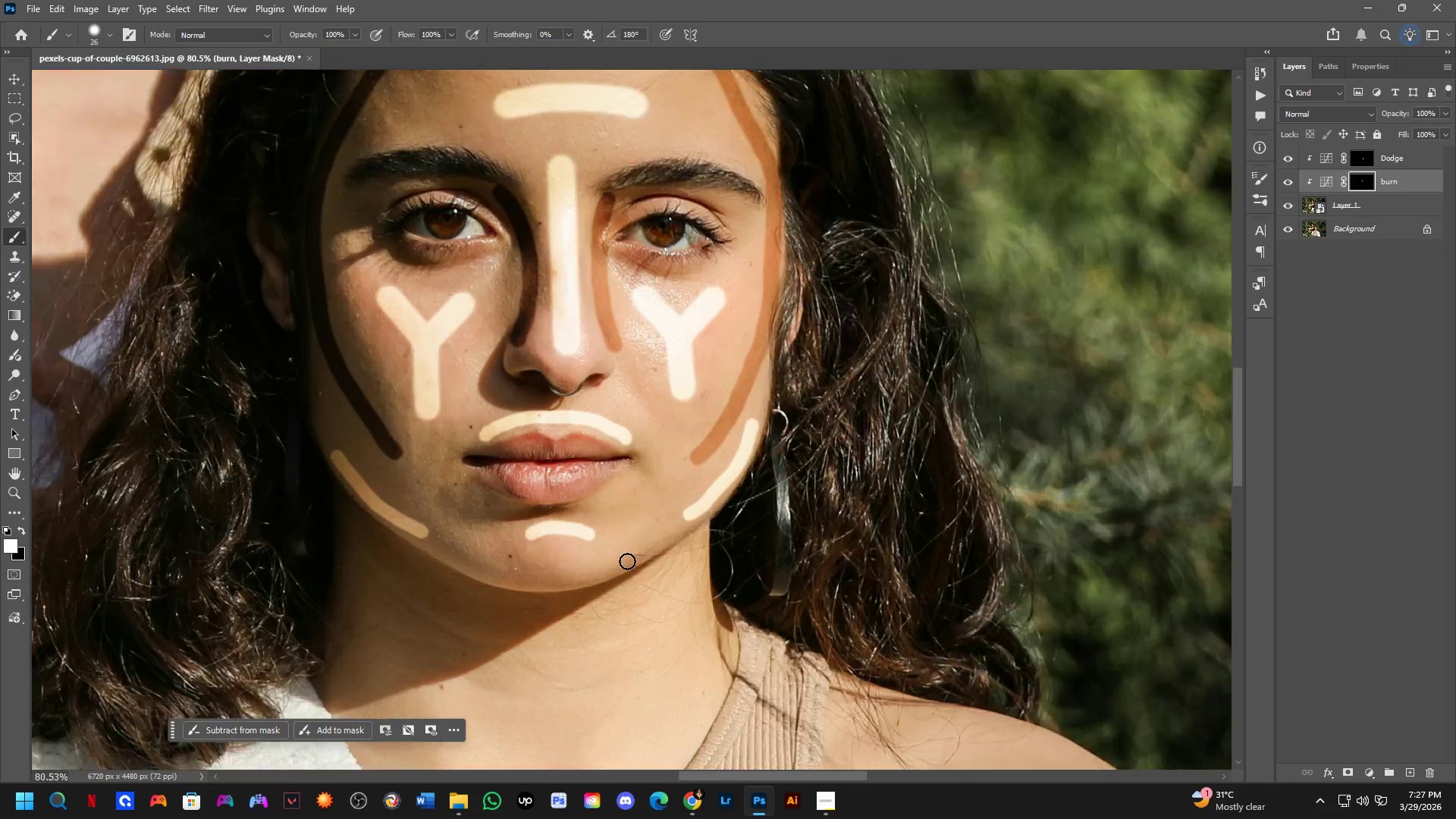 
scroll: coordinate [669, 557], scroll_direction: up, amount: 9.0
 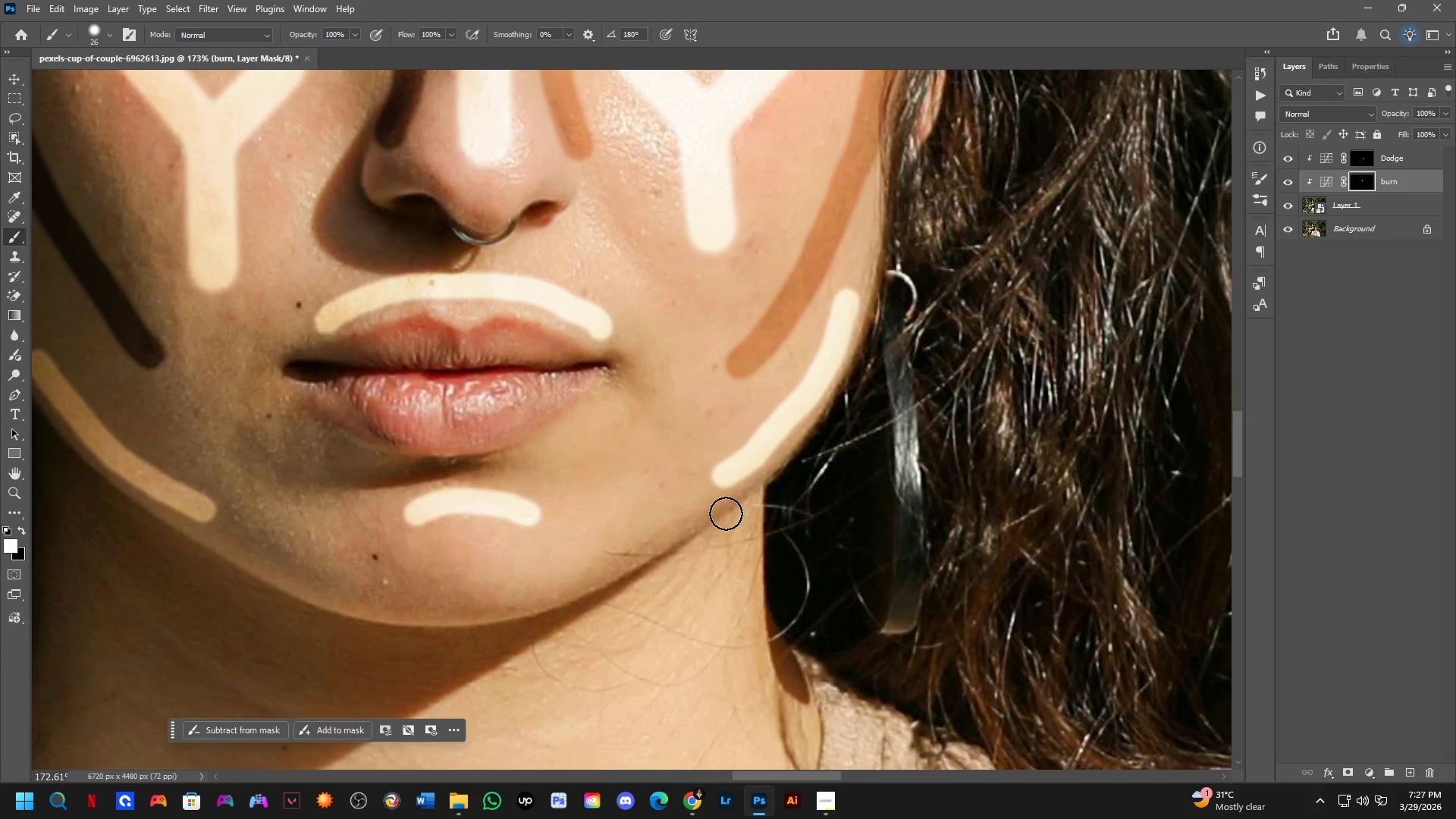 
left_click_drag(start_coordinate=[727, 509], to_coordinate=[598, 588])
 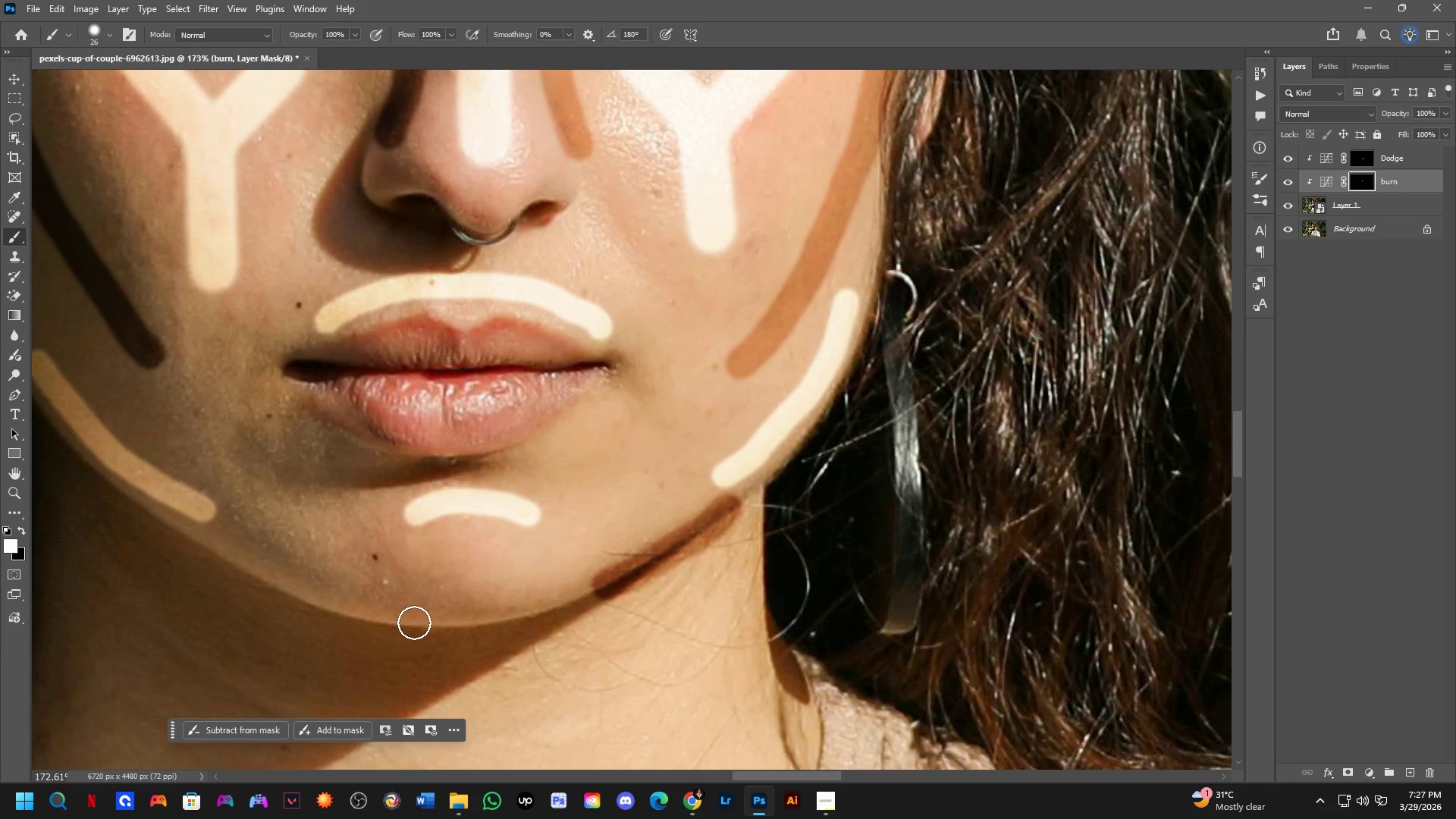 
hold_key(key=Space, duration=0.5)
 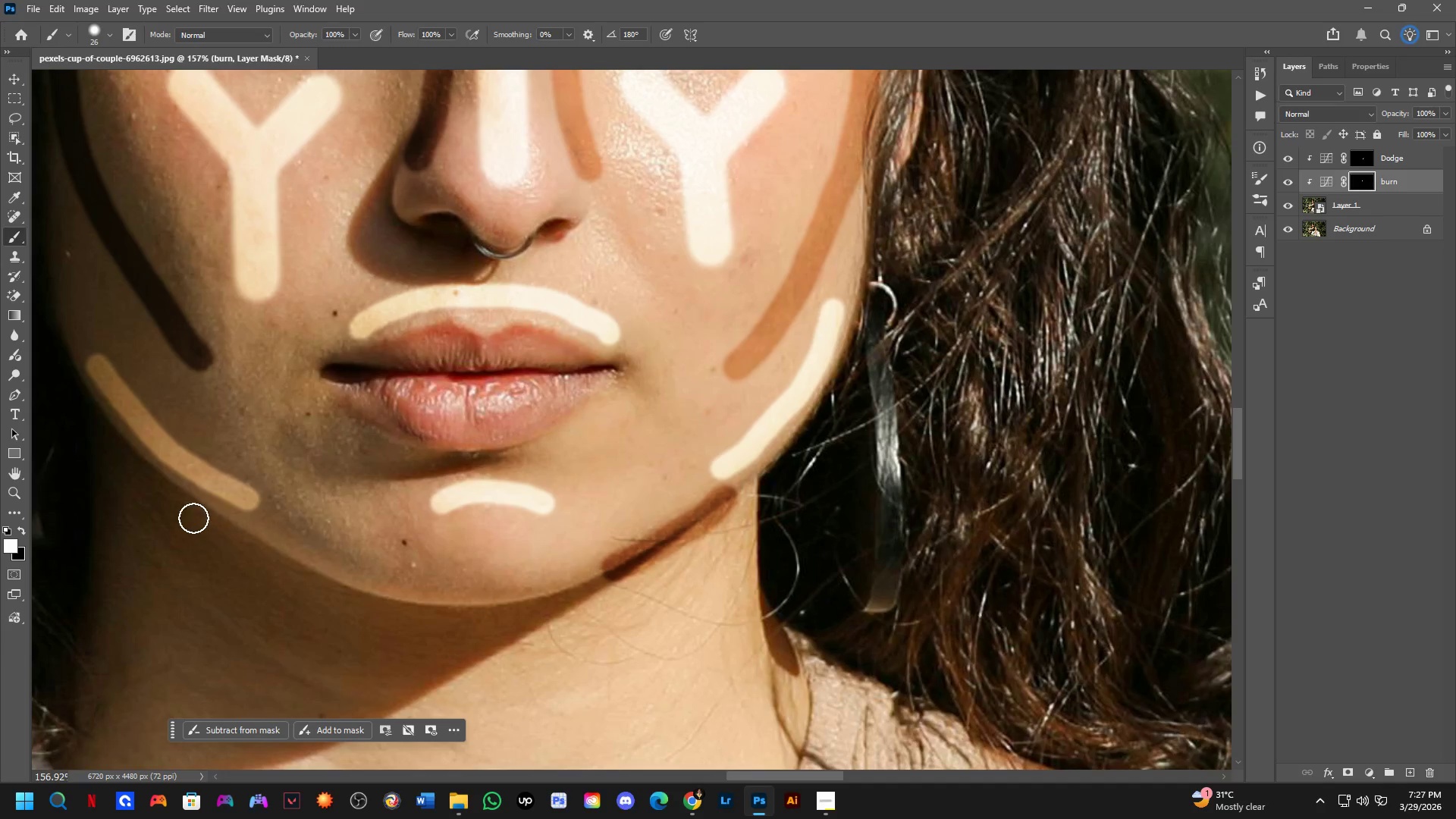 
left_click_drag(start_coordinate=[414, 623], to_coordinate=[440, 602])
 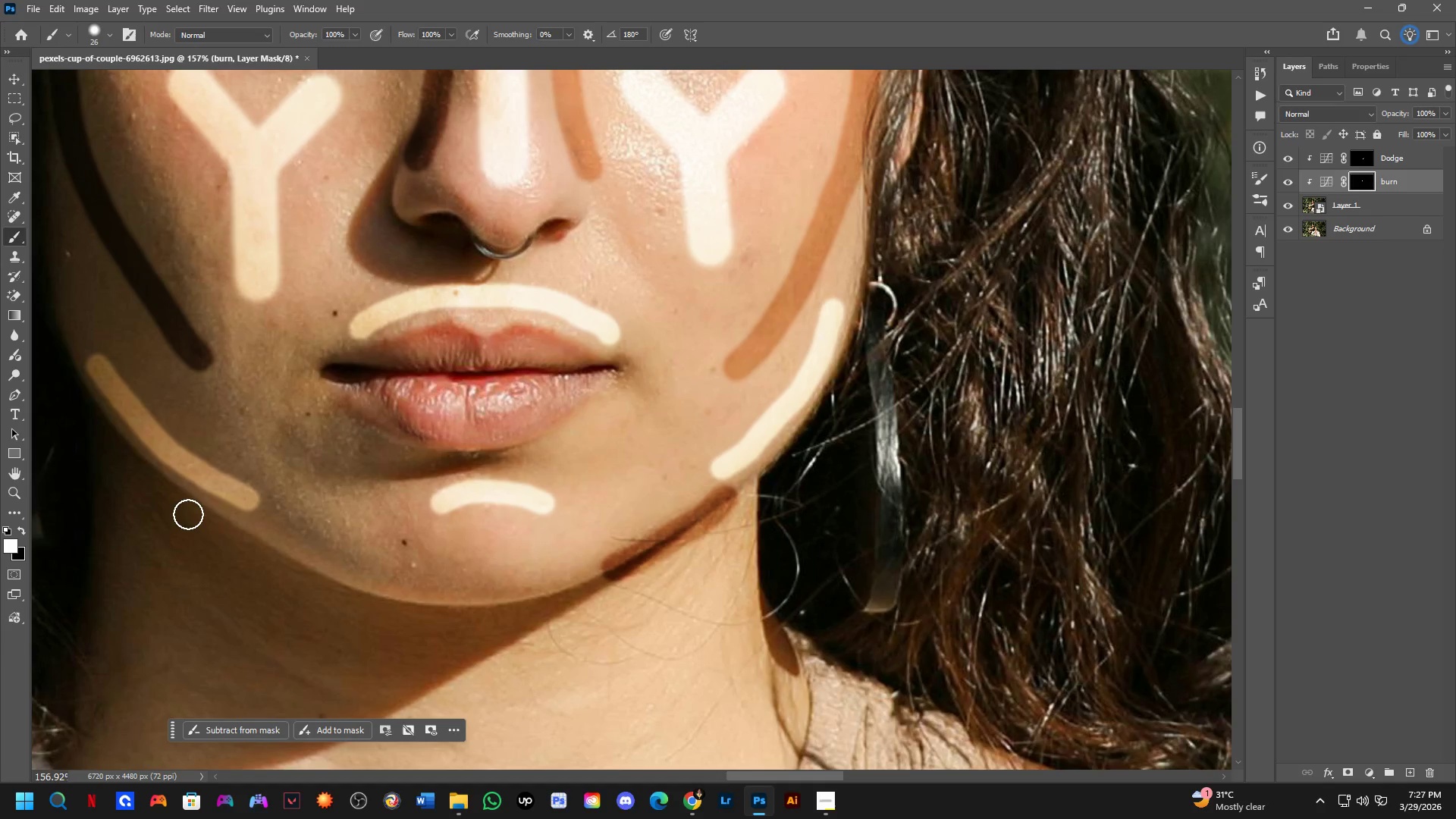 
scroll: coordinate [414, 623], scroll_direction: down, amount: 1.0
 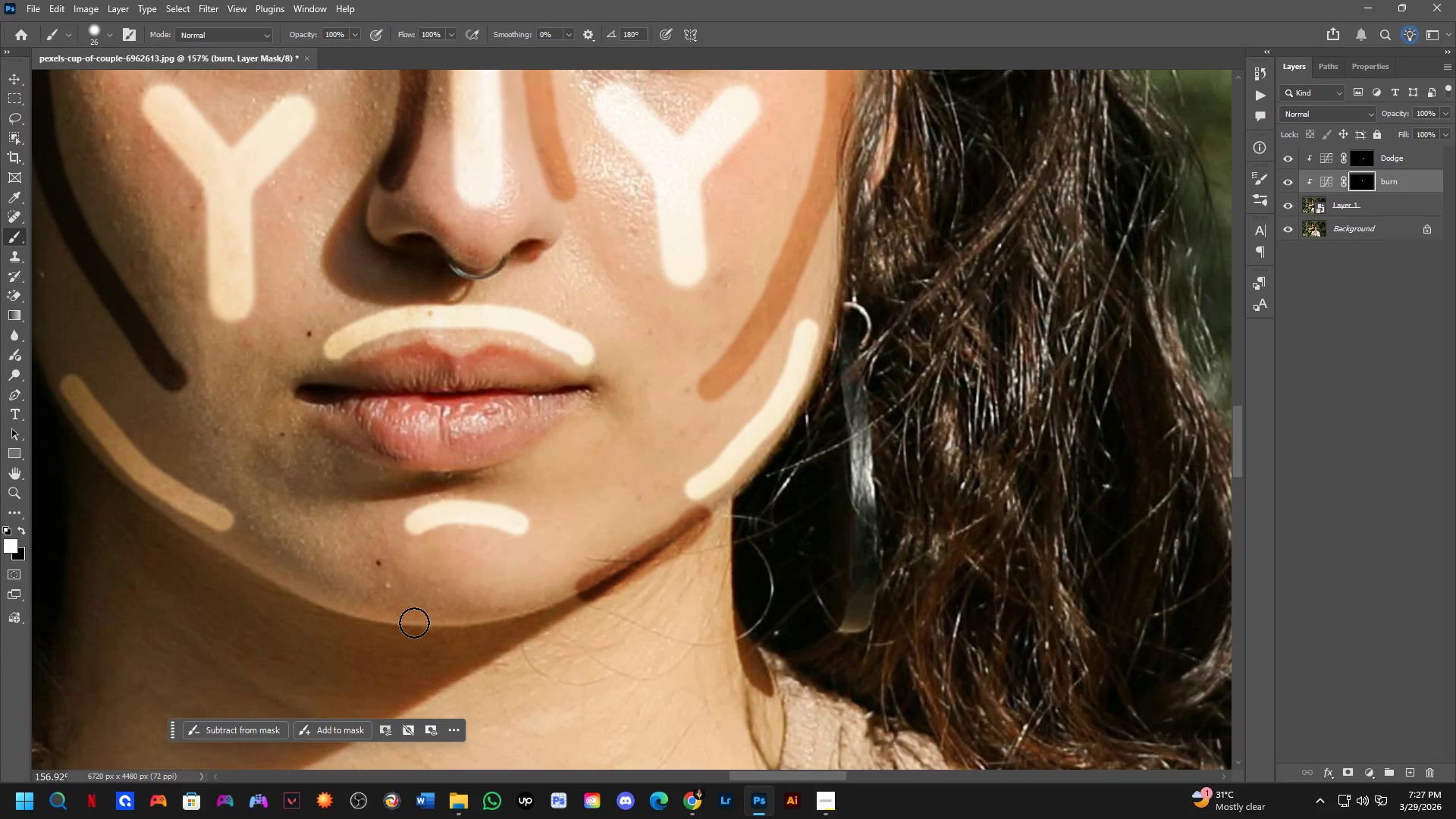 
left_click_drag(start_coordinate=[188, 513], to_coordinate=[350, 580])
 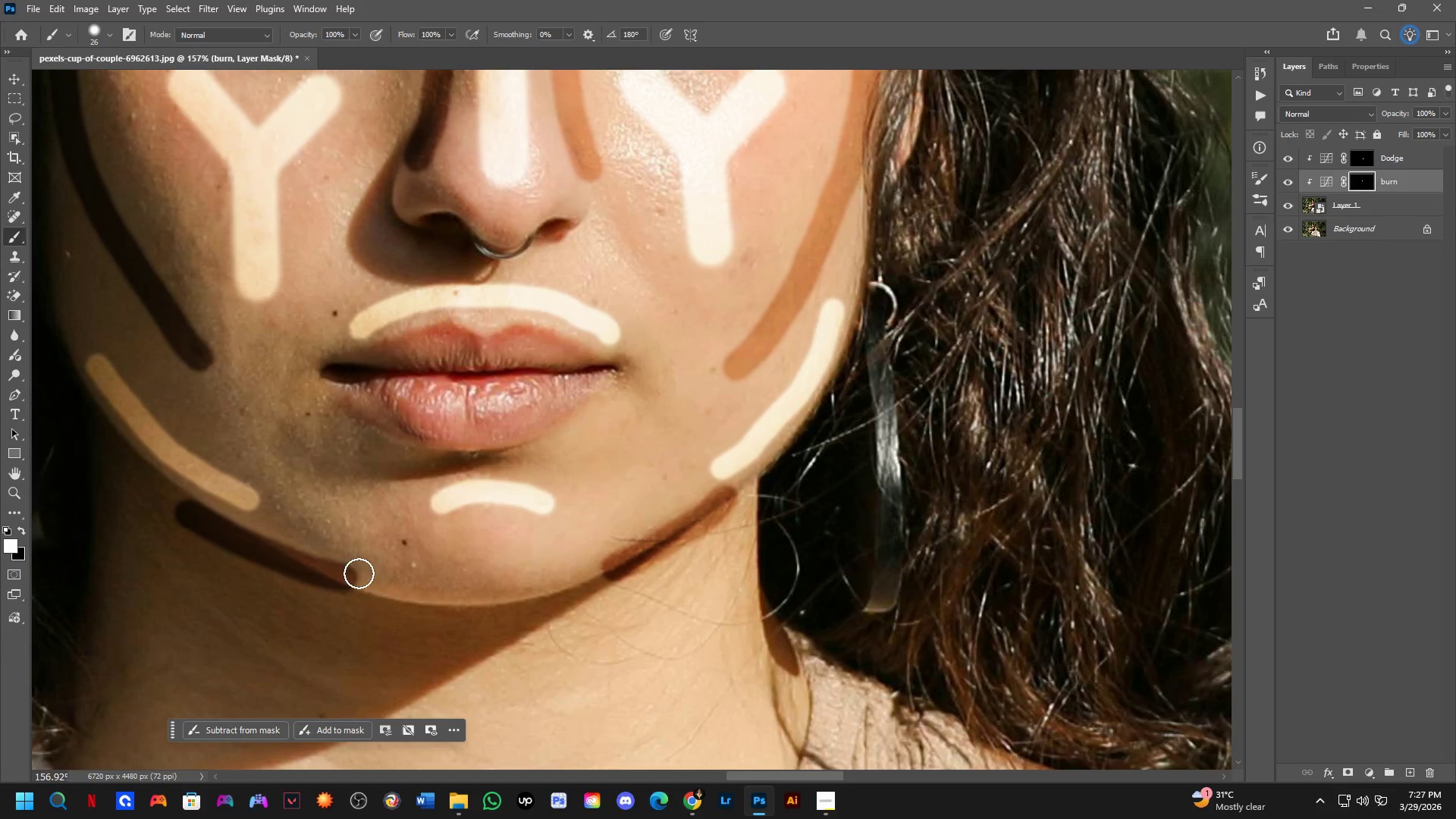 
hold_key(key=Space, duration=0.61)
 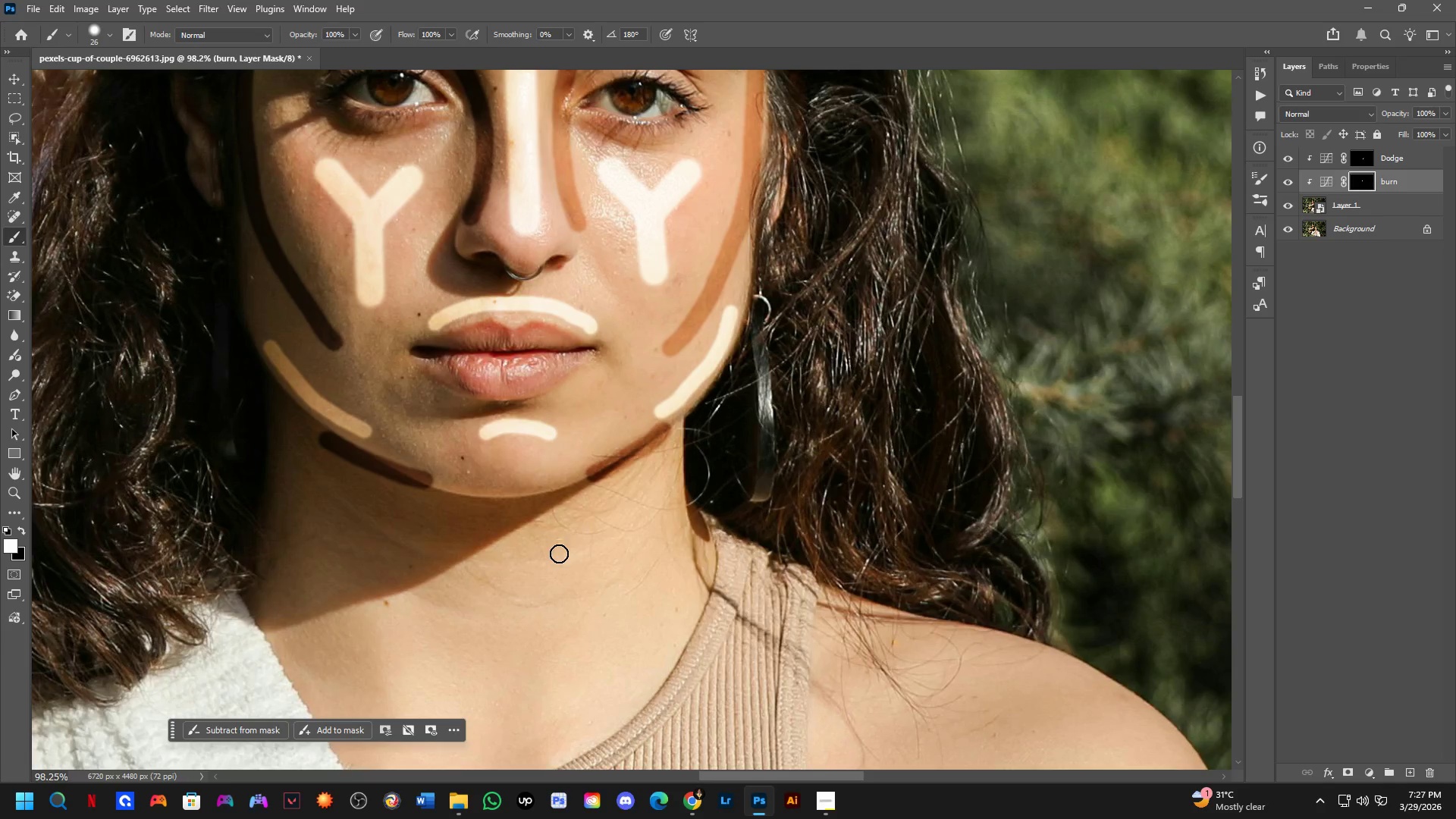 
left_click_drag(start_coordinate=[484, 595], to_coordinate=[532, 500])
 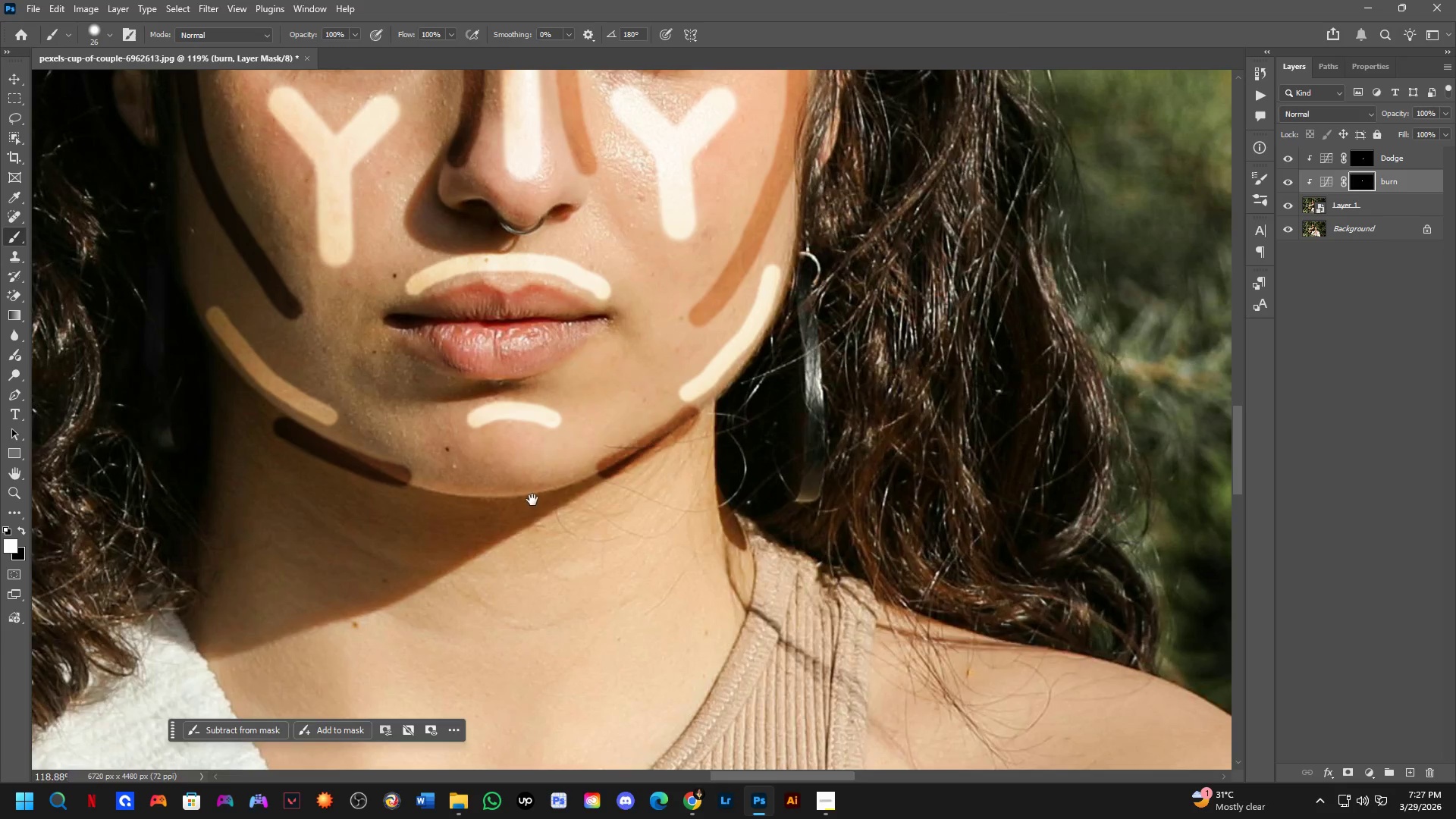 
scroll: coordinate [388, 550], scroll_direction: down, amount: 3.0
 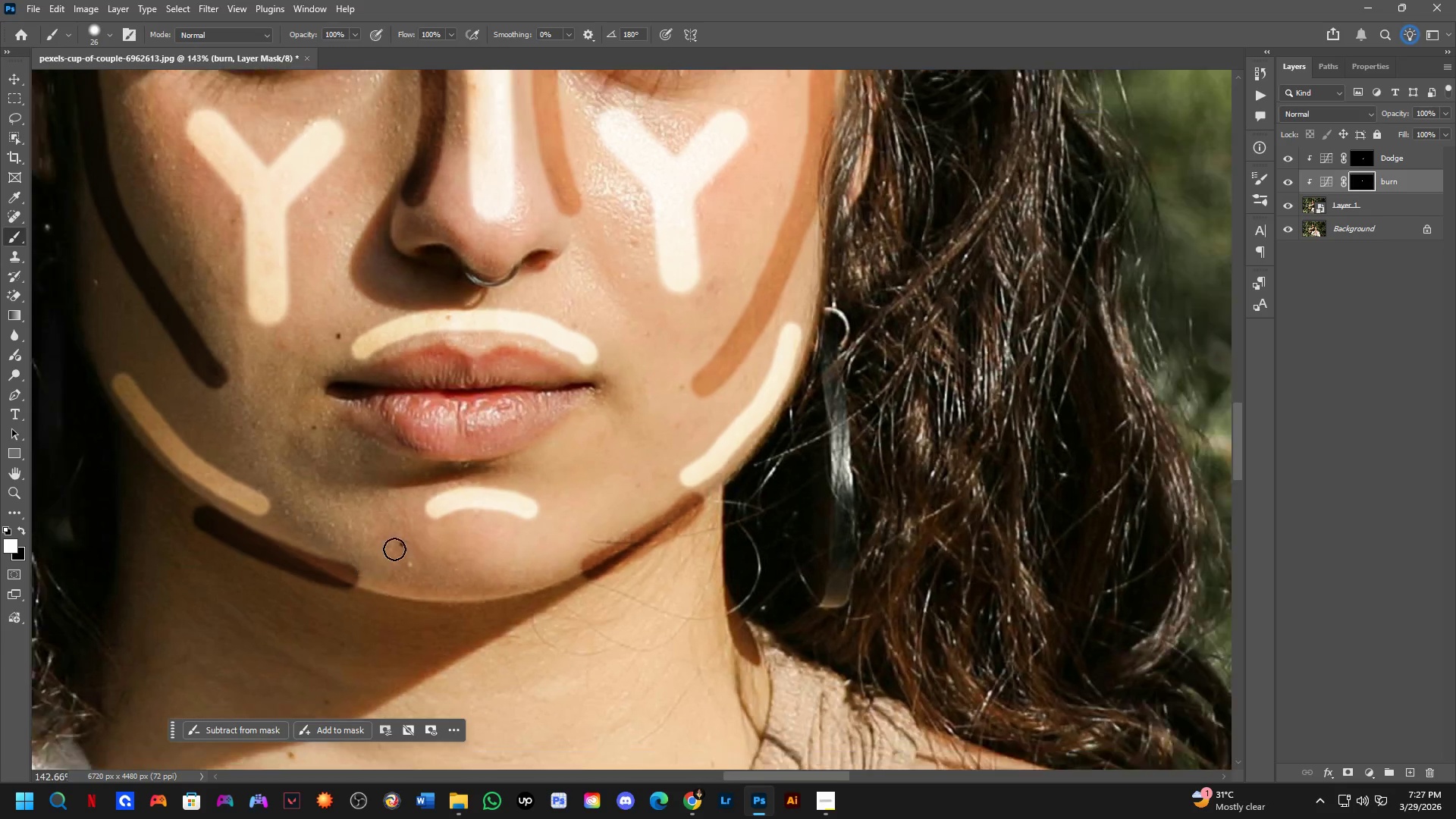 
hold_key(key=Space, duration=2.62)
 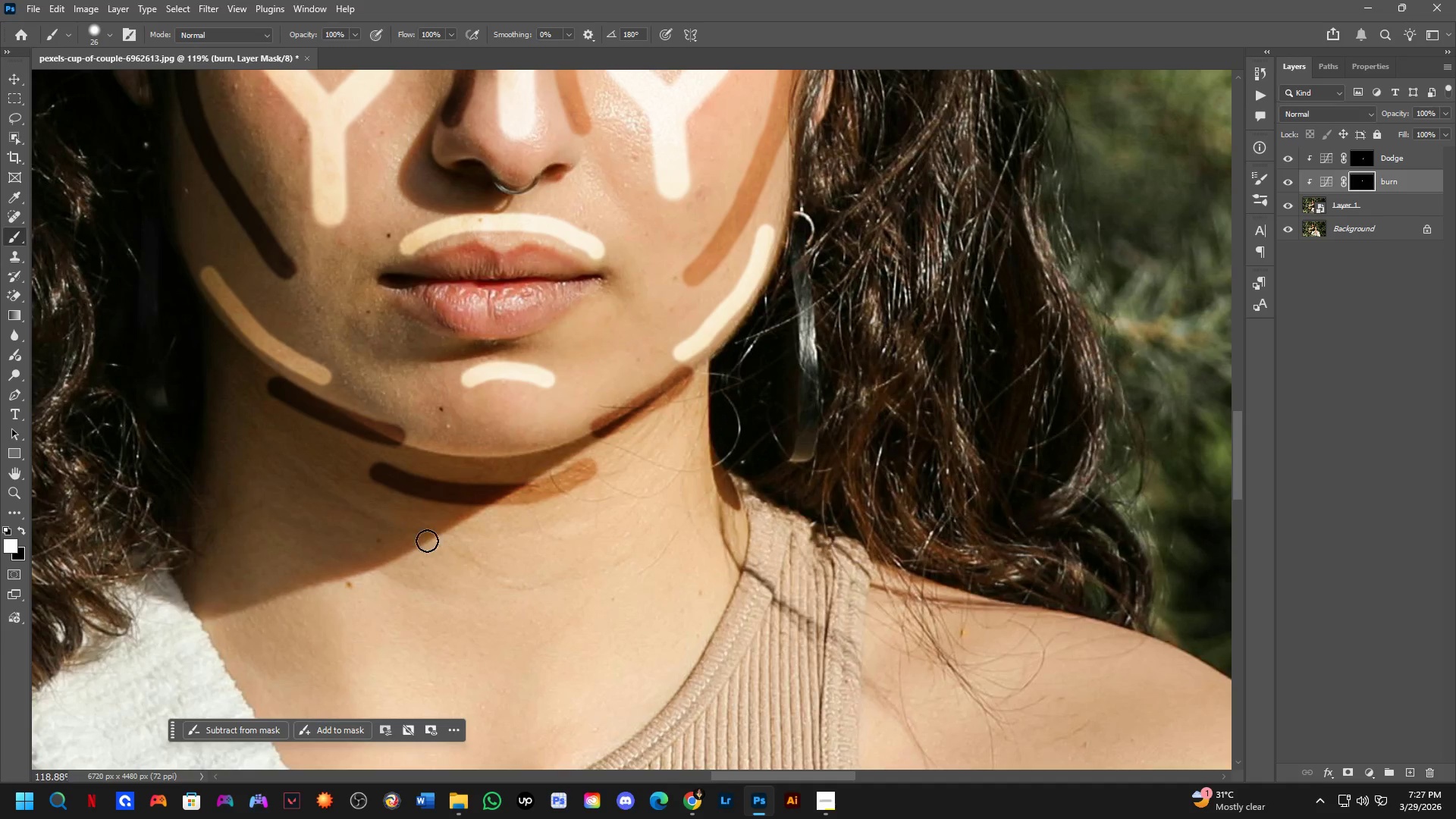 
scroll: coordinate [491, 551], scroll_direction: up, amount: 1.0
 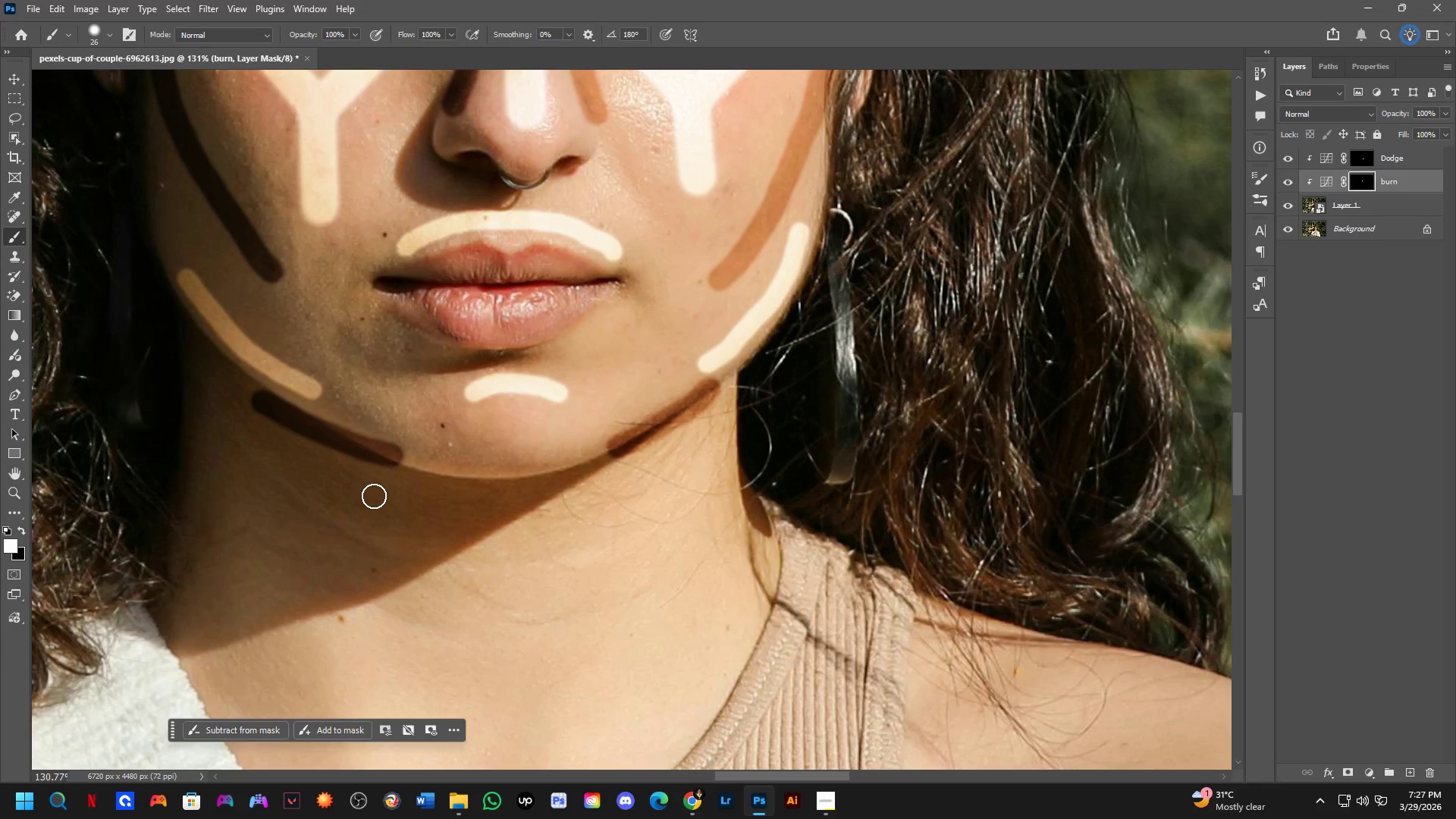 
left_click_drag(start_coordinate=[375, 495], to_coordinate=[606, 489])
 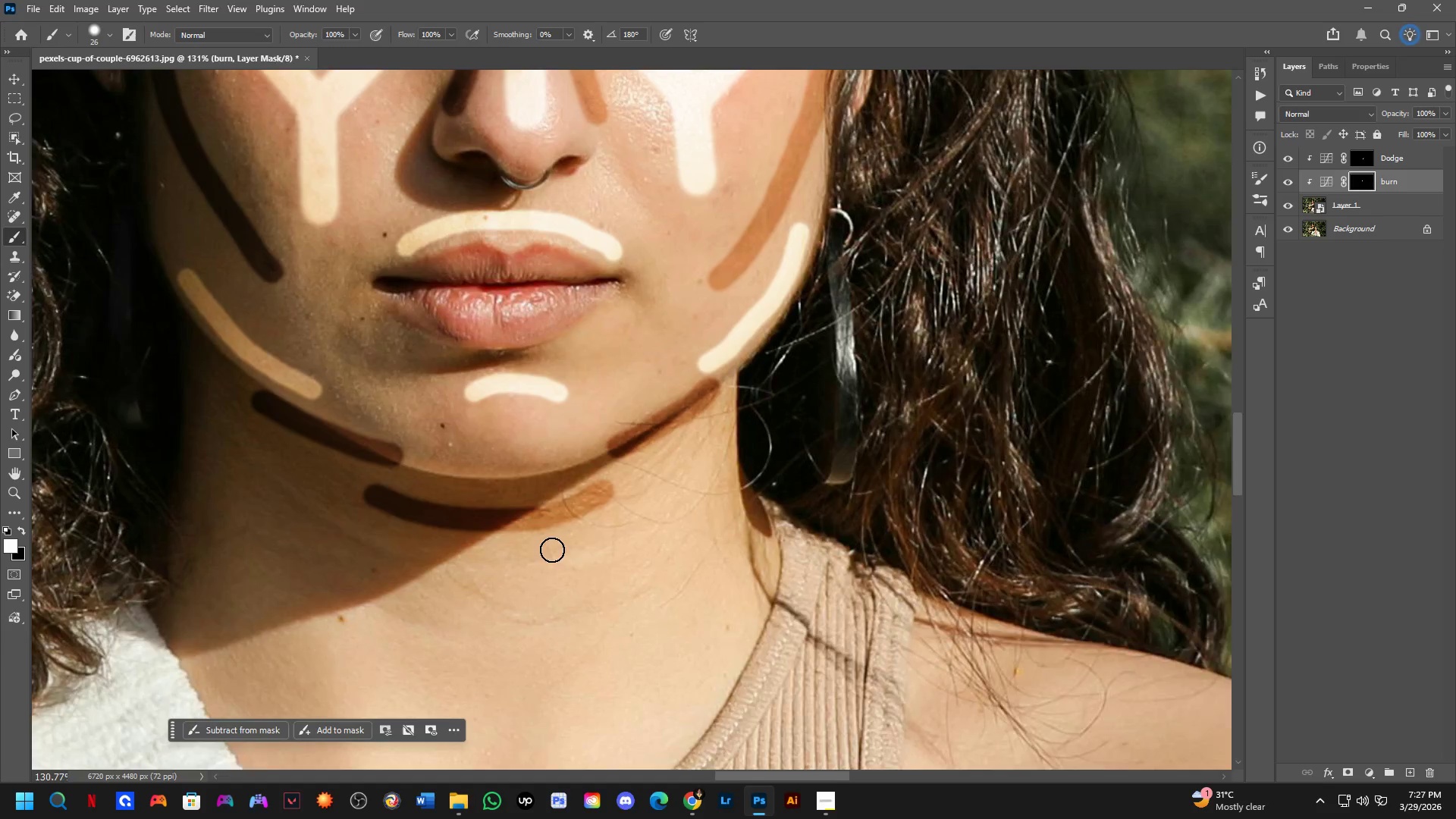 
hold_key(key=Space, duration=0.42)
 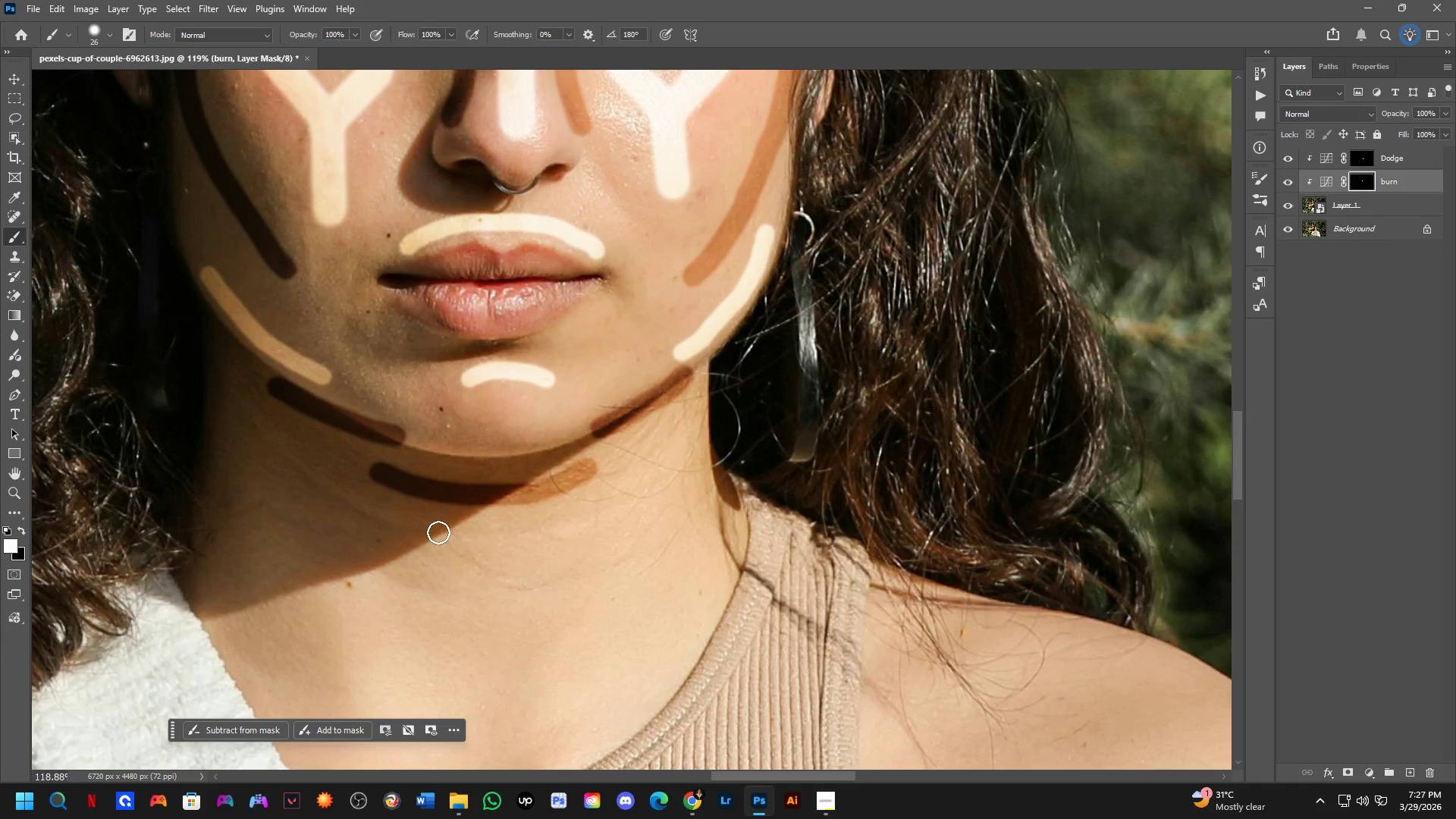 
left_click_drag(start_coordinate=[544, 588], to_coordinate=[533, 560])
 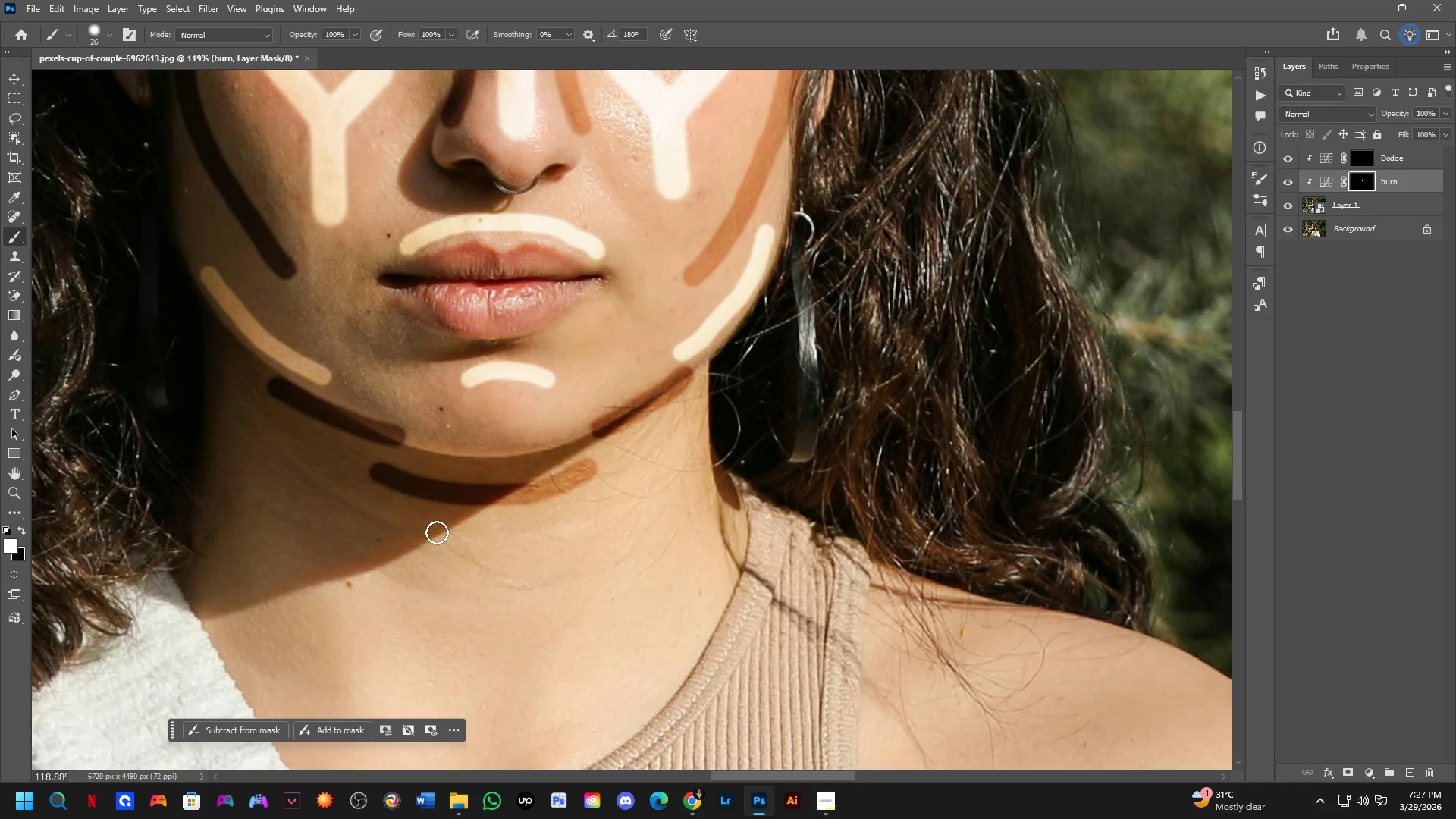 
scroll: coordinate [551, 554], scroll_direction: down, amount: 1.0
 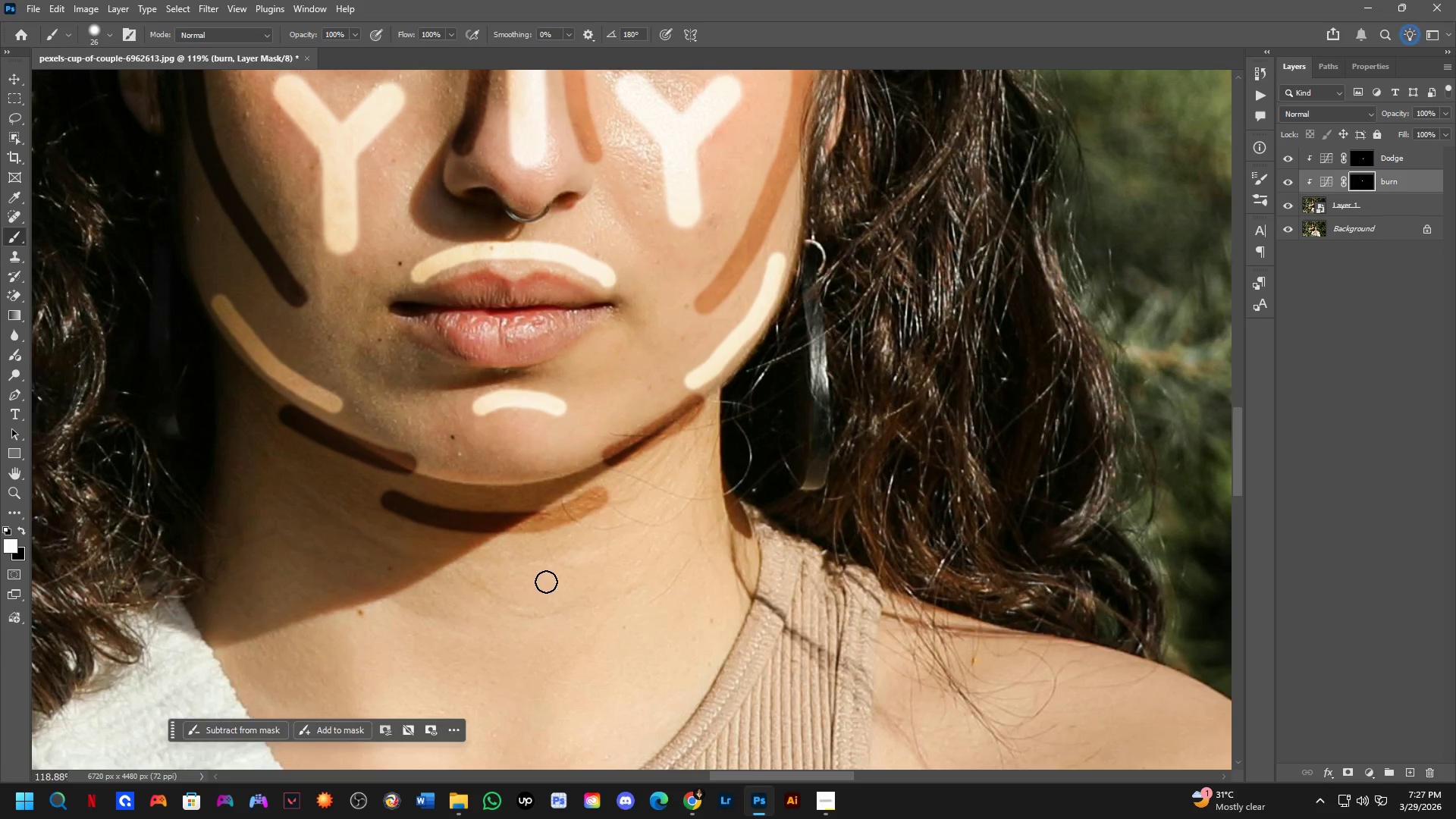 
left_click_drag(start_coordinate=[440, 532], to_coordinate=[549, 544])
 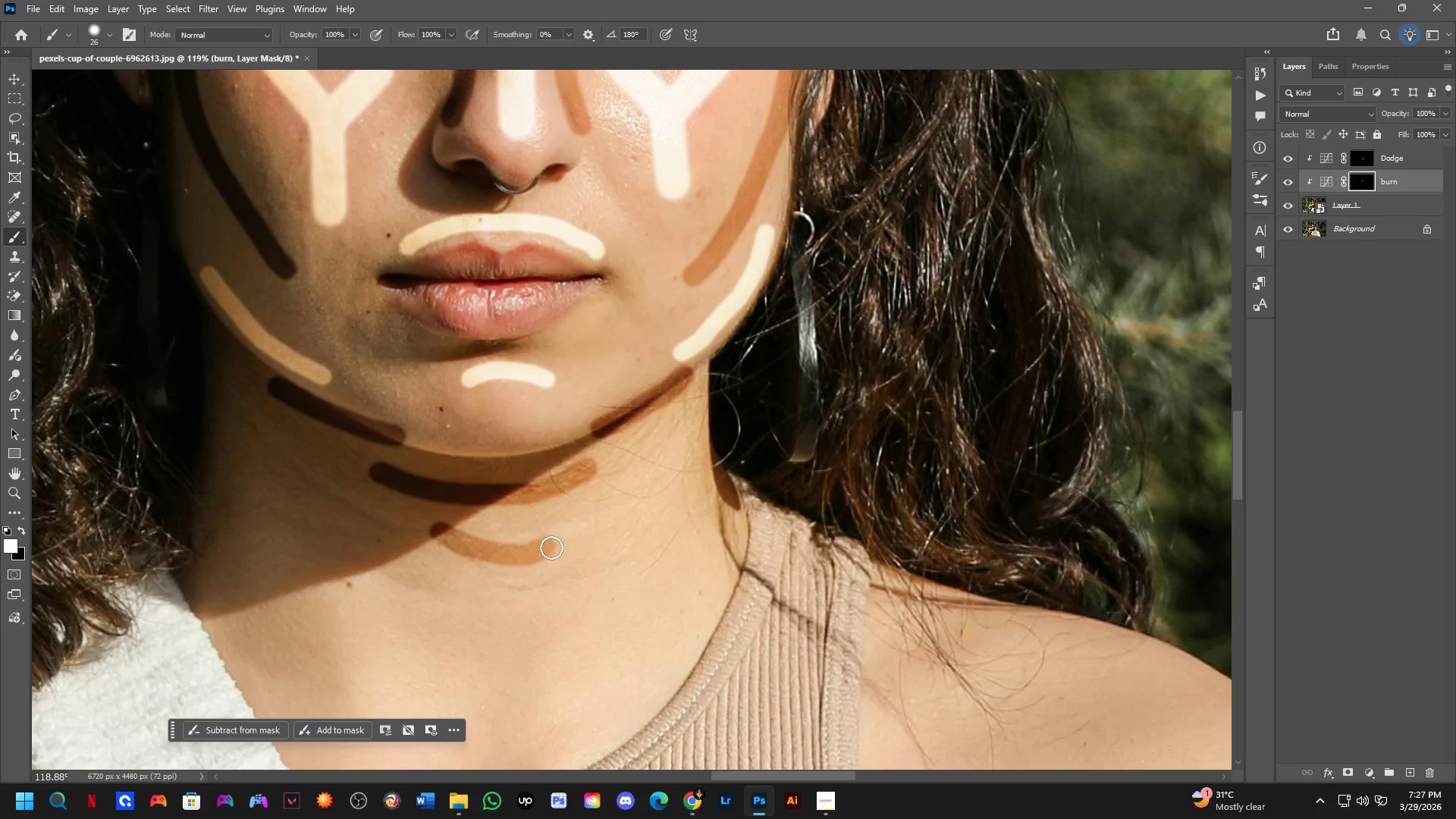 
scroll: coordinate [716, 524], scroll_direction: down, amount: 7.0
 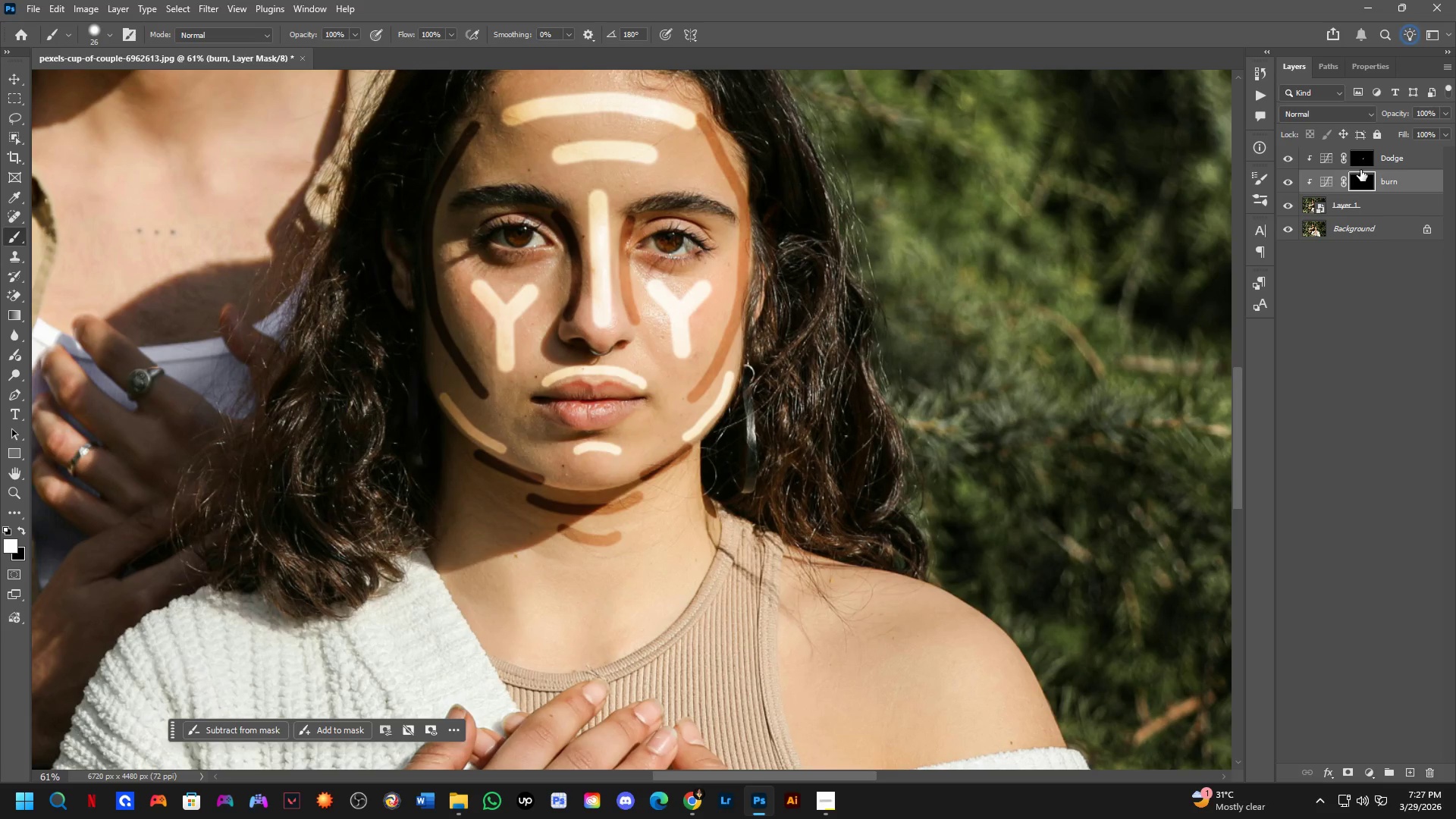 
hold_key(key=Space, duration=0.62)
 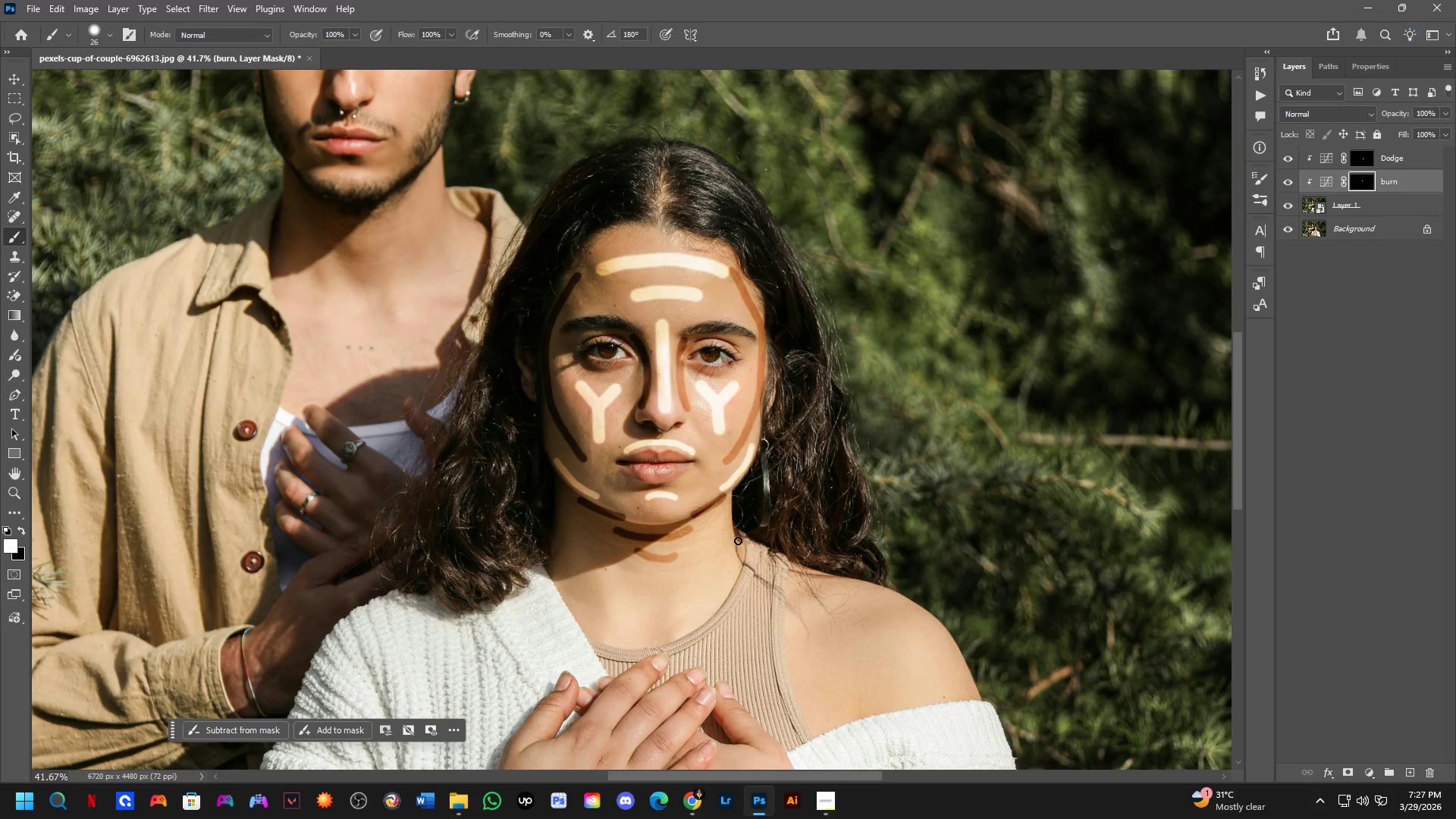 
left_click_drag(start_coordinate=[791, 305], to_coordinate=[791, 402])
 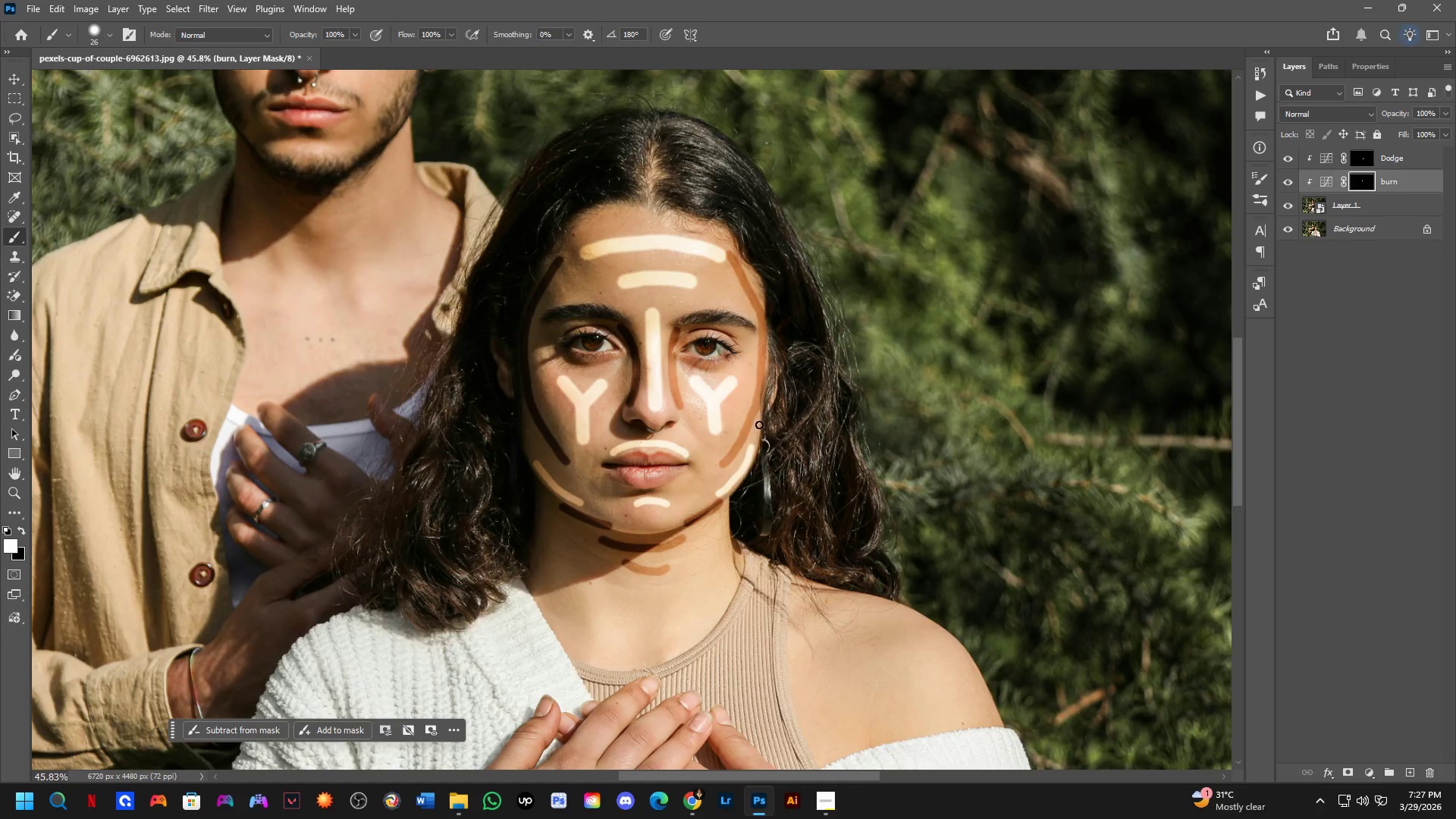 
scroll: coordinate [816, 274], scroll_direction: down, amount: 3.0
 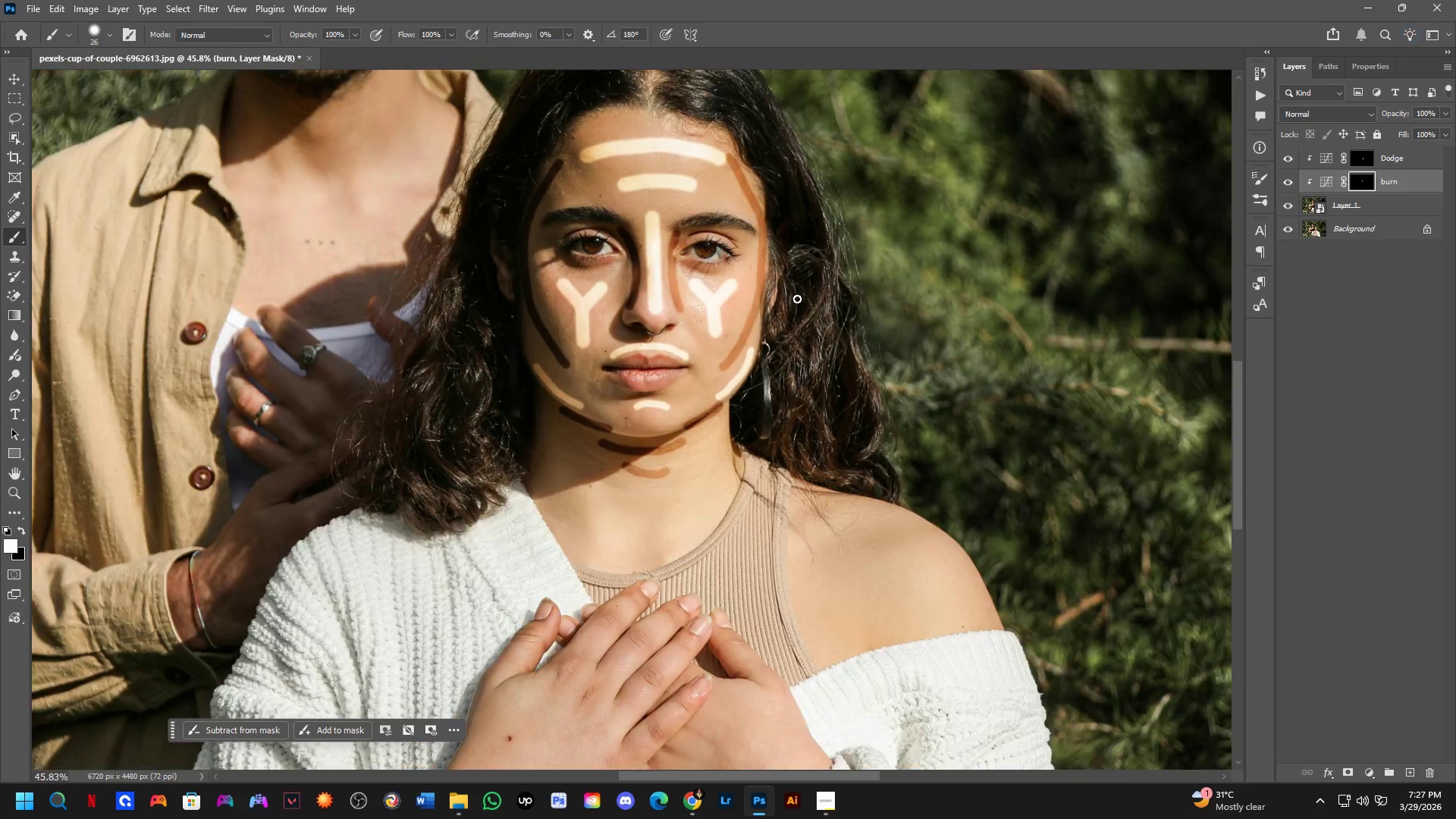 
hold_key(key=Space, duration=0.56)
 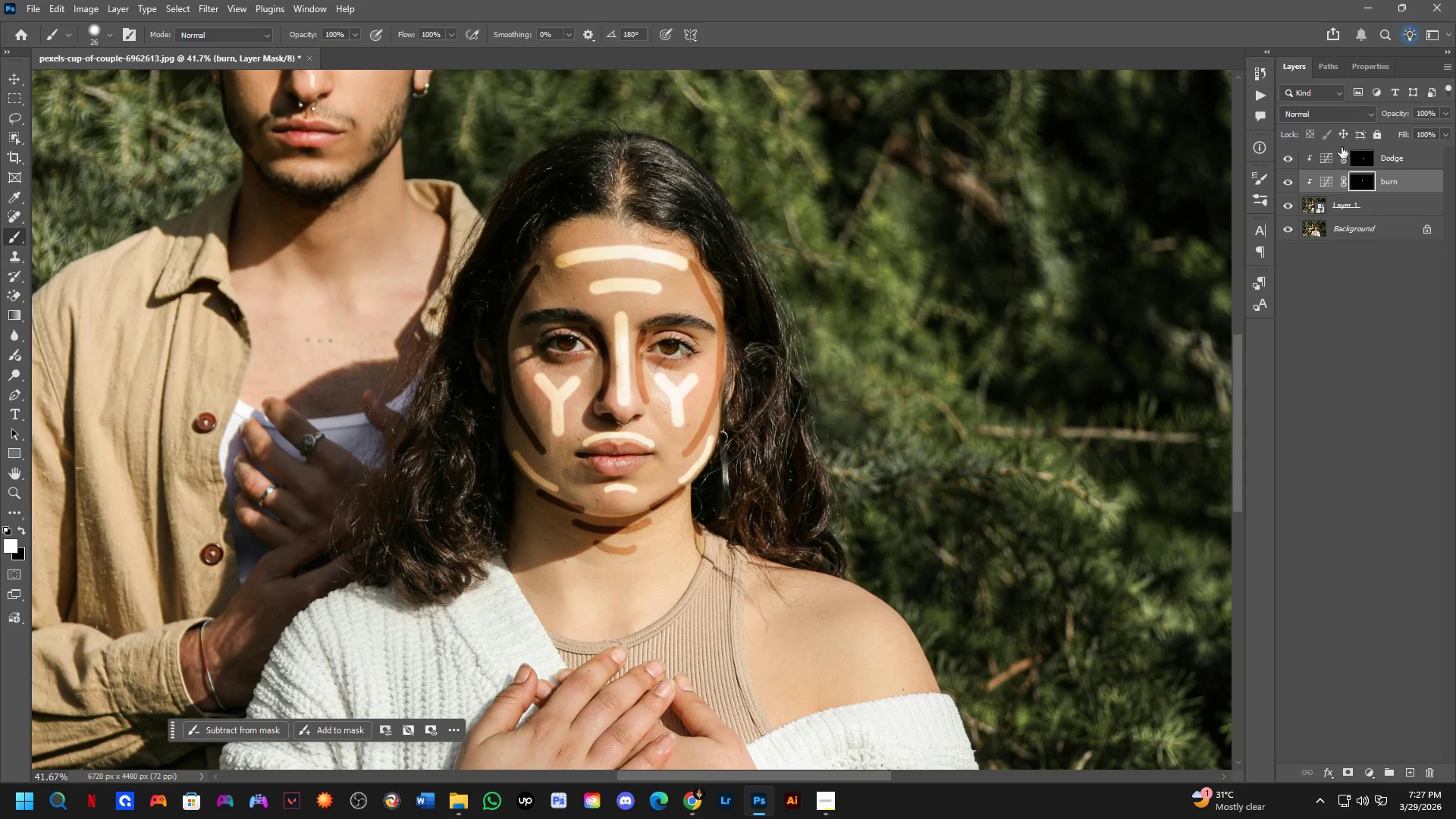 
left_click_drag(start_coordinate=[738, 572], to_coordinate=[697, 564])
 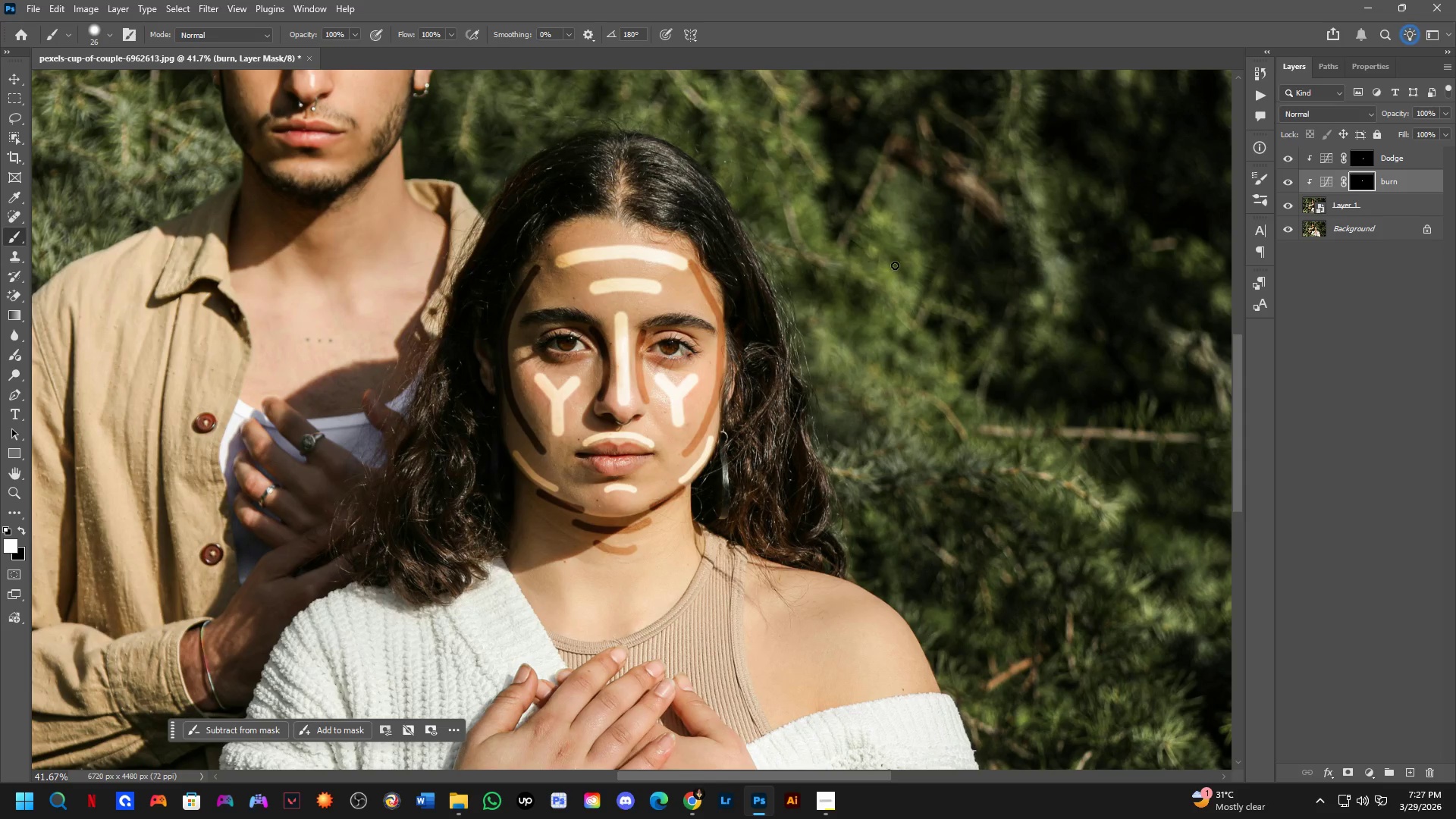 
scroll: coordinate [755, 433], scroll_direction: down, amount: 1.0
 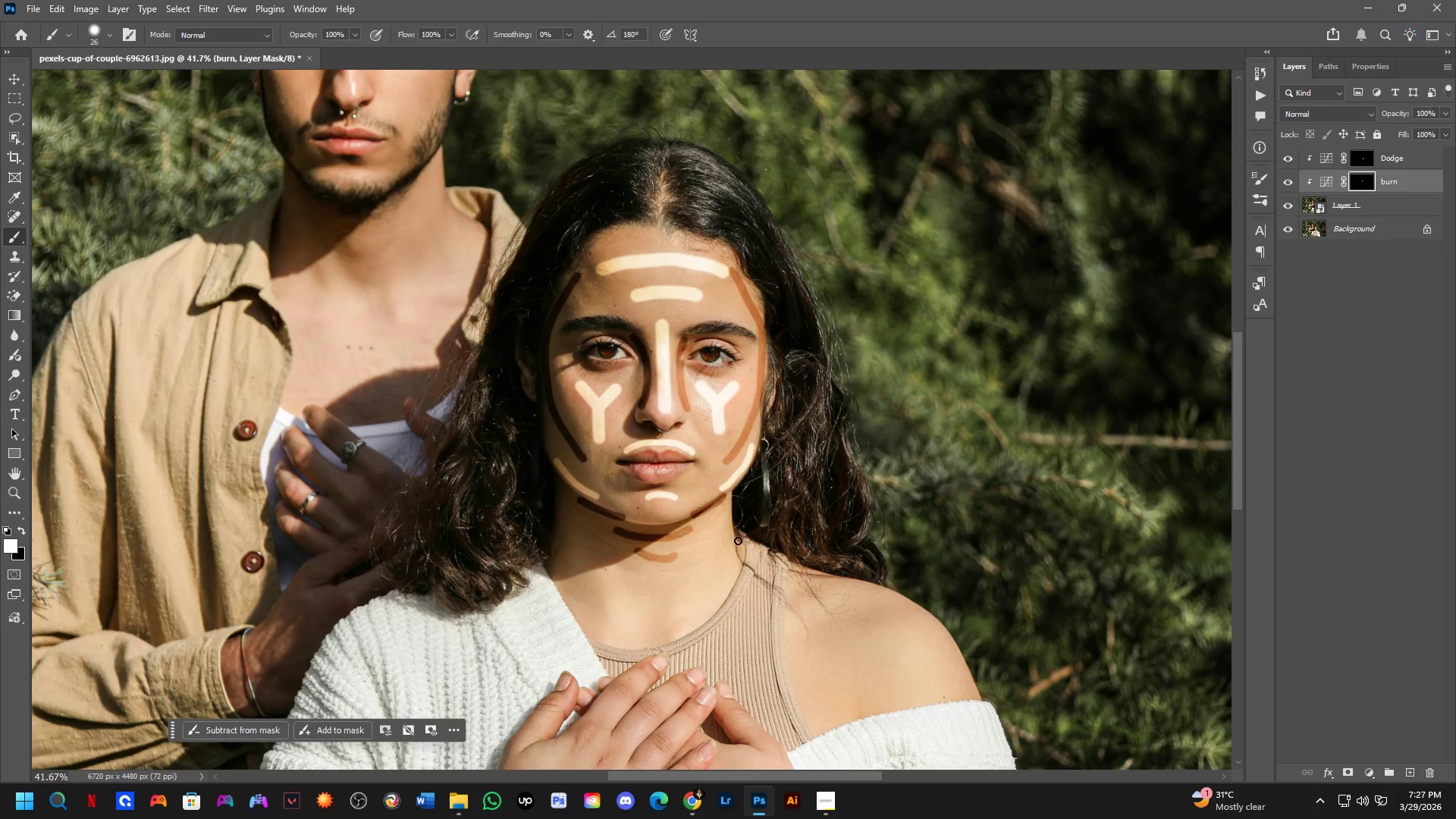 
hold_key(key=Space, duration=0.72)
 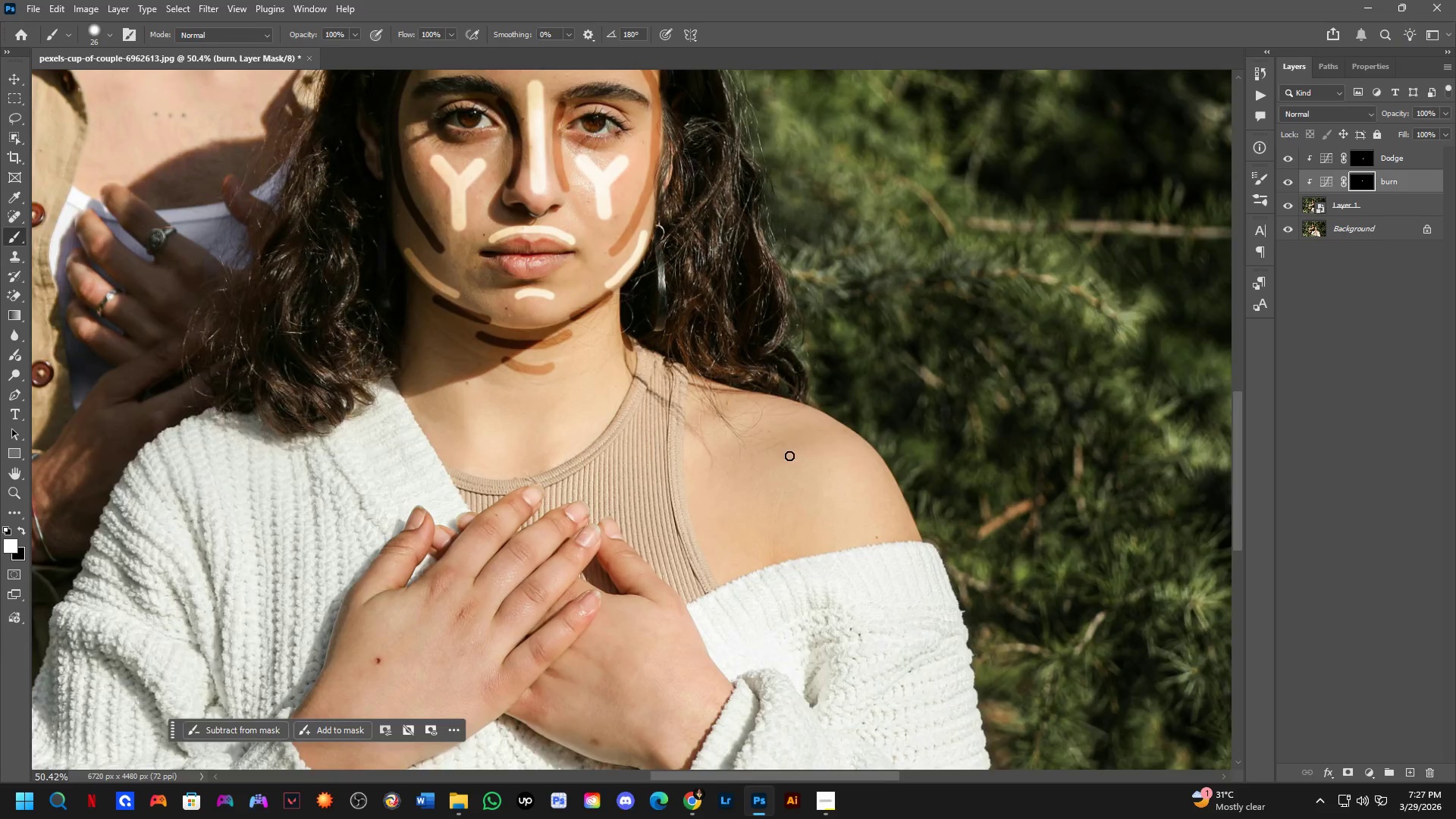 
left_click_drag(start_coordinate=[678, 557], to_coordinate=[665, 412])
 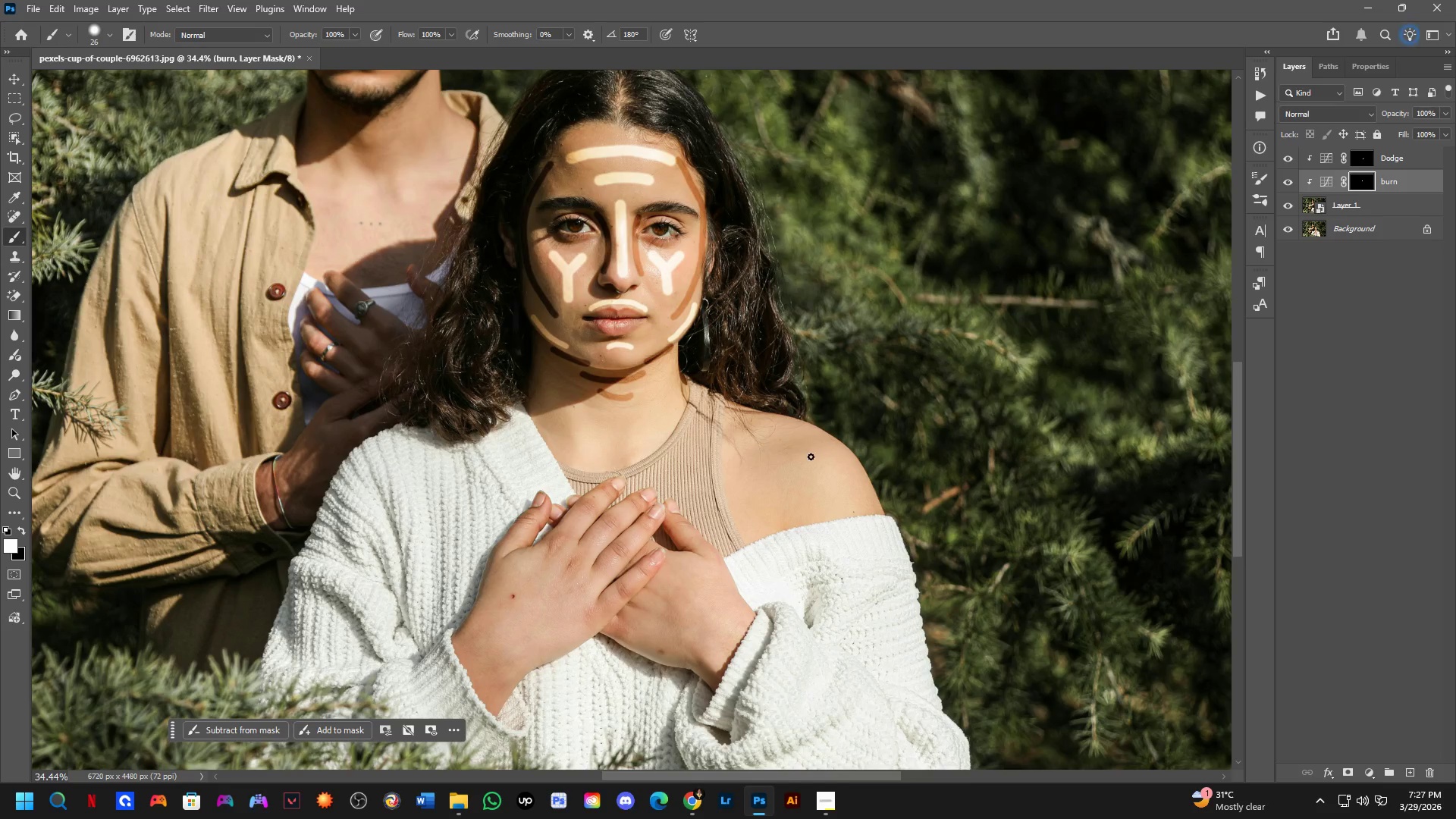 
scroll: coordinate [691, 506], scroll_direction: down, amount: 2.0
 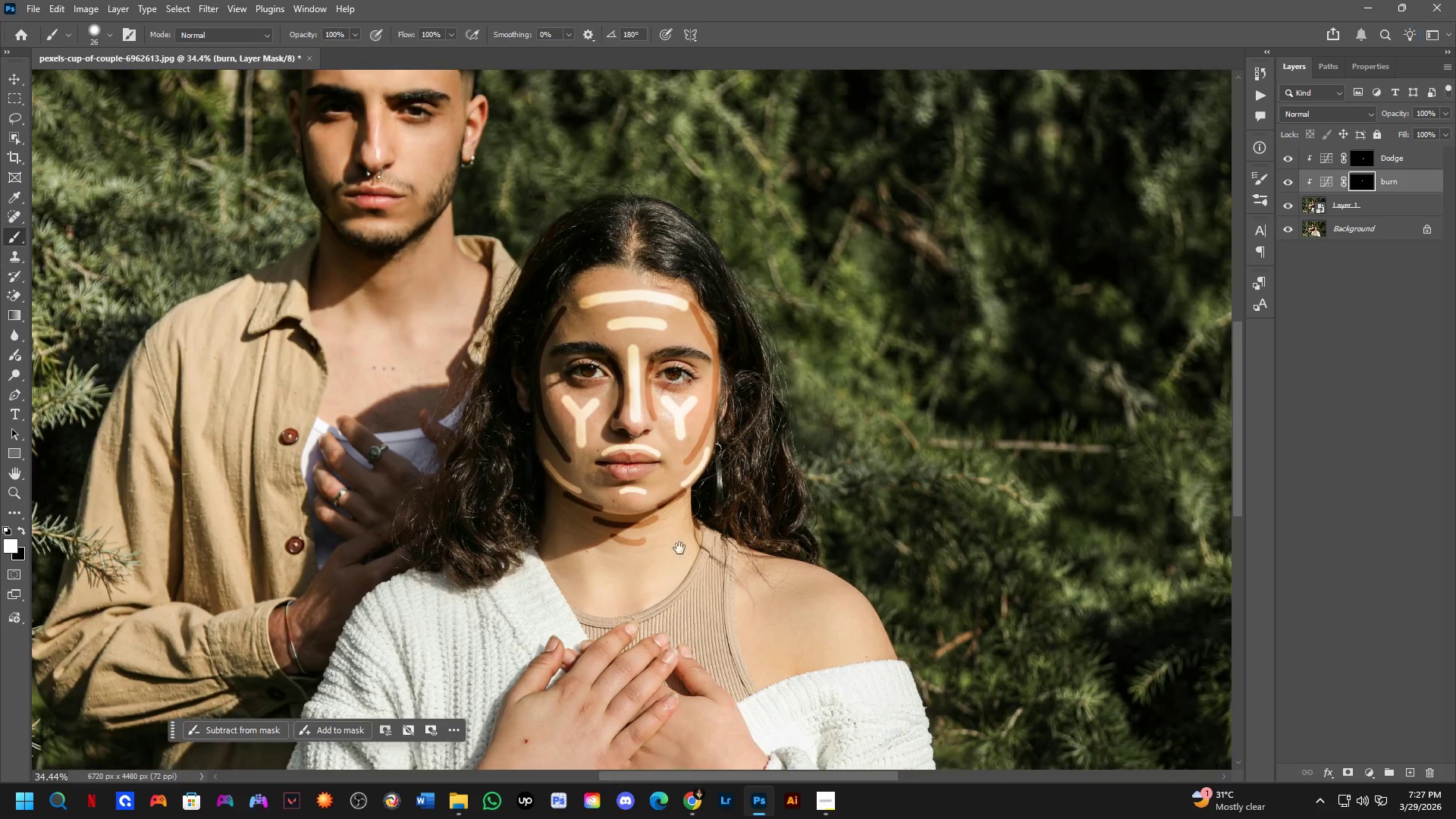 
key(Alt+AltLeft)
 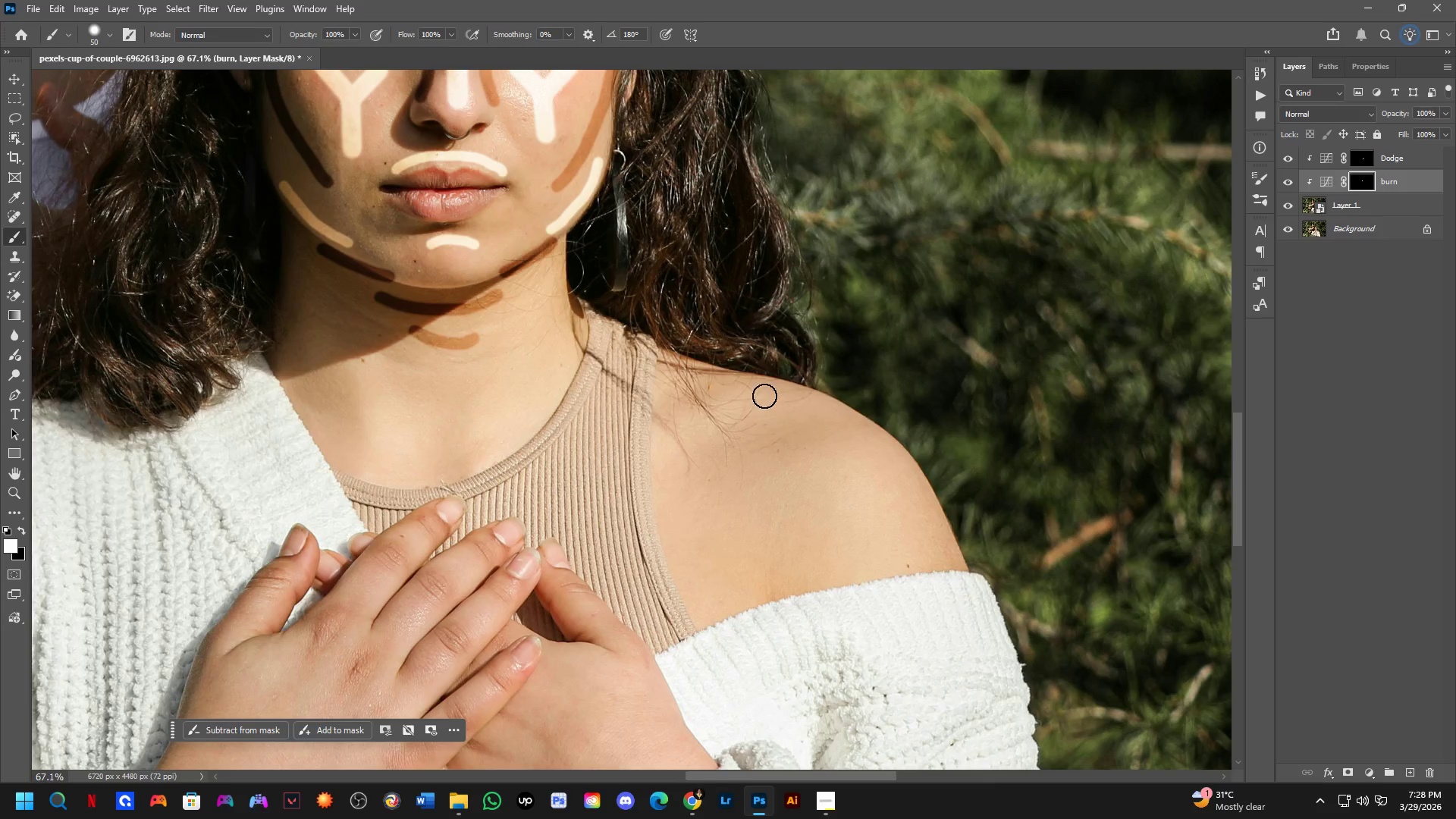 
scroll: coordinate [773, 444], scroll_direction: up, amount: 7.0
 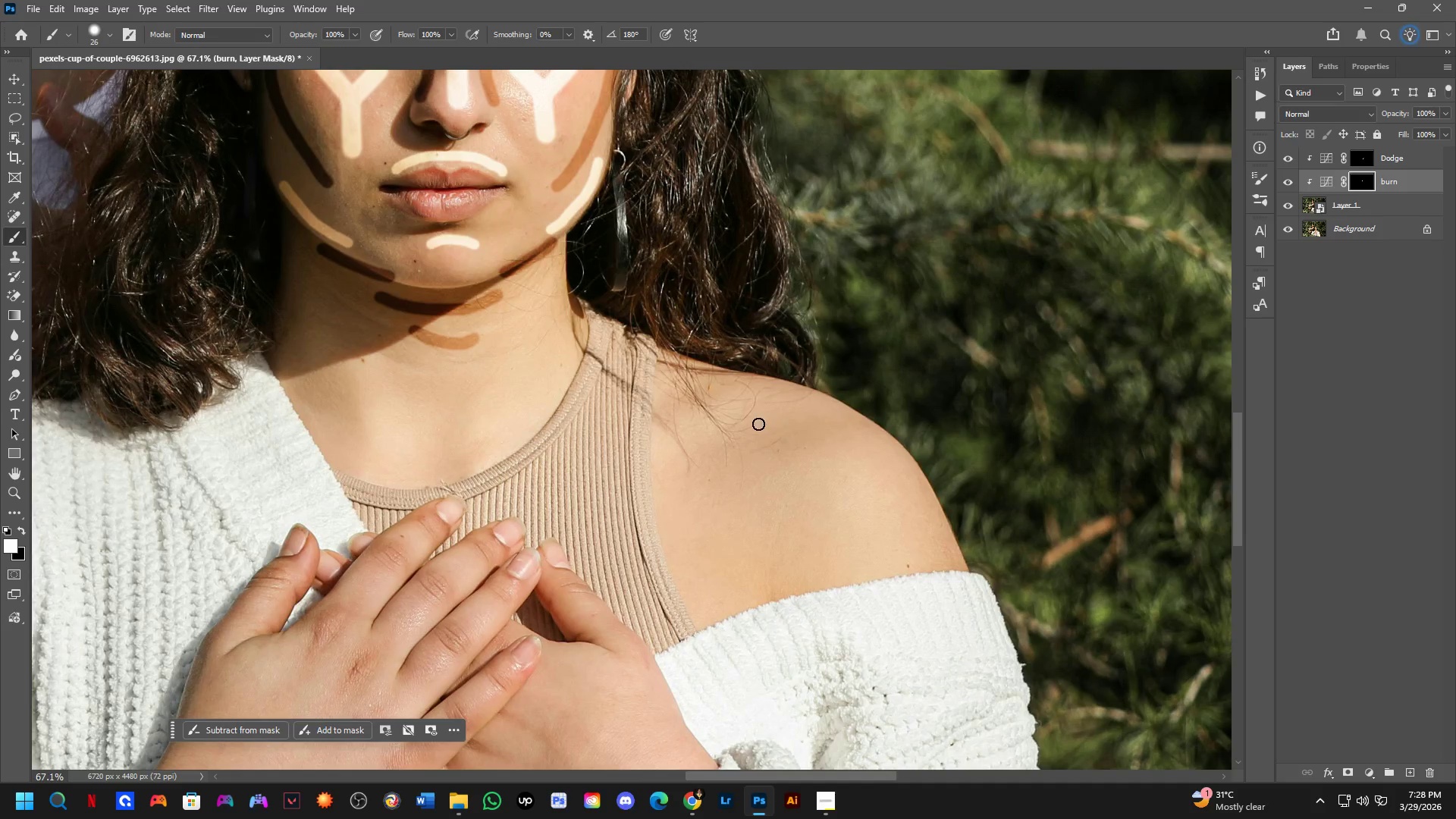 
left_click_drag(start_coordinate=[739, 387], to_coordinate=[669, 406])
 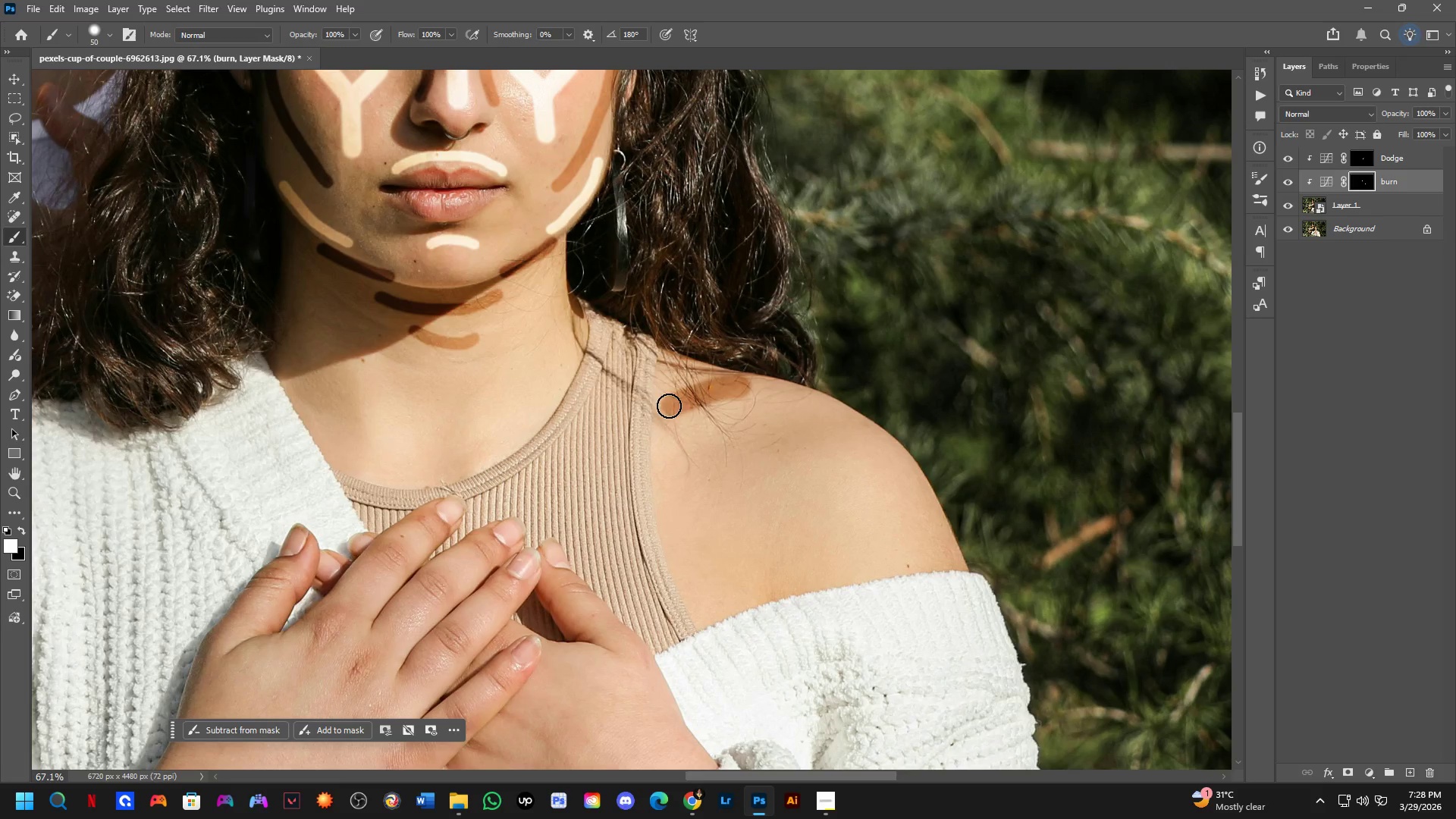 
key(Control+ControlLeft)
 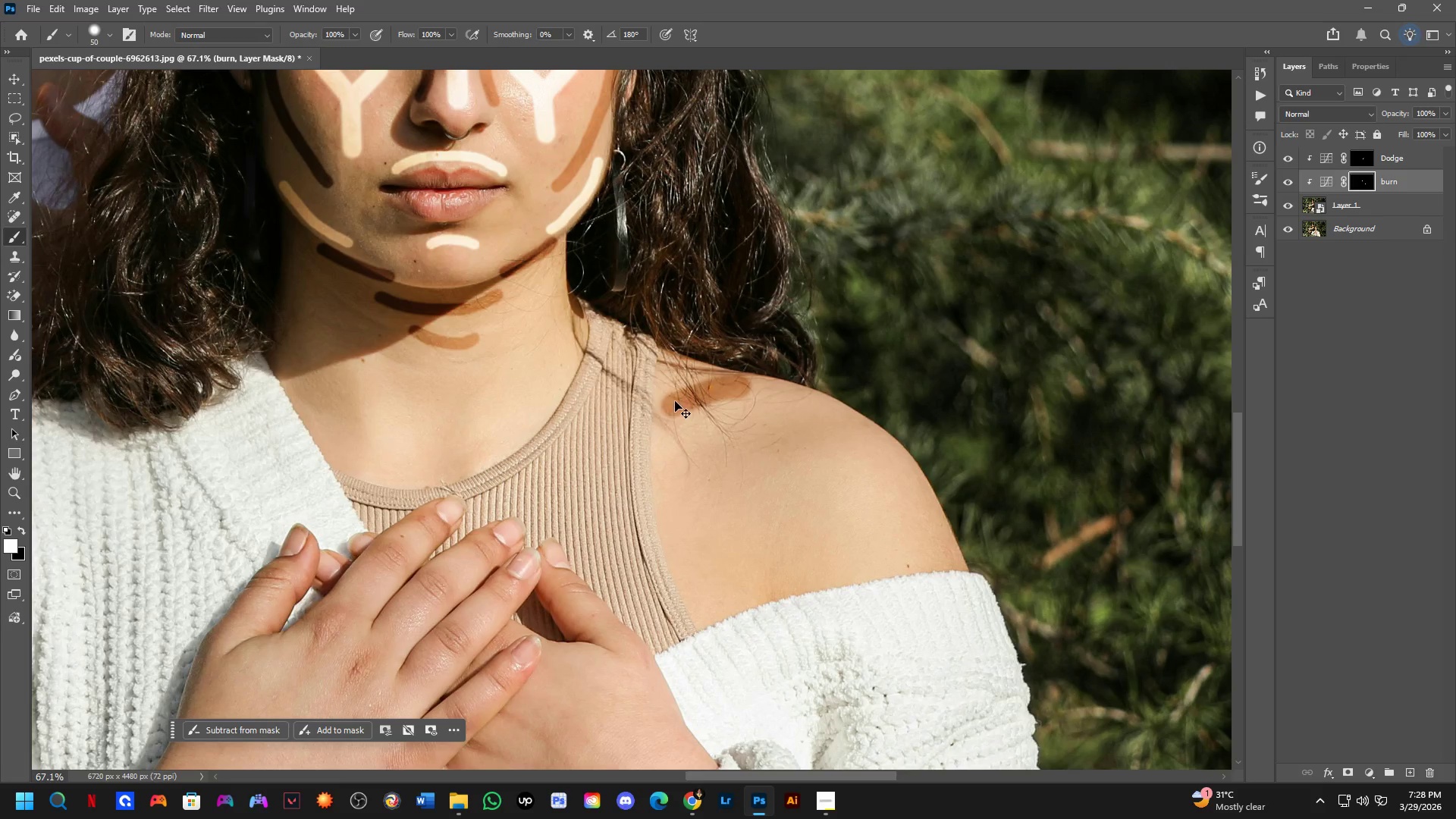 
key(Control+Z)
 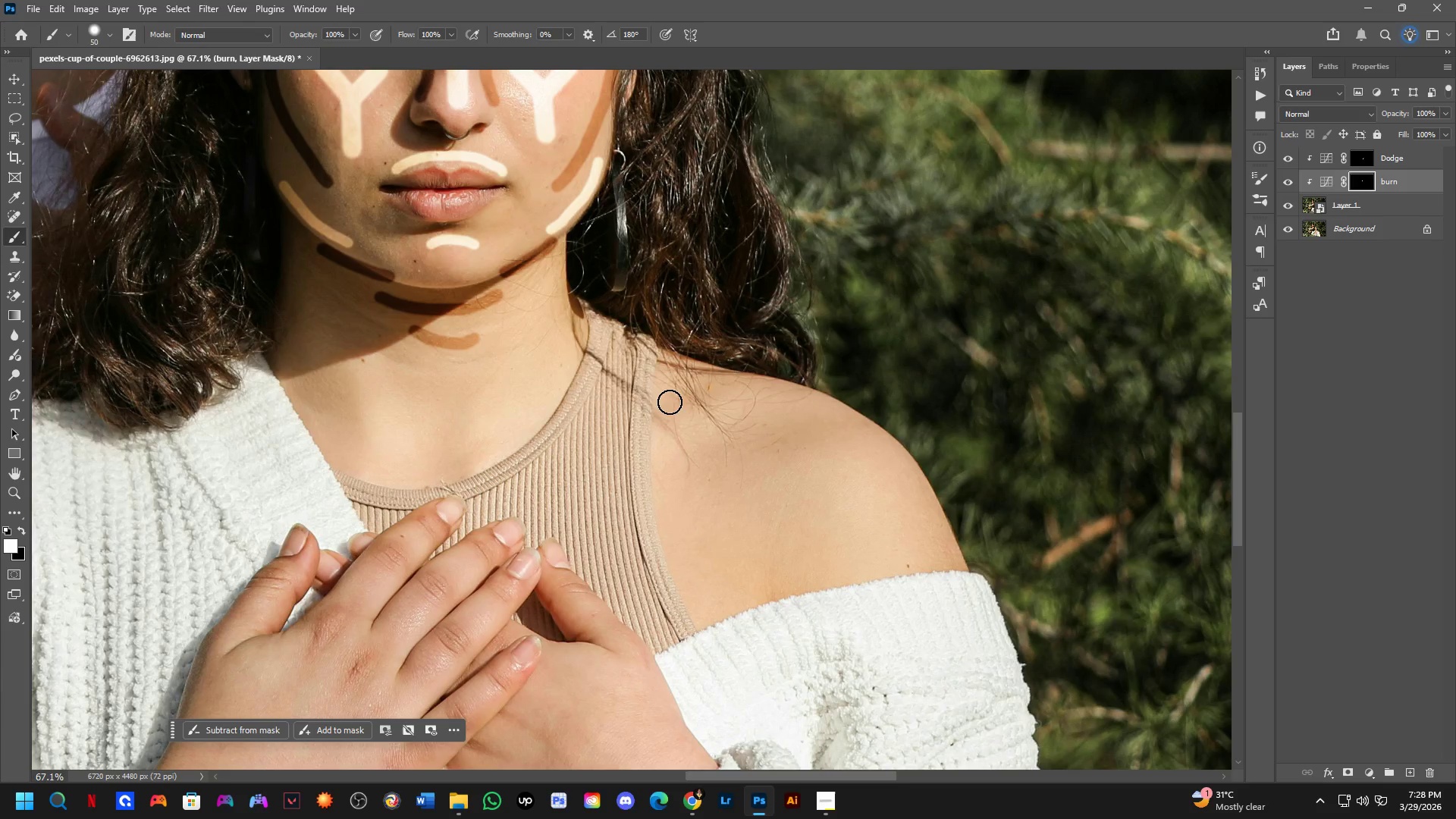 
left_click_drag(start_coordinate=[665, 410], to_coordinate=[742, 394])
 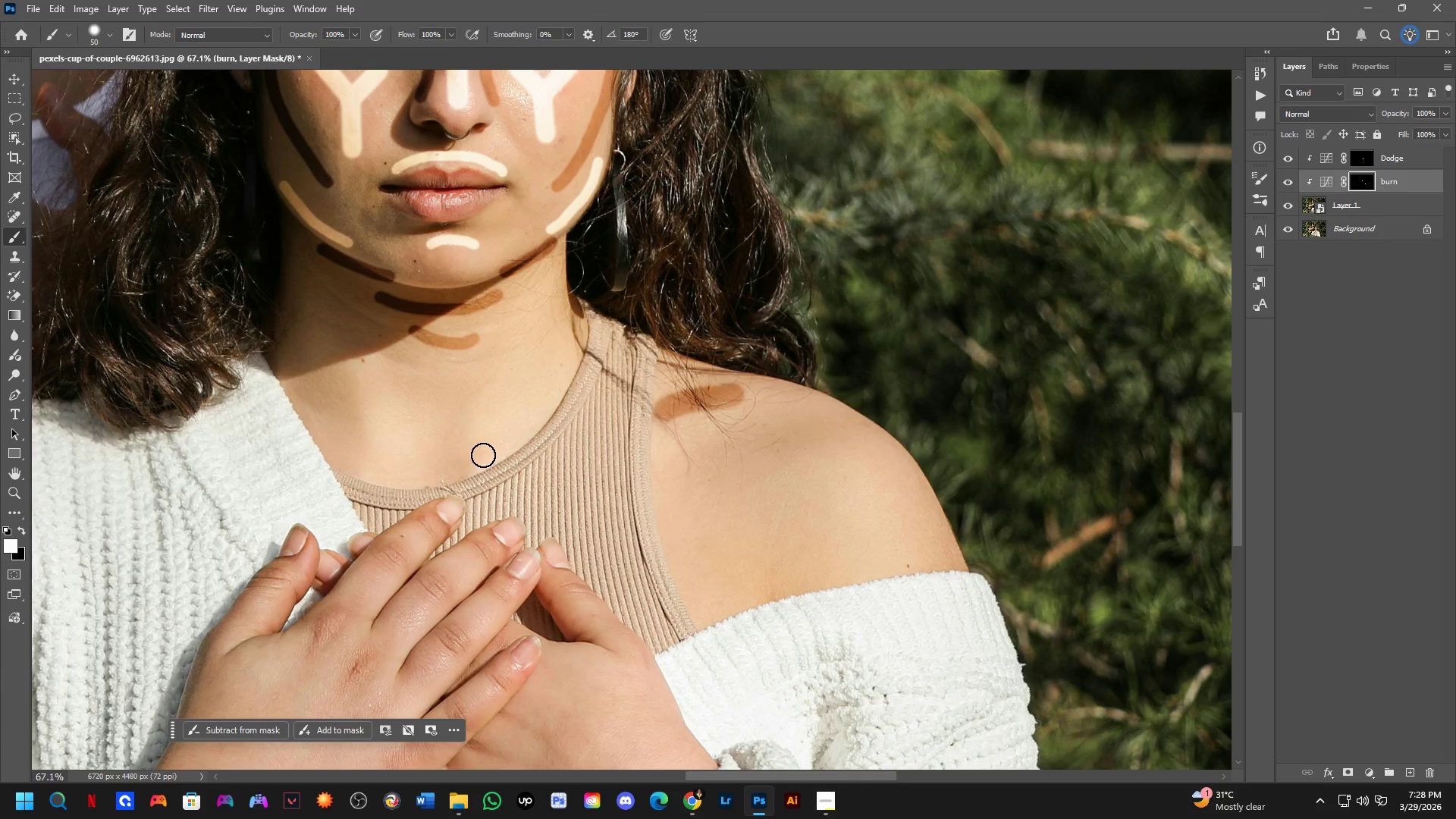 
left_click_drag(start_coordinate=[483, 450], to_coordinate=[457, 464])
 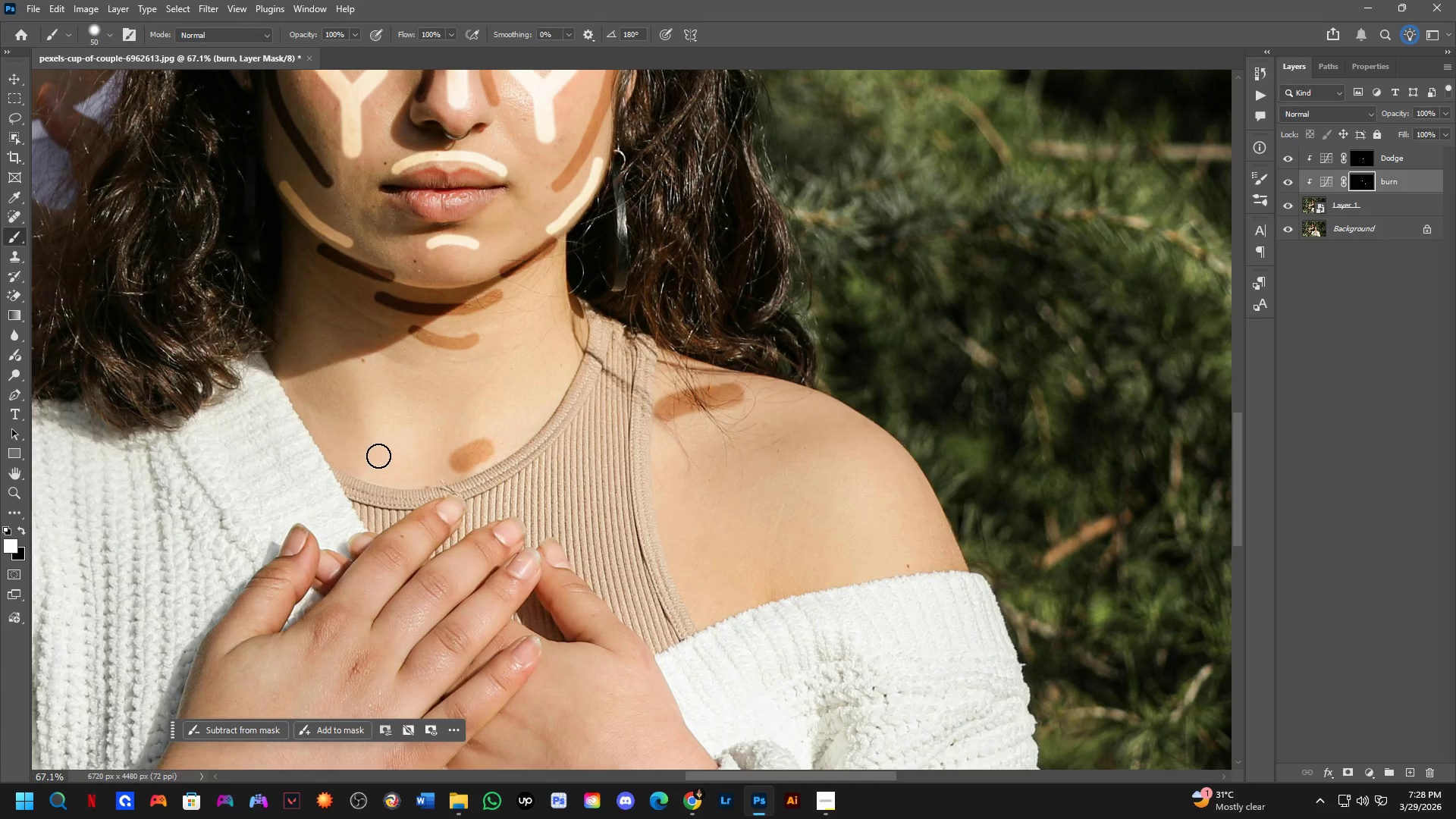 
left_click_drag(start_coordinate=[388, 447], to_coordinate=[426, 470])
 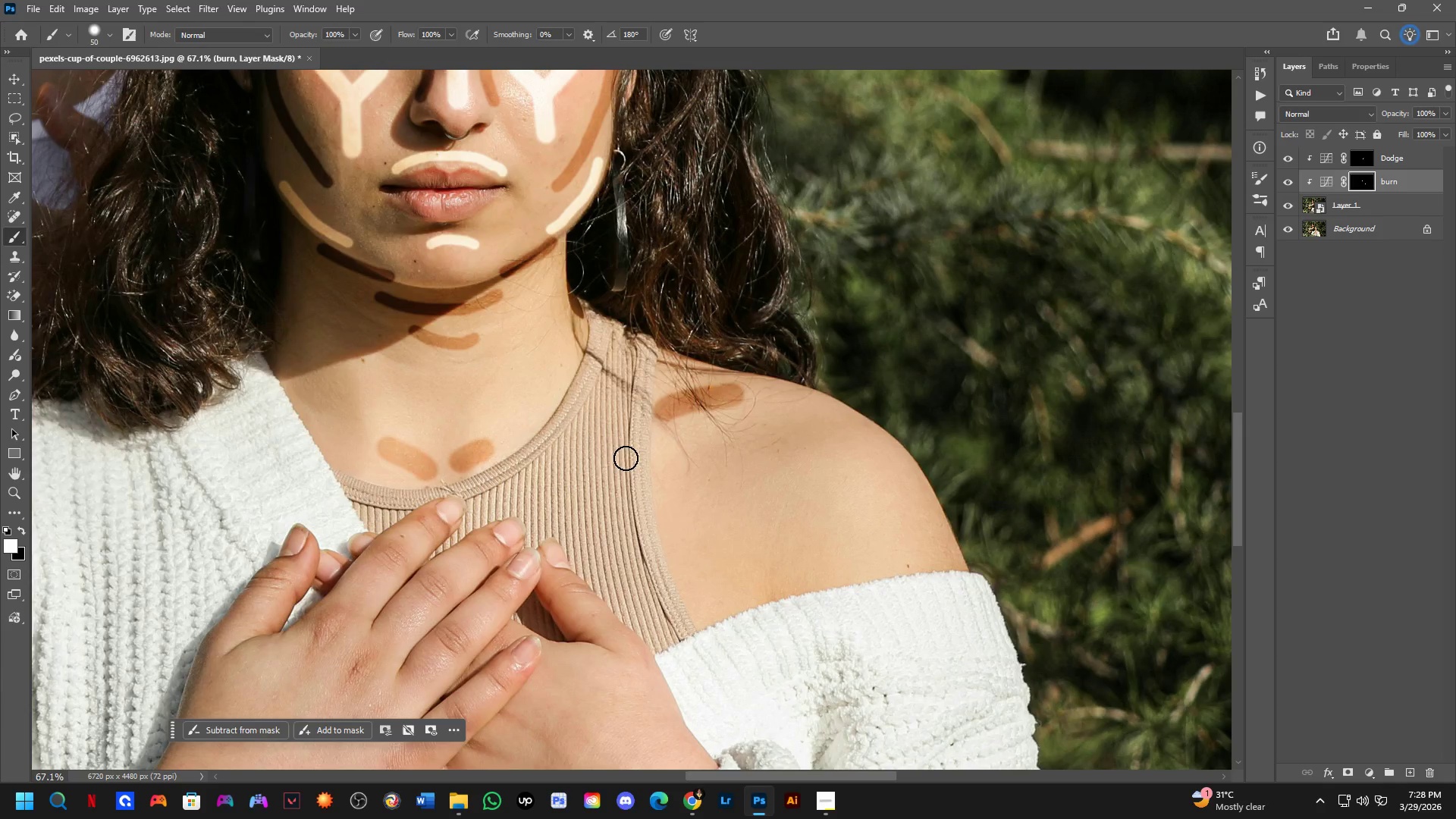 
key(Control+ControlLeft)
 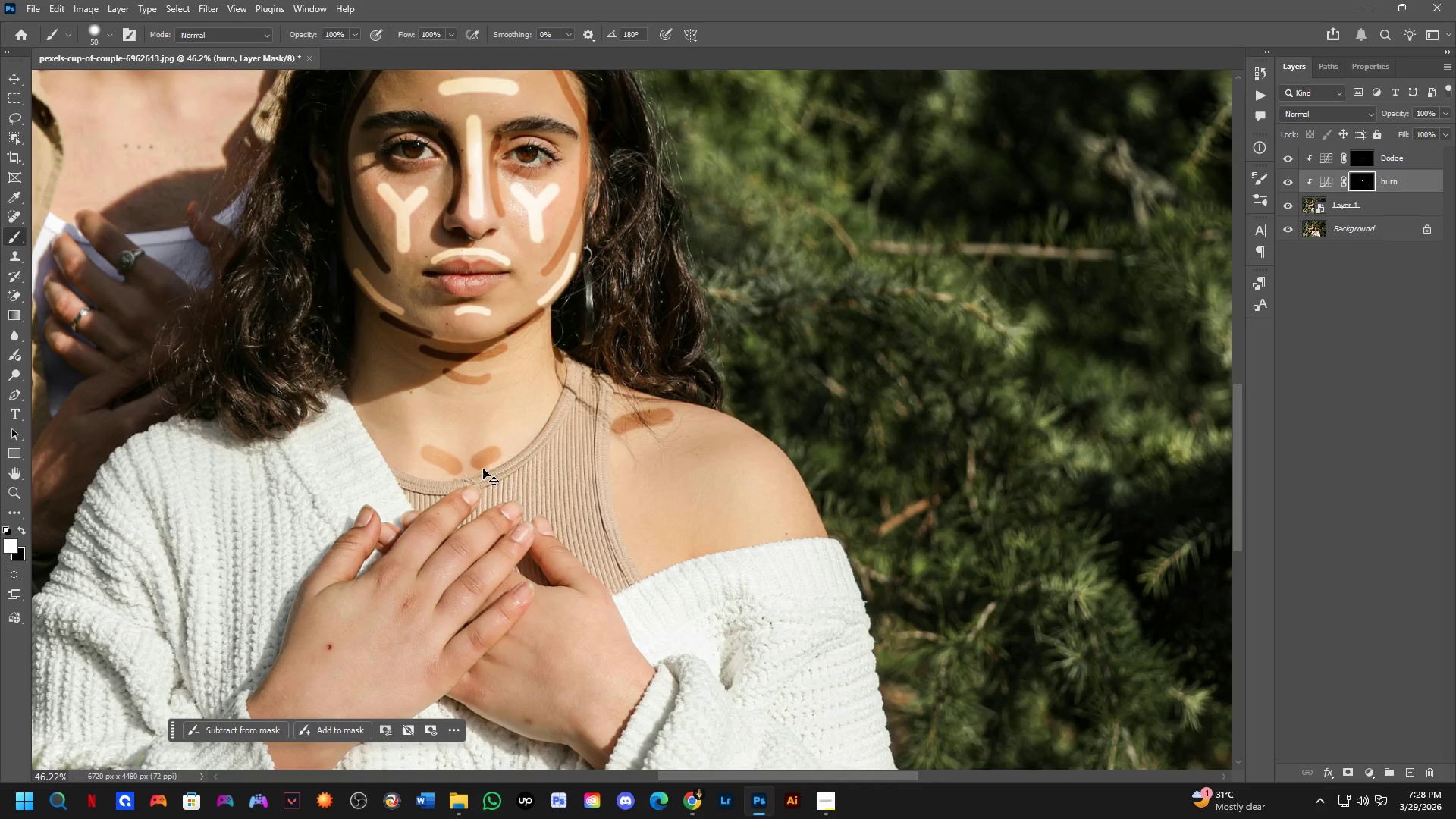 
key(Control+Z)
 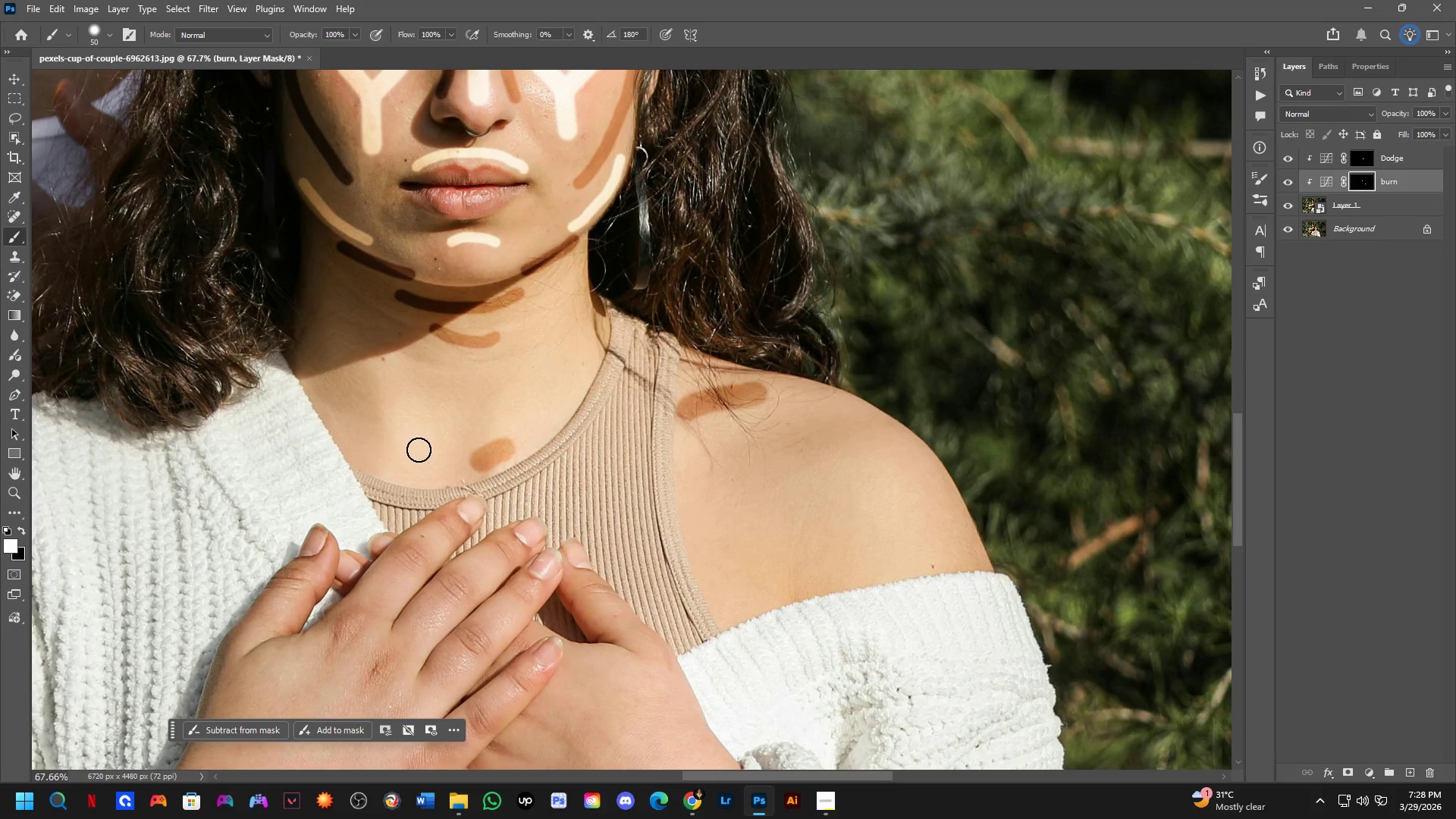 
scroll: coordinate [468, 463], scroll_direction: none, amount: 0.0
 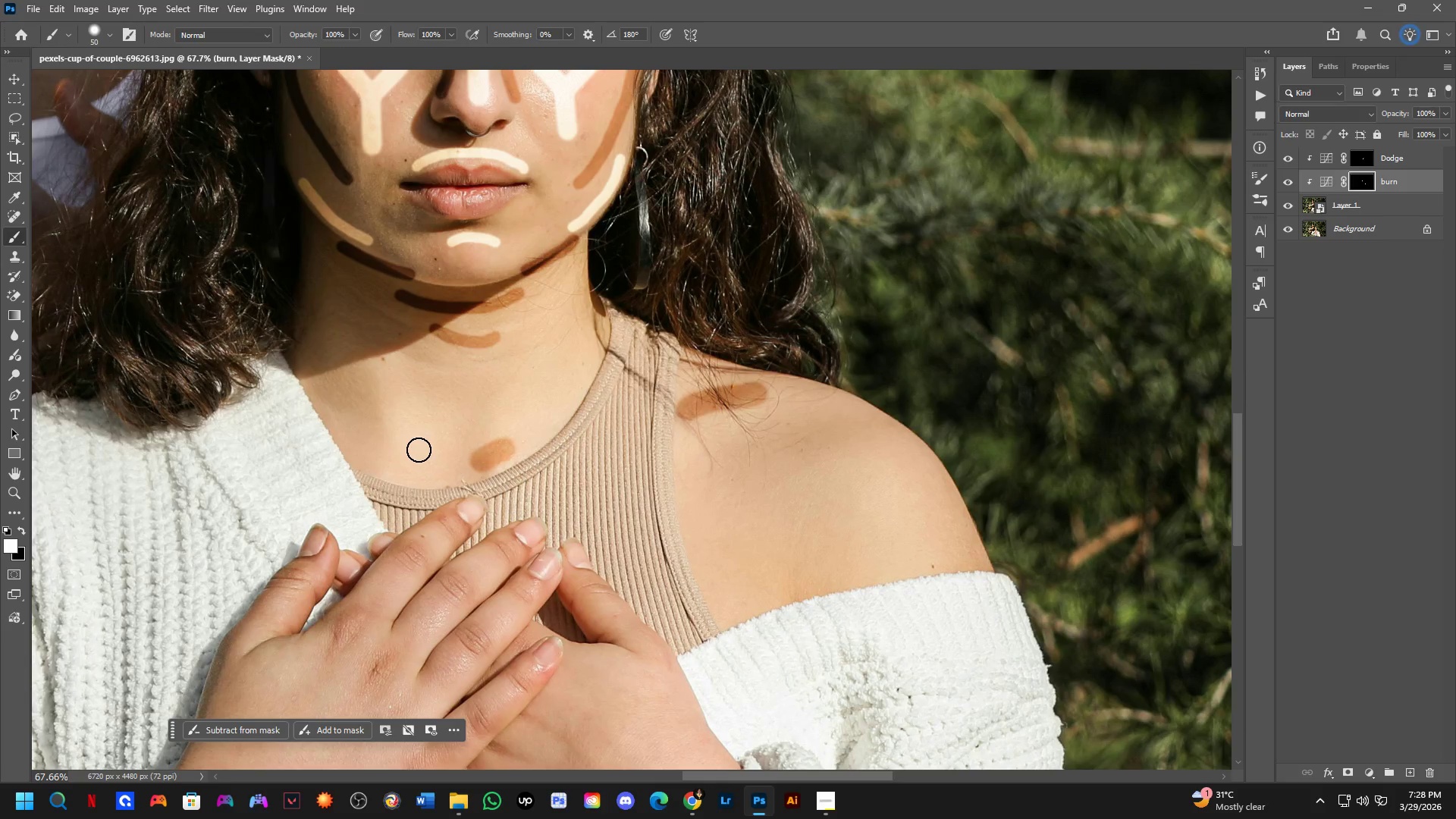 
left_click_drag(start_coordinate=[414, 450], to_coordinate=[447, 468])
 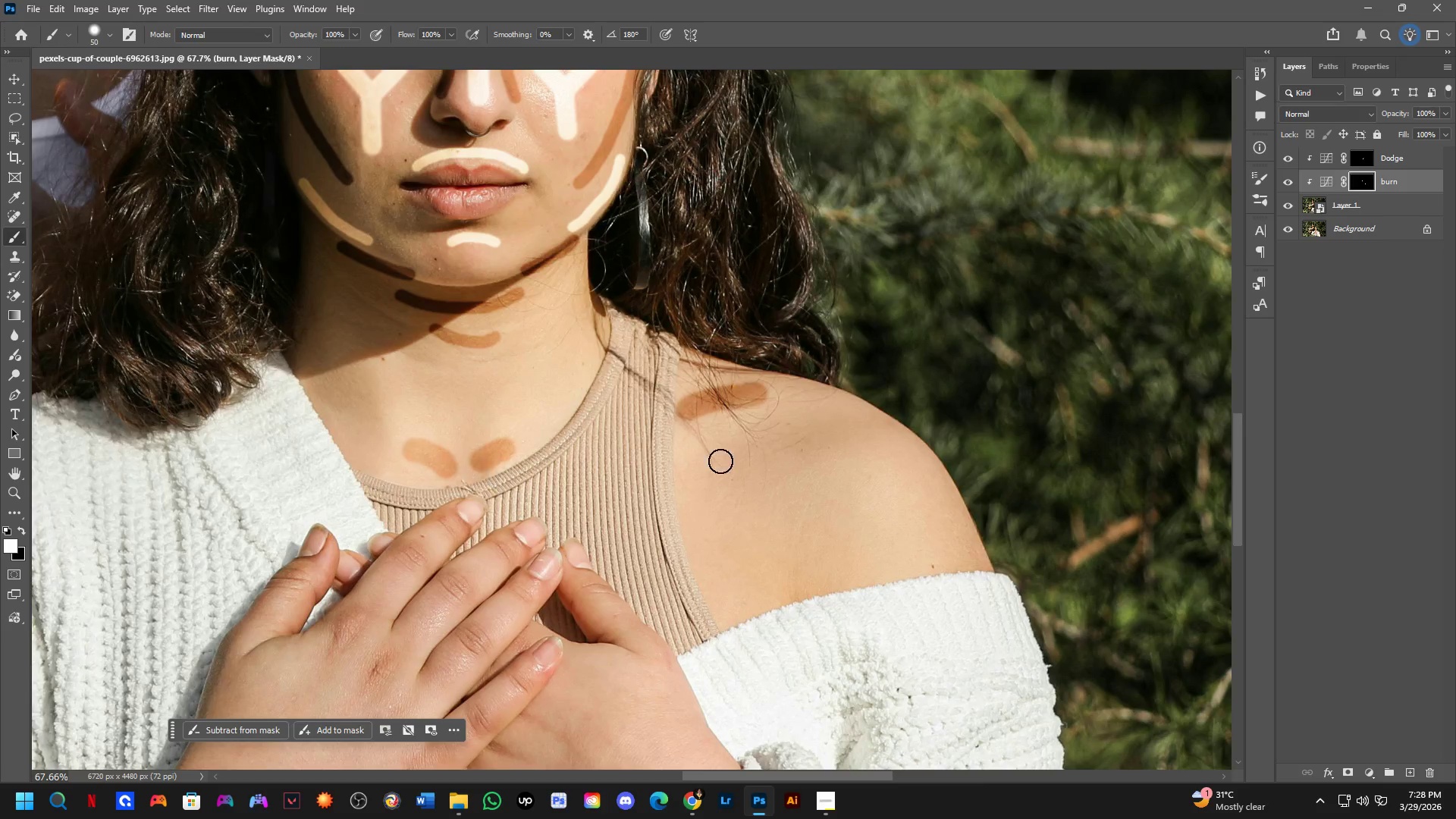 
hold_key(key=Space, duration=0.58)
 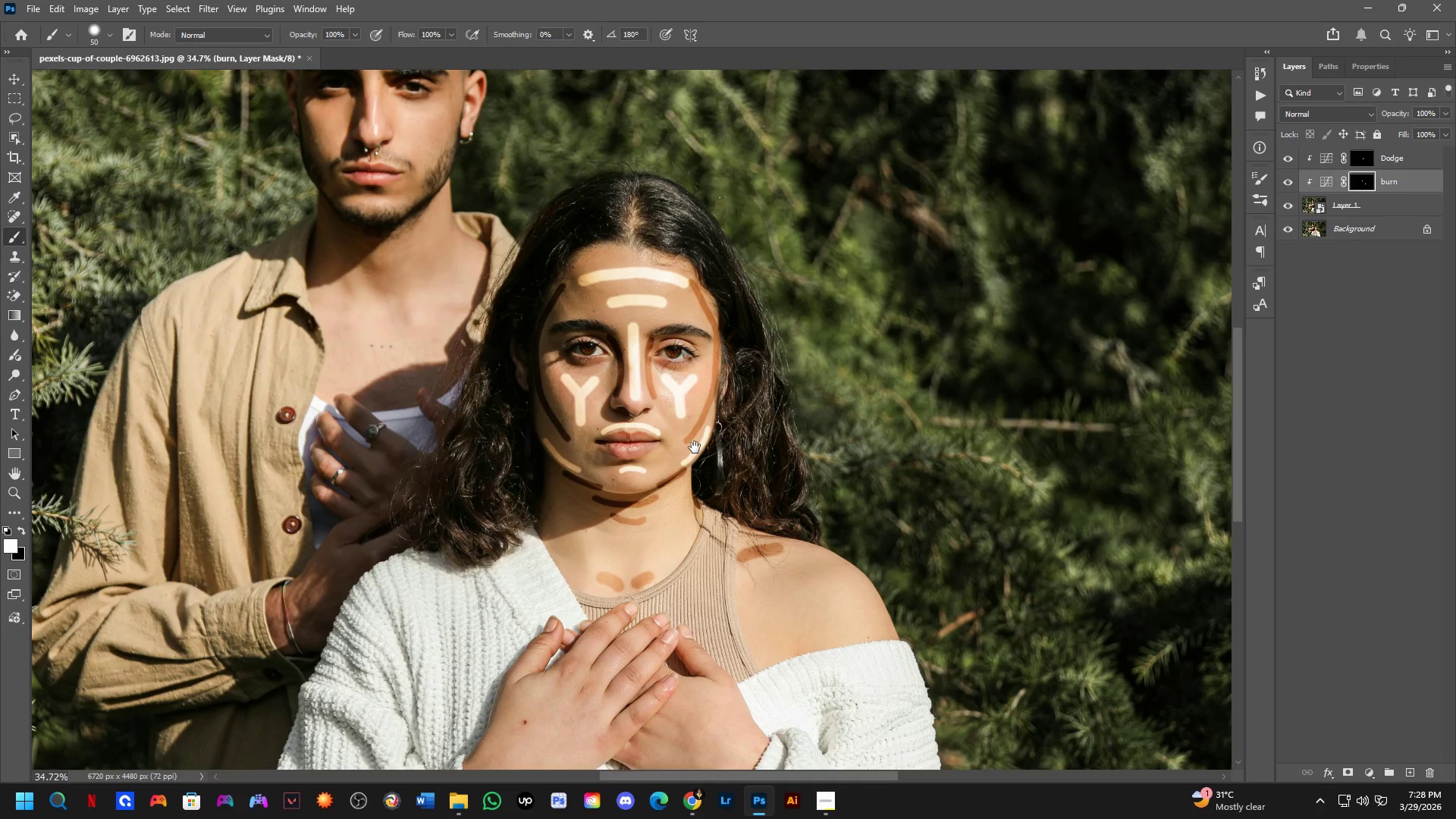 
left_click_drag(start_coordinate=[758, 551], to_coordinate=[783, 616])
 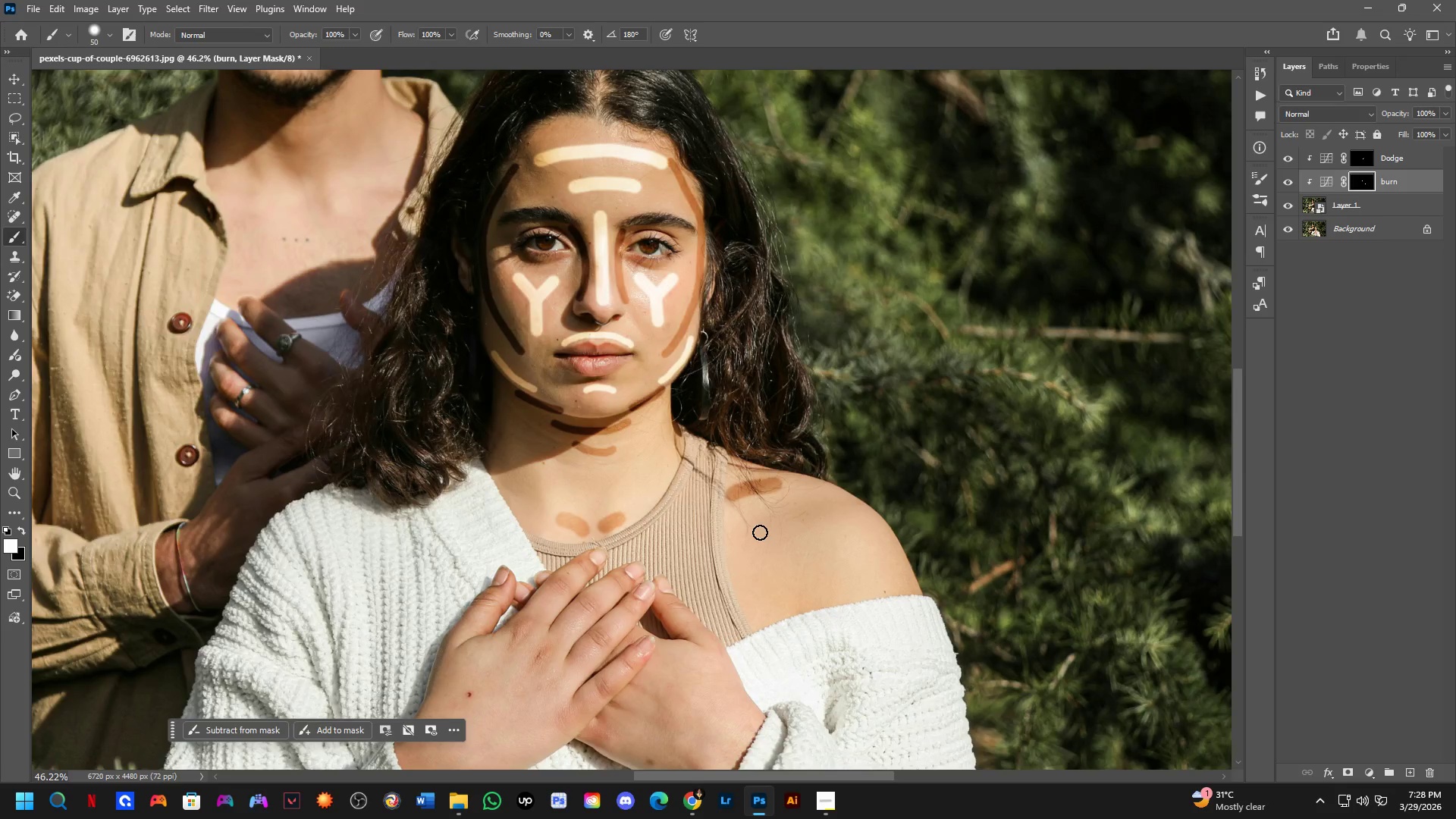 
scroll: coordinate [744, 459], scroll_direction: down, amount: 4.0
 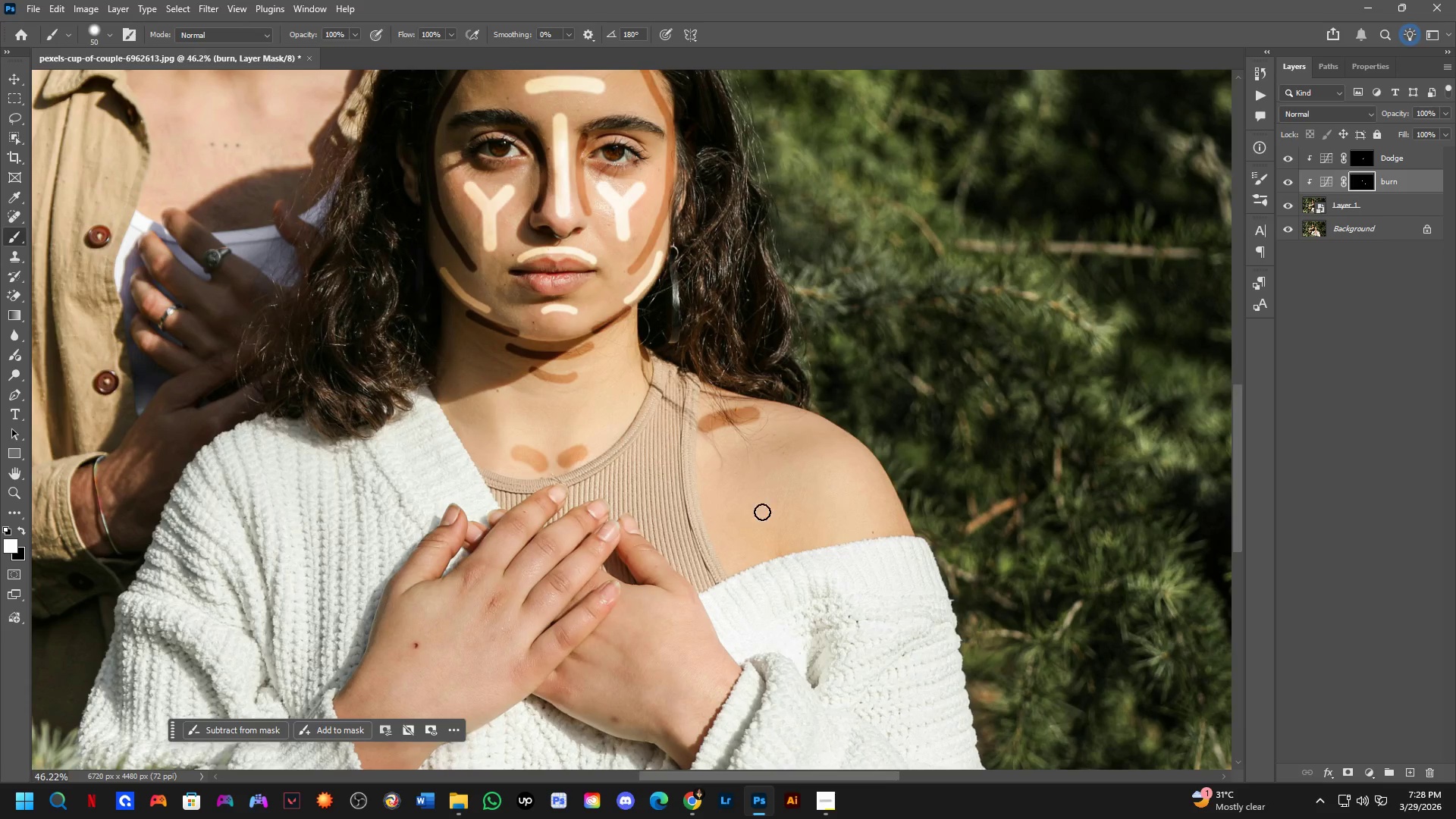 
hold_key(key=Space, duration=0.92)
 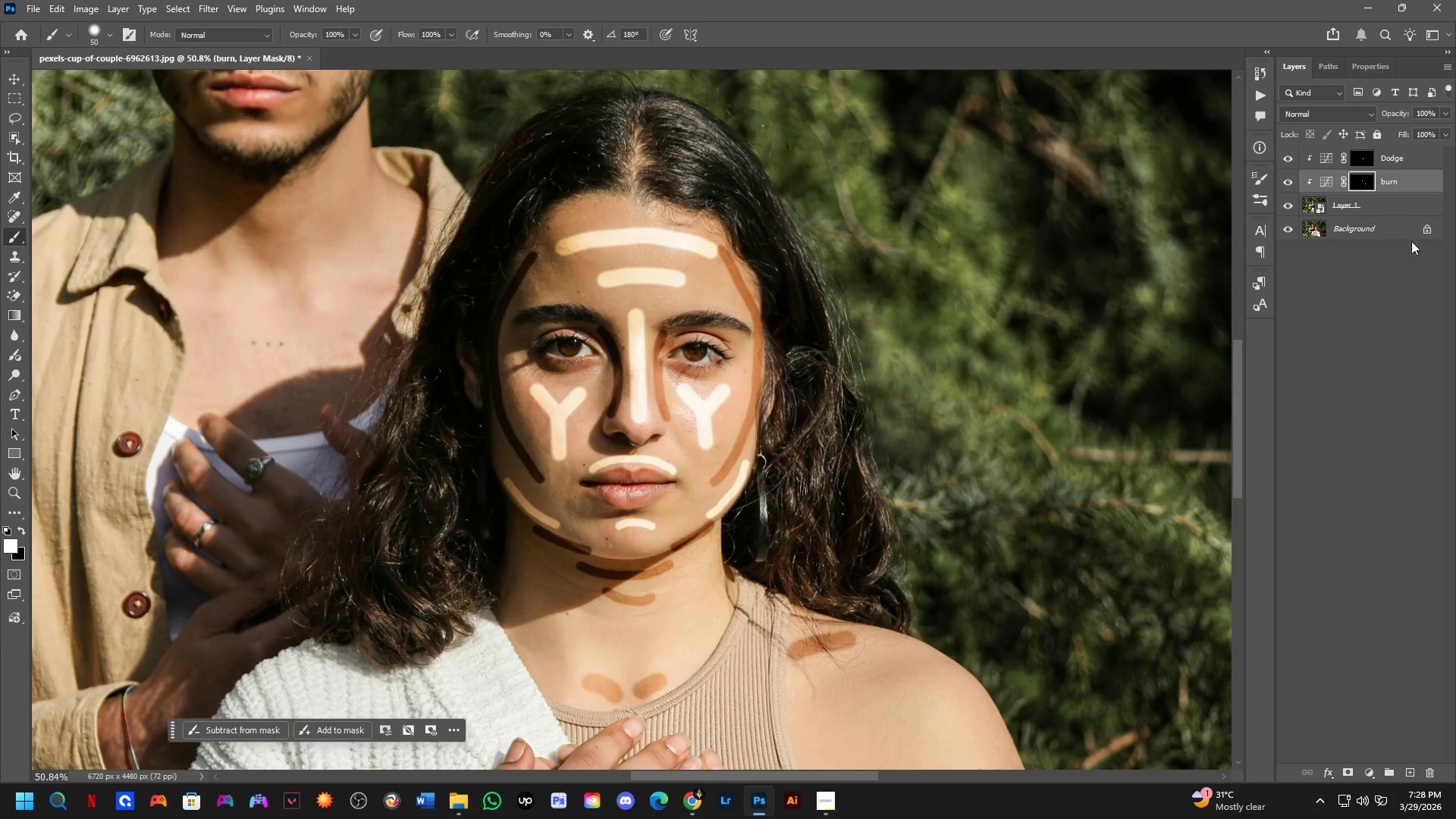 
left_click_drag(start_coordinate=[689, 383], to_coordinate=[696, 460])
 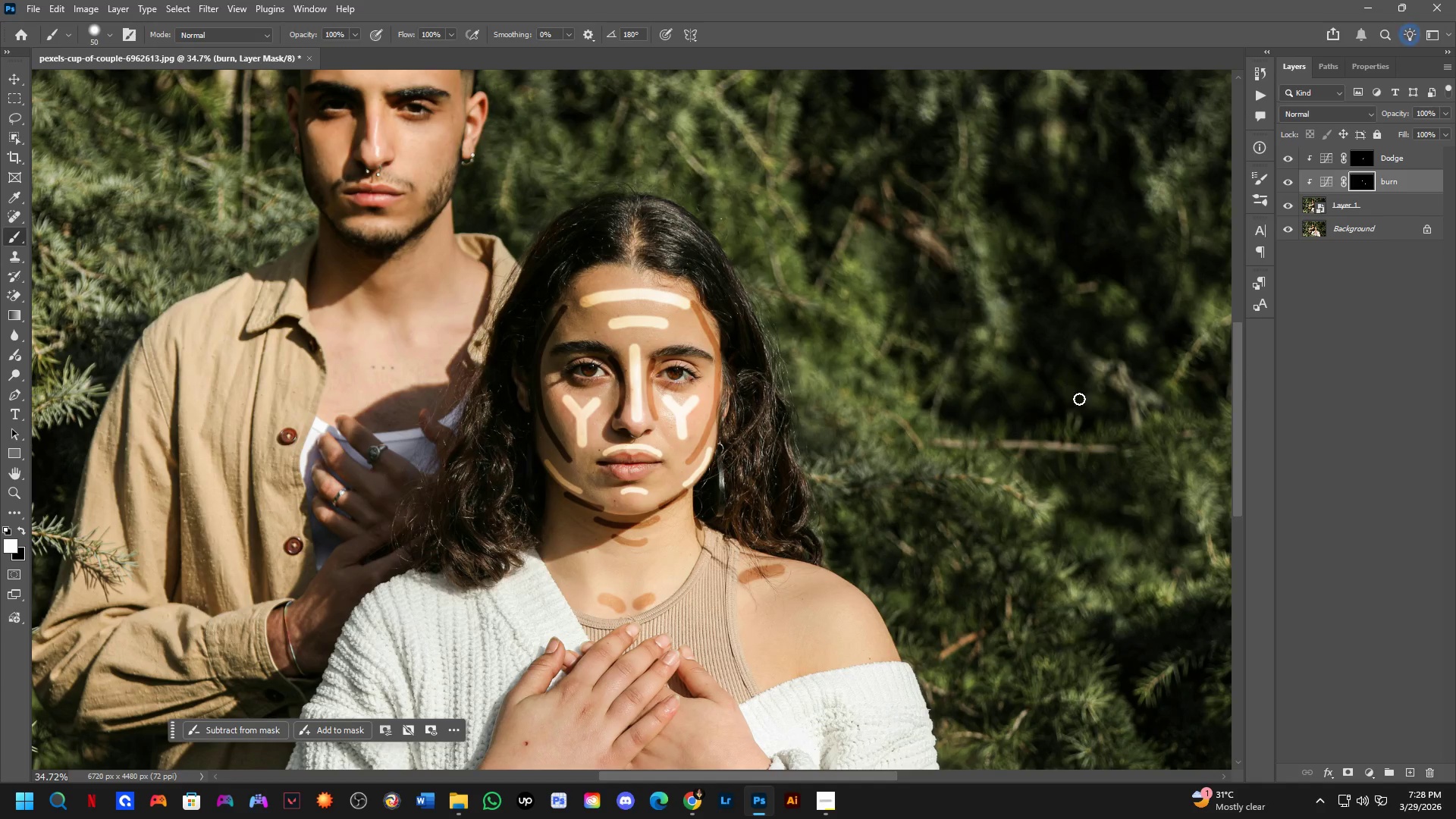 
scroll: coordinate [758, 529], scroll_direction: down, amount: 3.0
 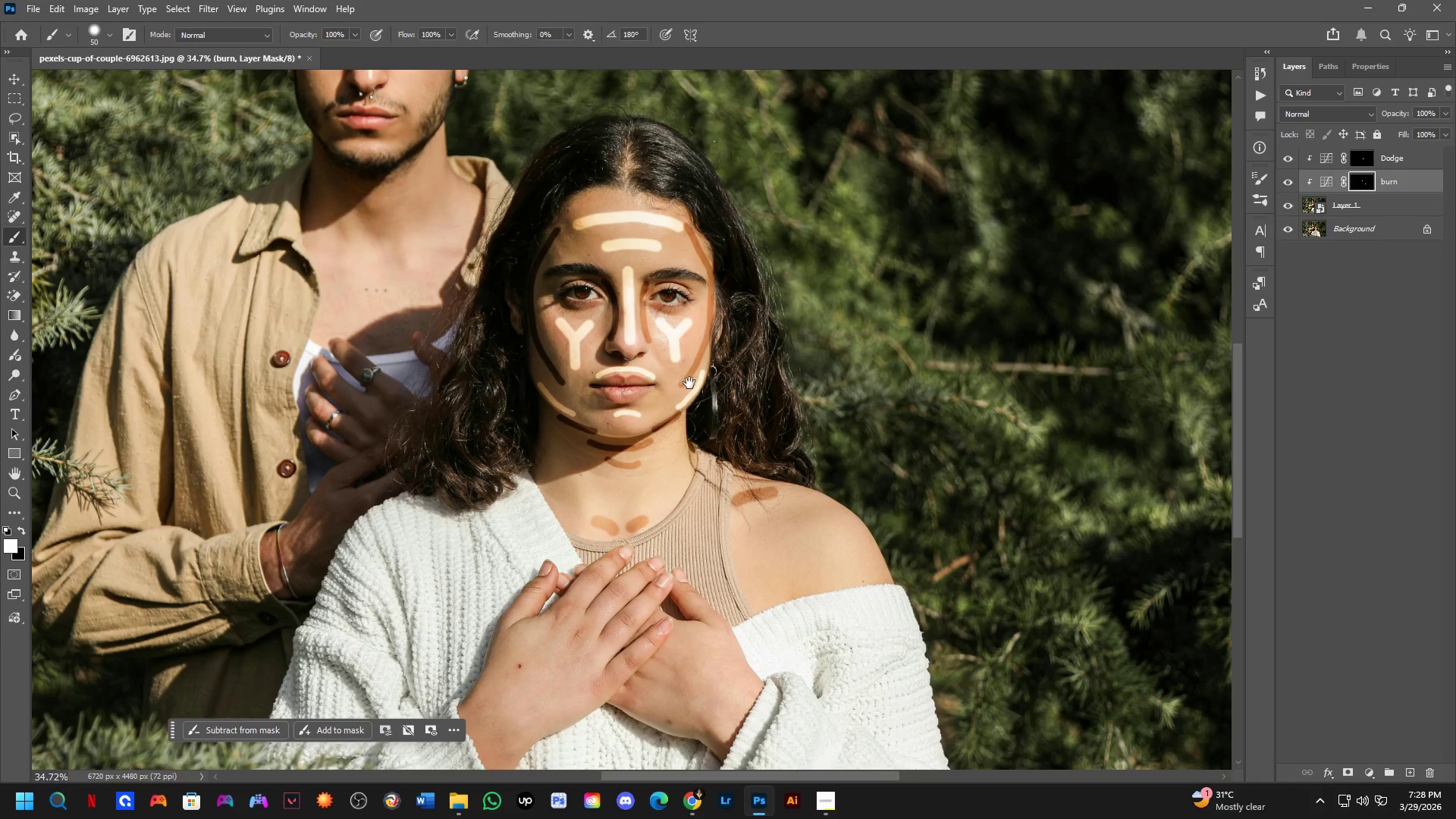 
scroll: coordinate [1351, 165], scroll_direction: up, amount: 6.0
 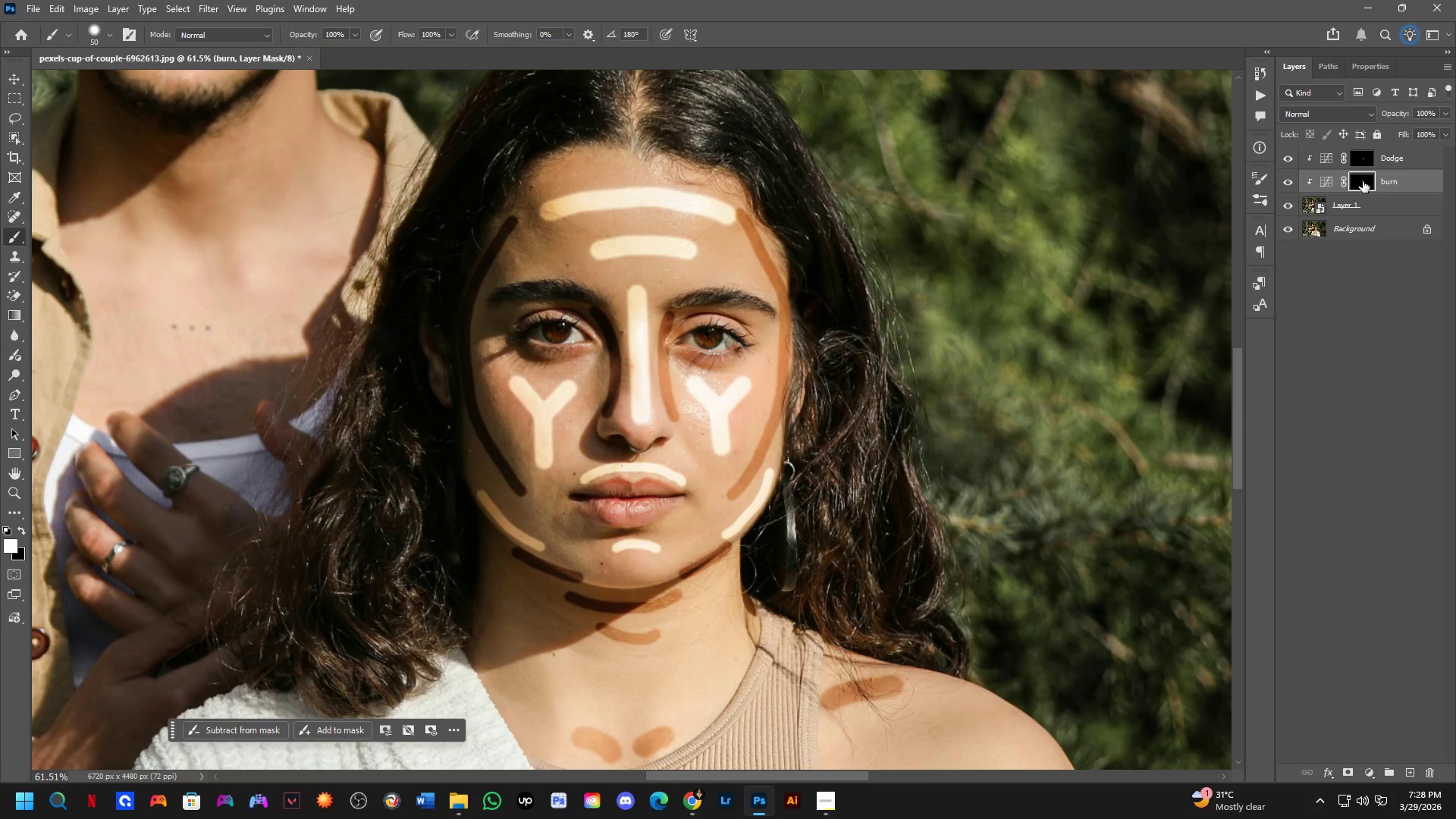 
double_click([1363, 181])
 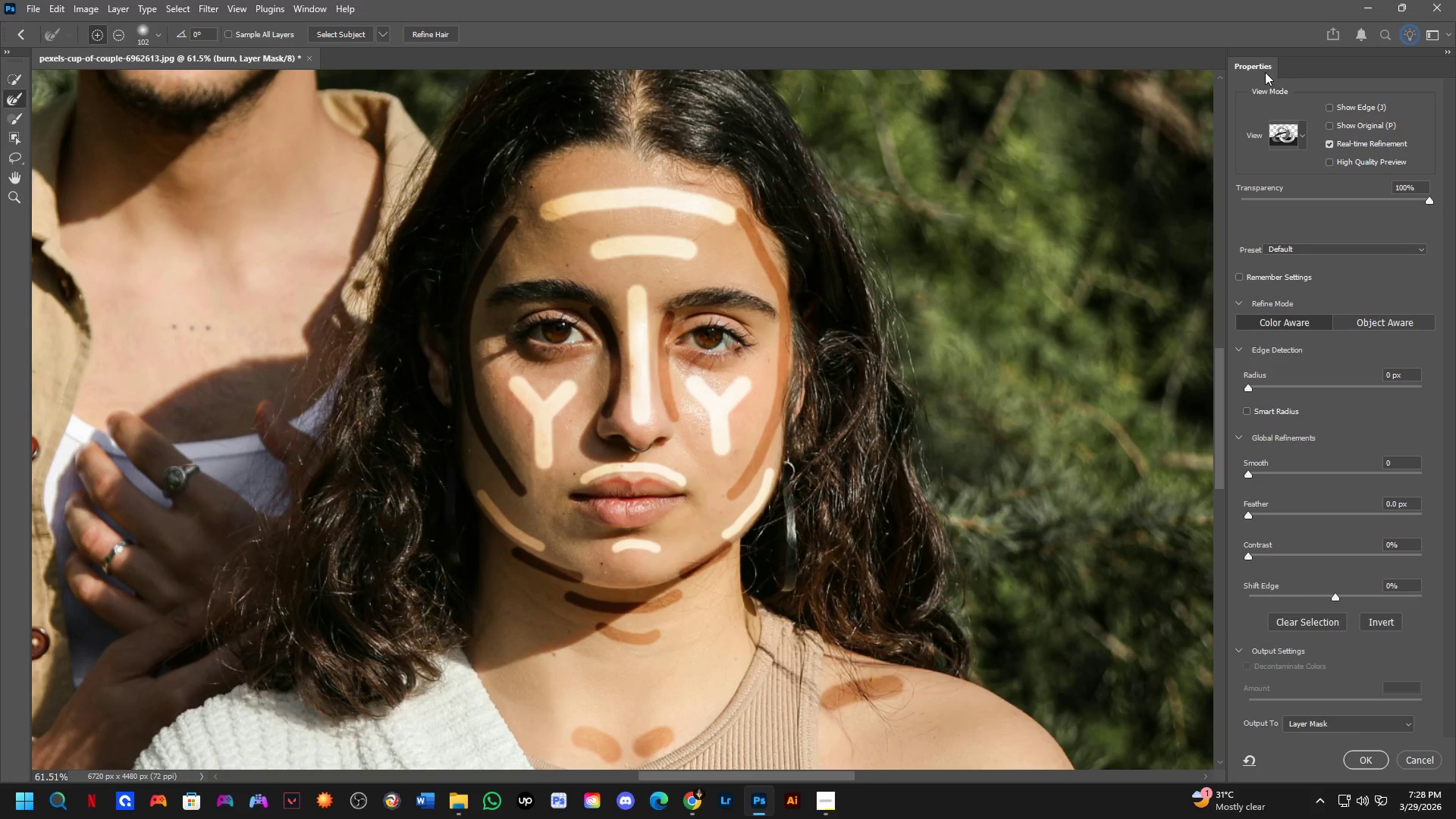 
left_click([1262, 71])
 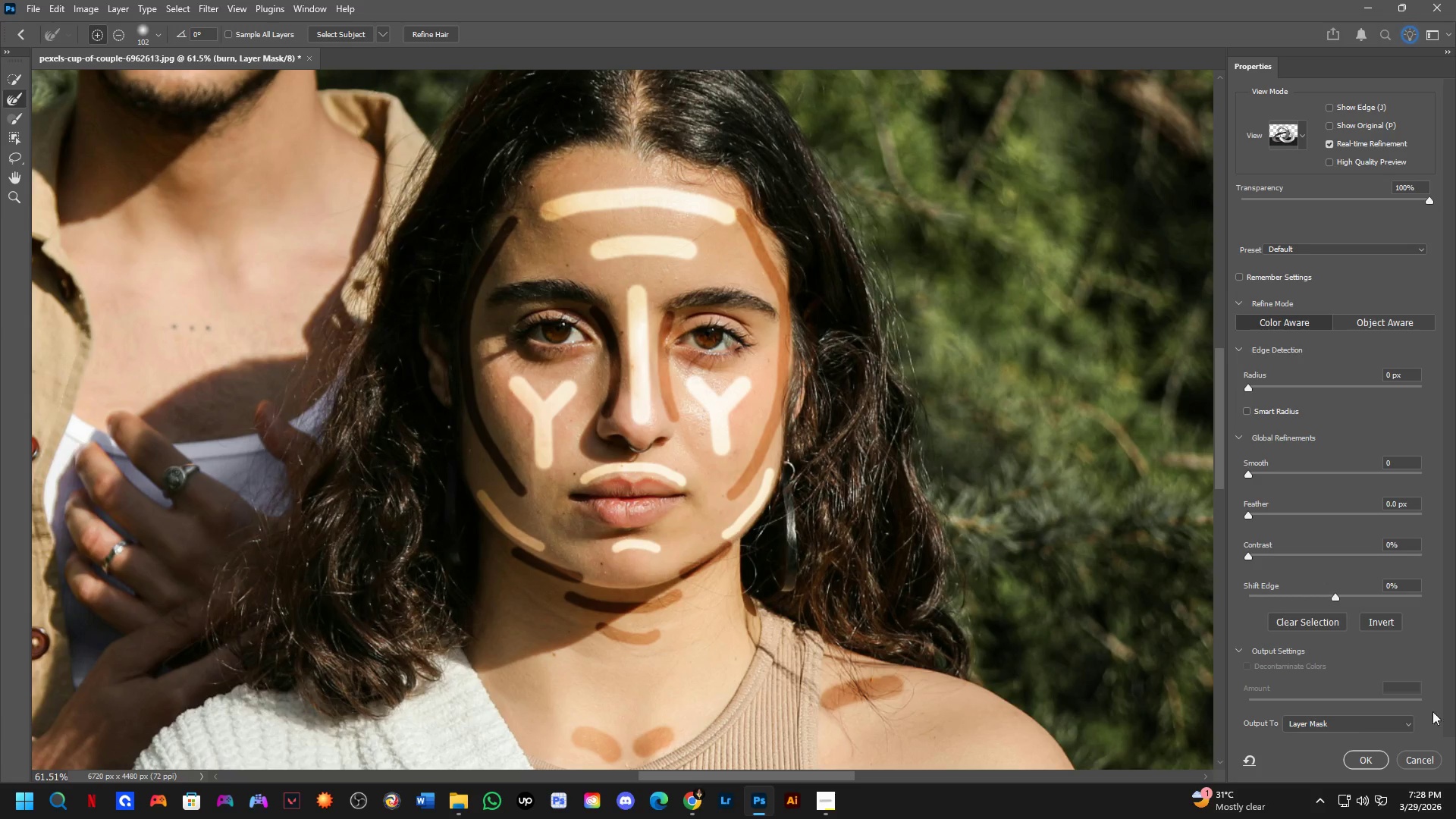 
left_click([1421, 762])
 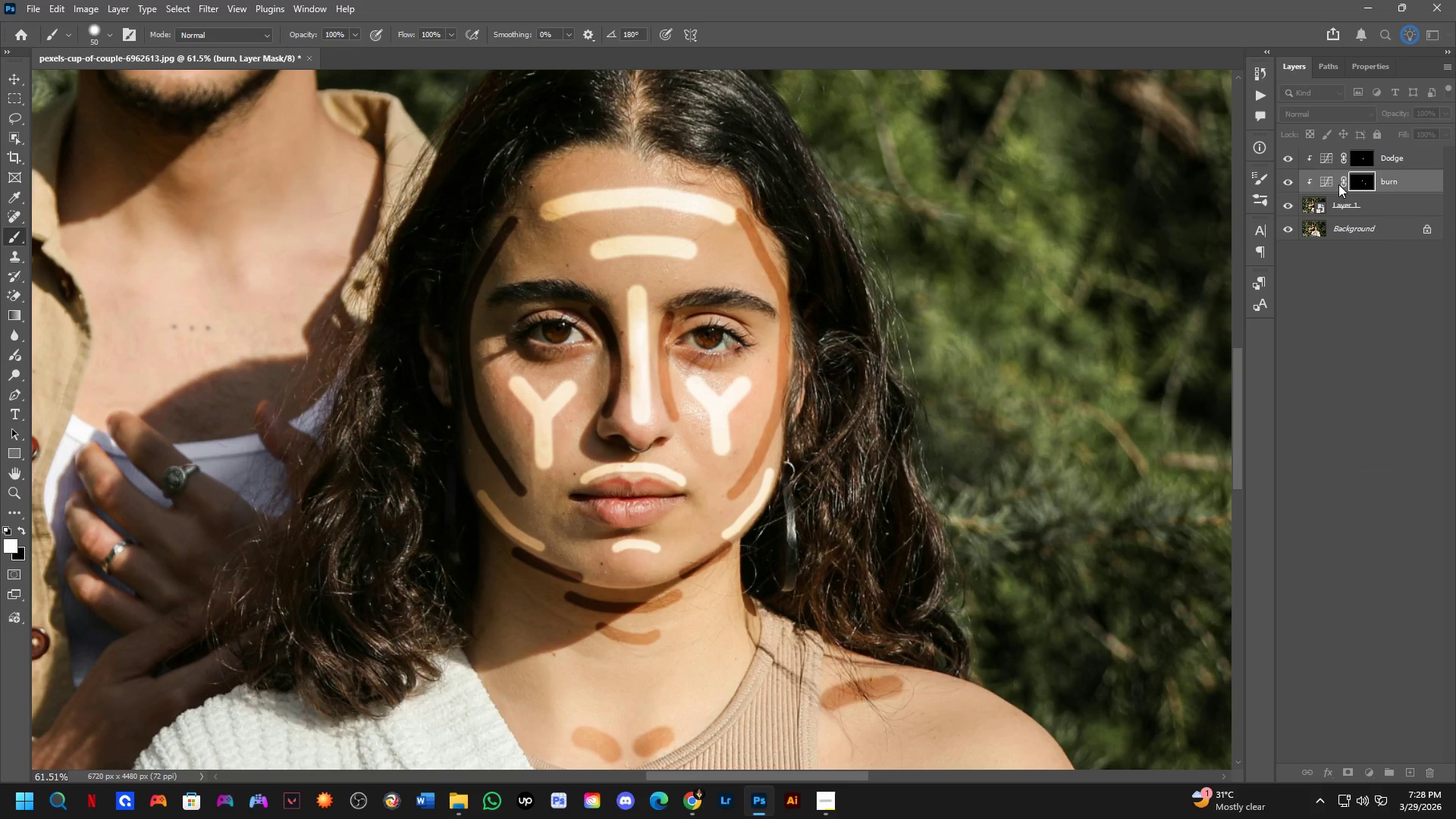 
double_click([1323, 185])
 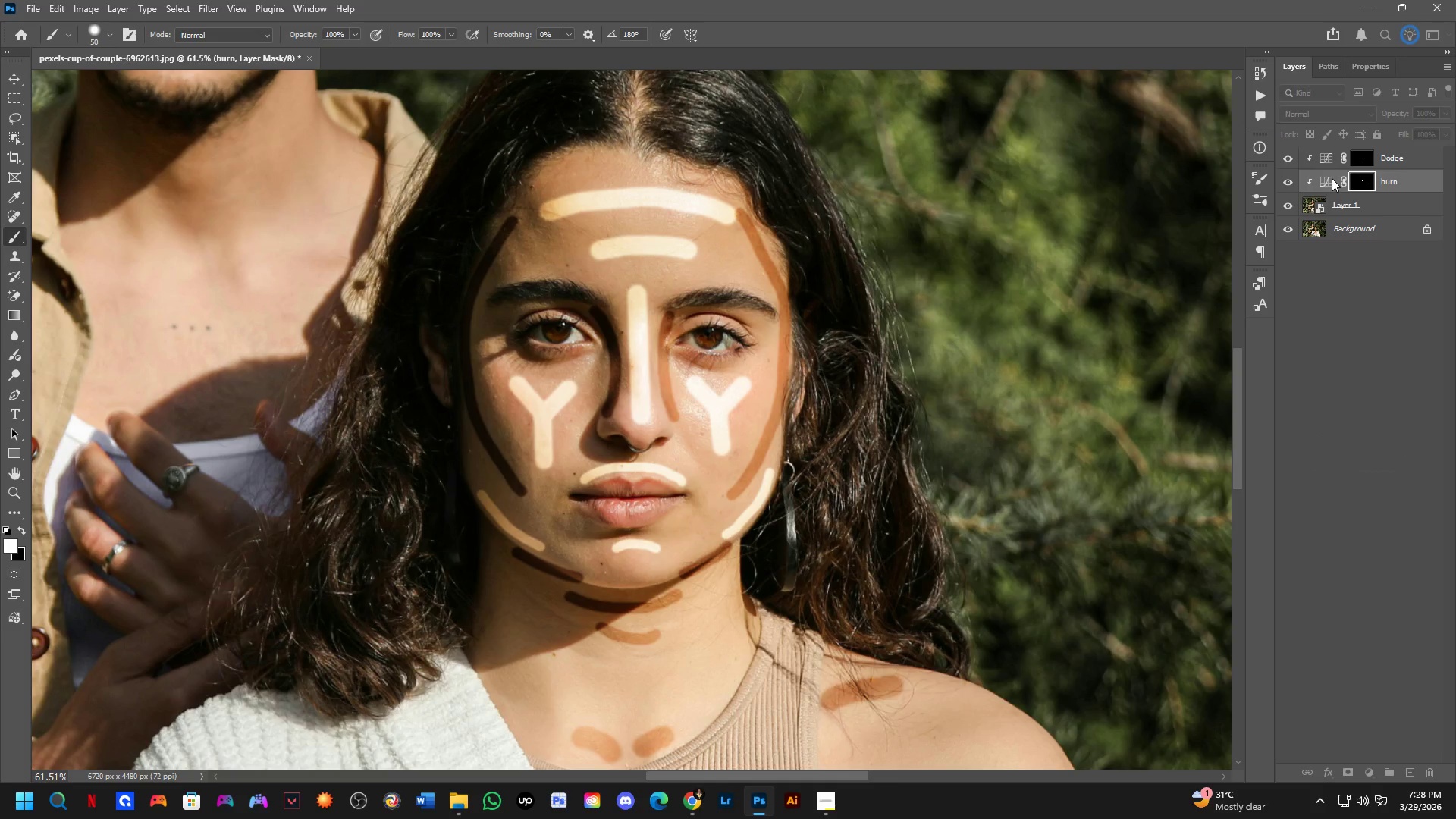 
left_click([1332, 178])
 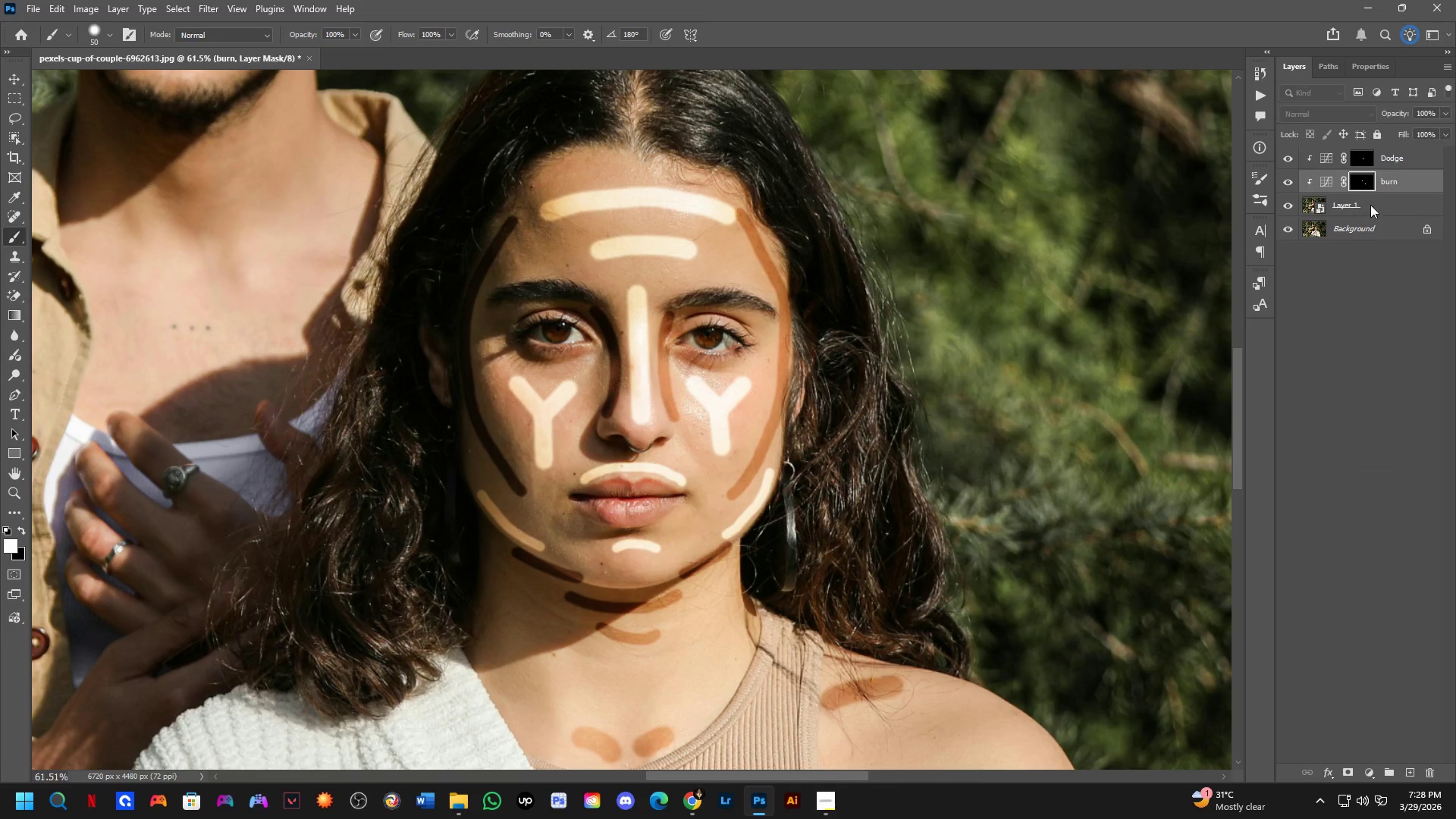 
left_click([1372, 204])
 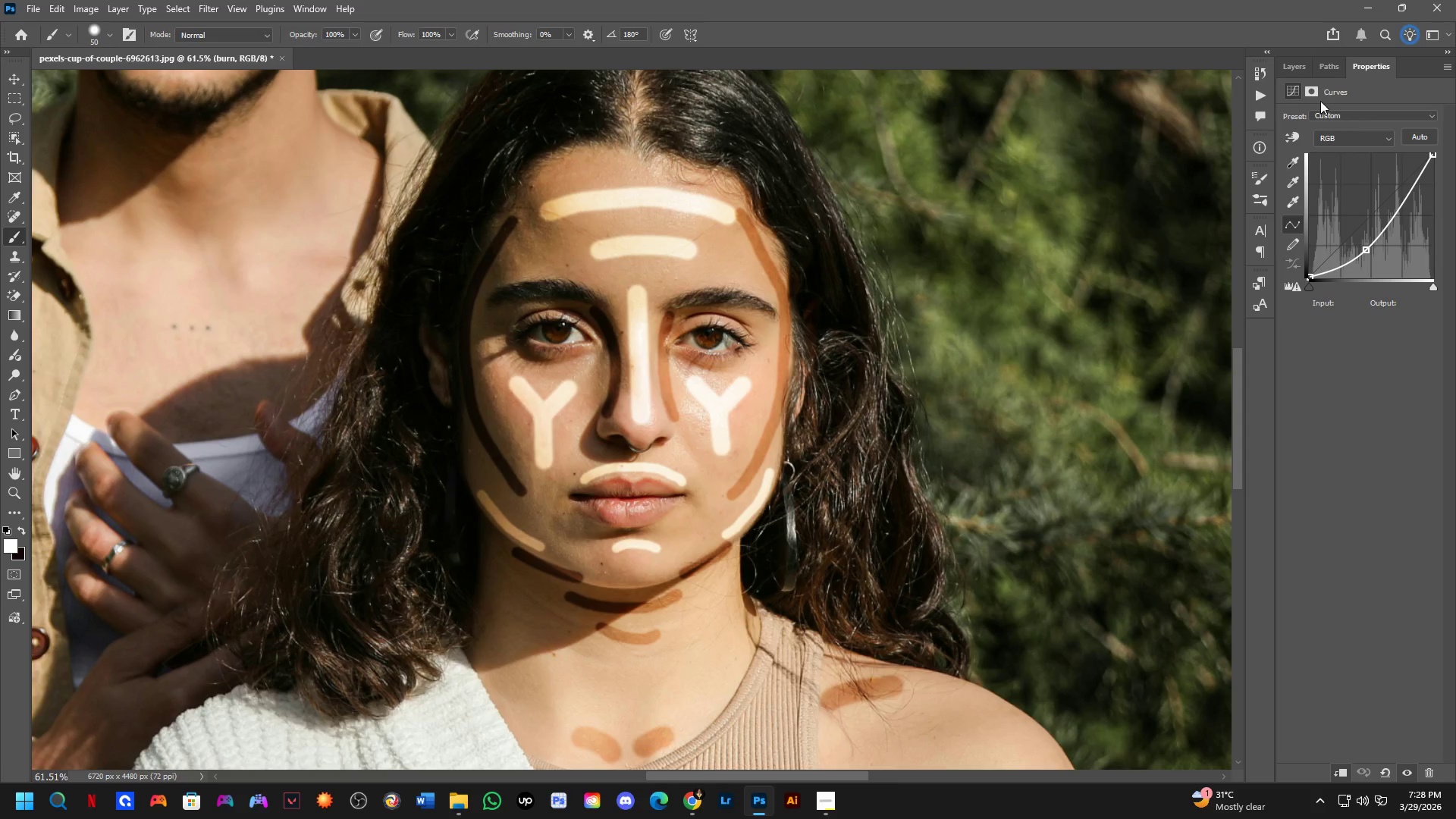 
left_click([1312, 90])
 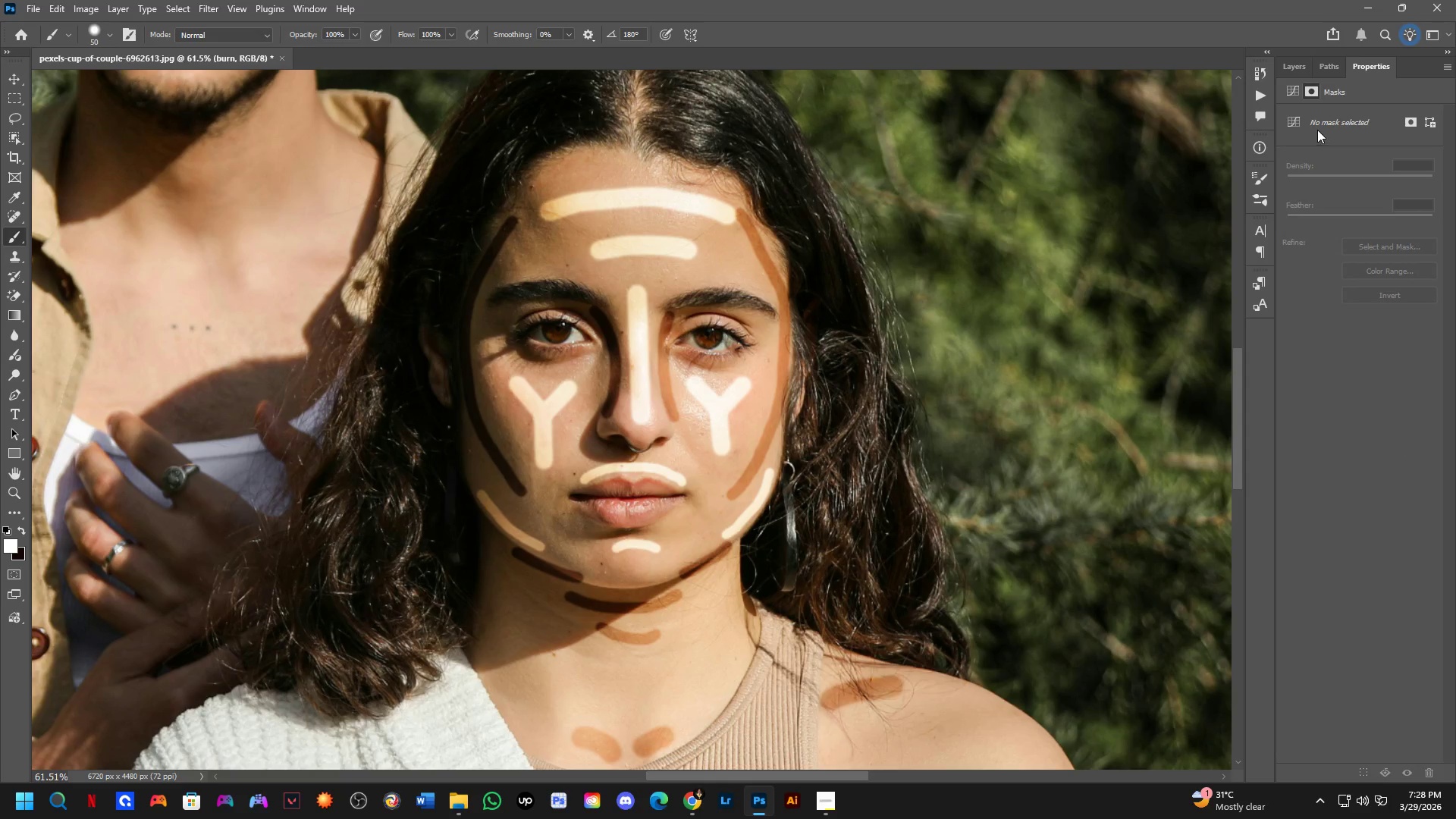 
left_click([1298, 90])
 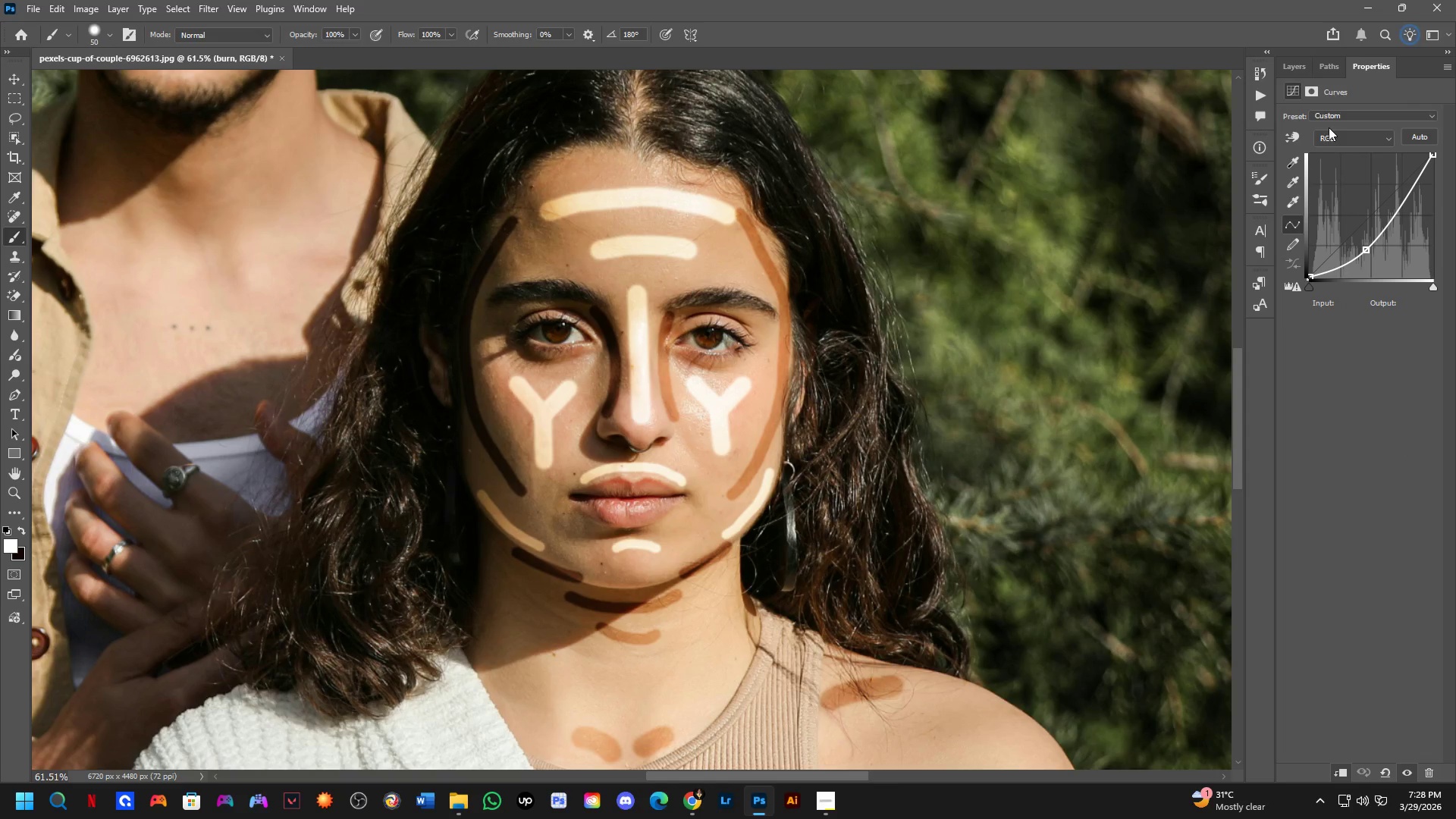 
left_click([1312, 93])
 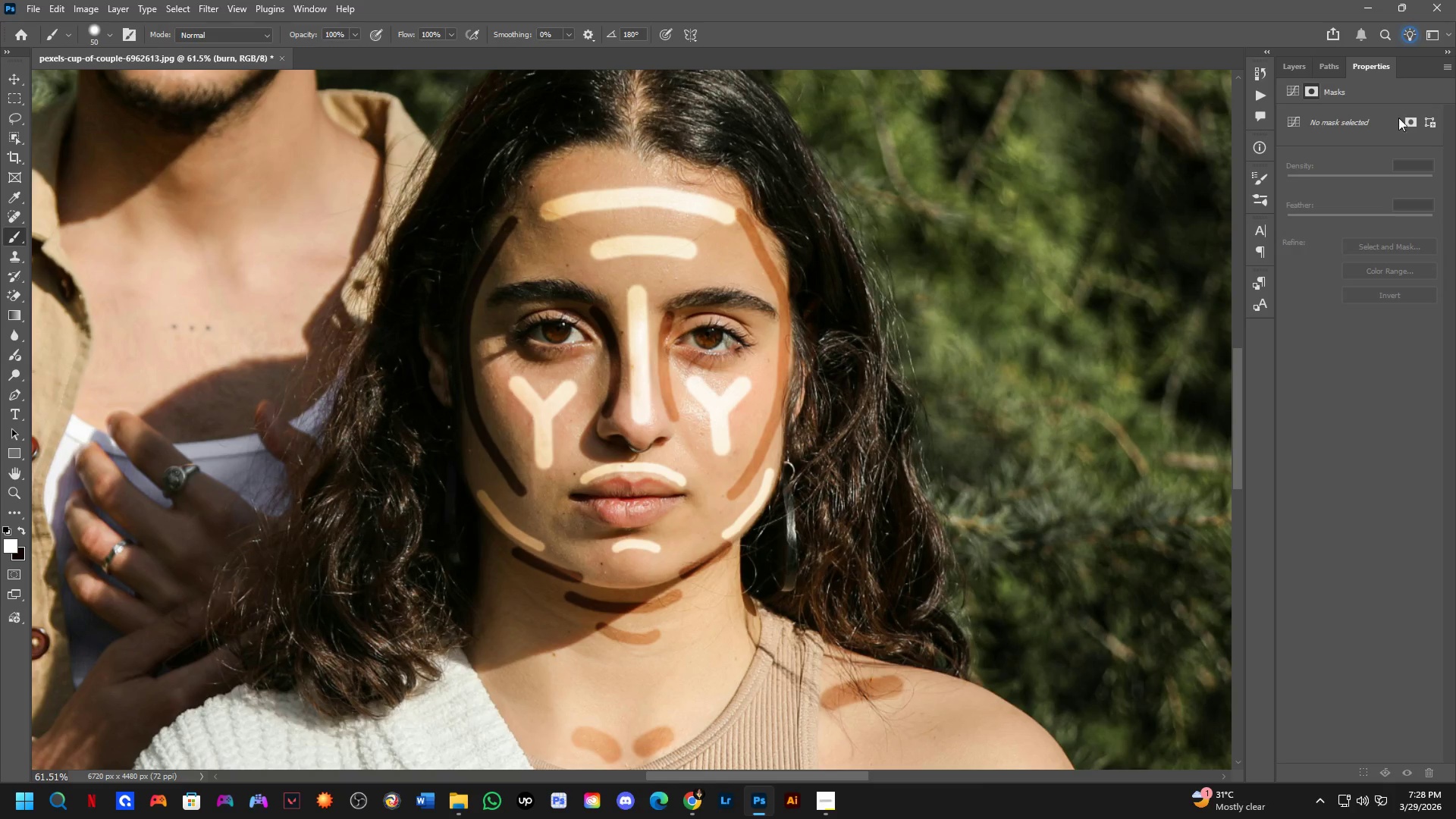 
left_click([1410, 118])
 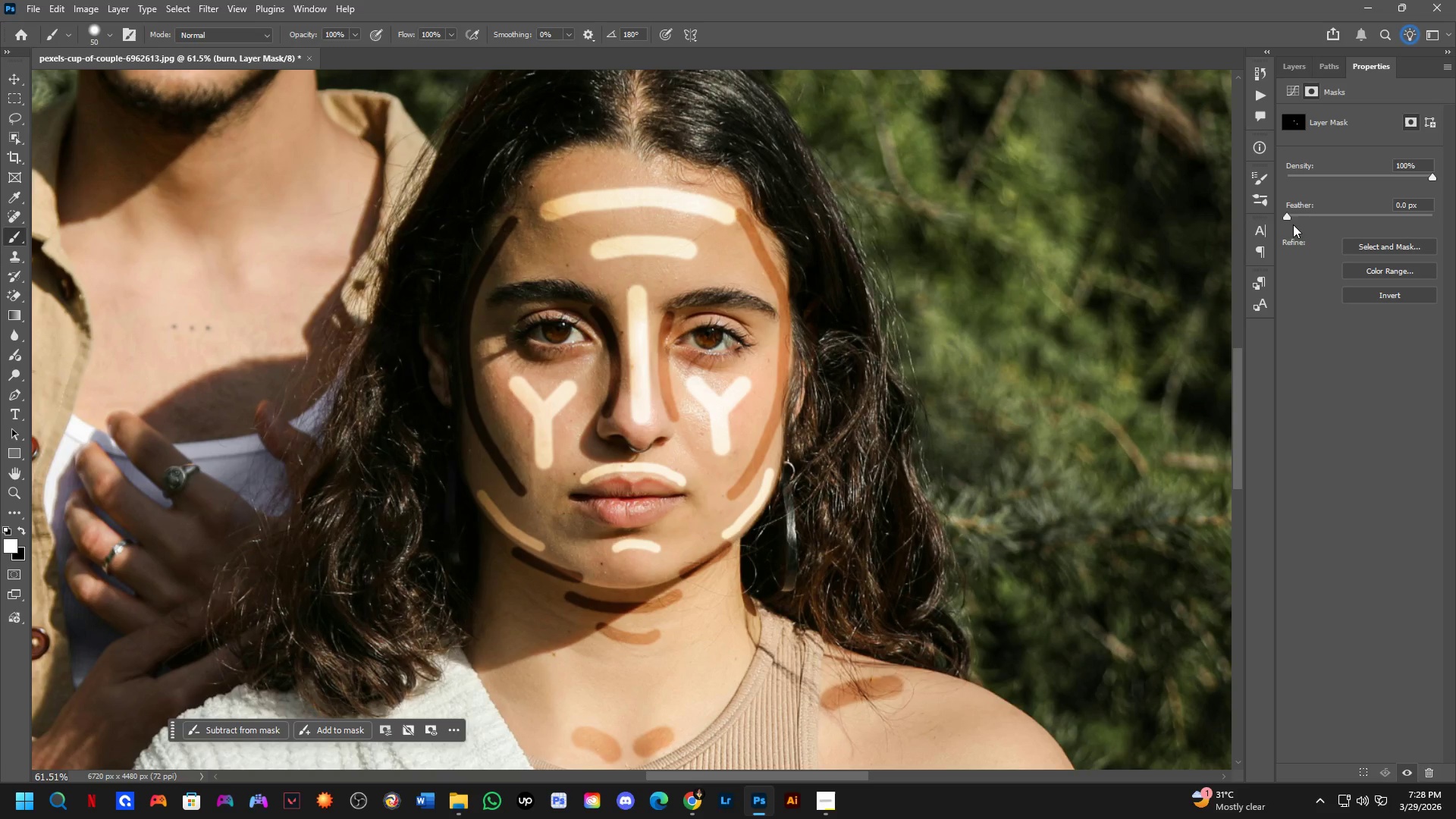 
left_click_drag(start_coordinate=[1290, 214], to_coordinate=[1348, 215])
 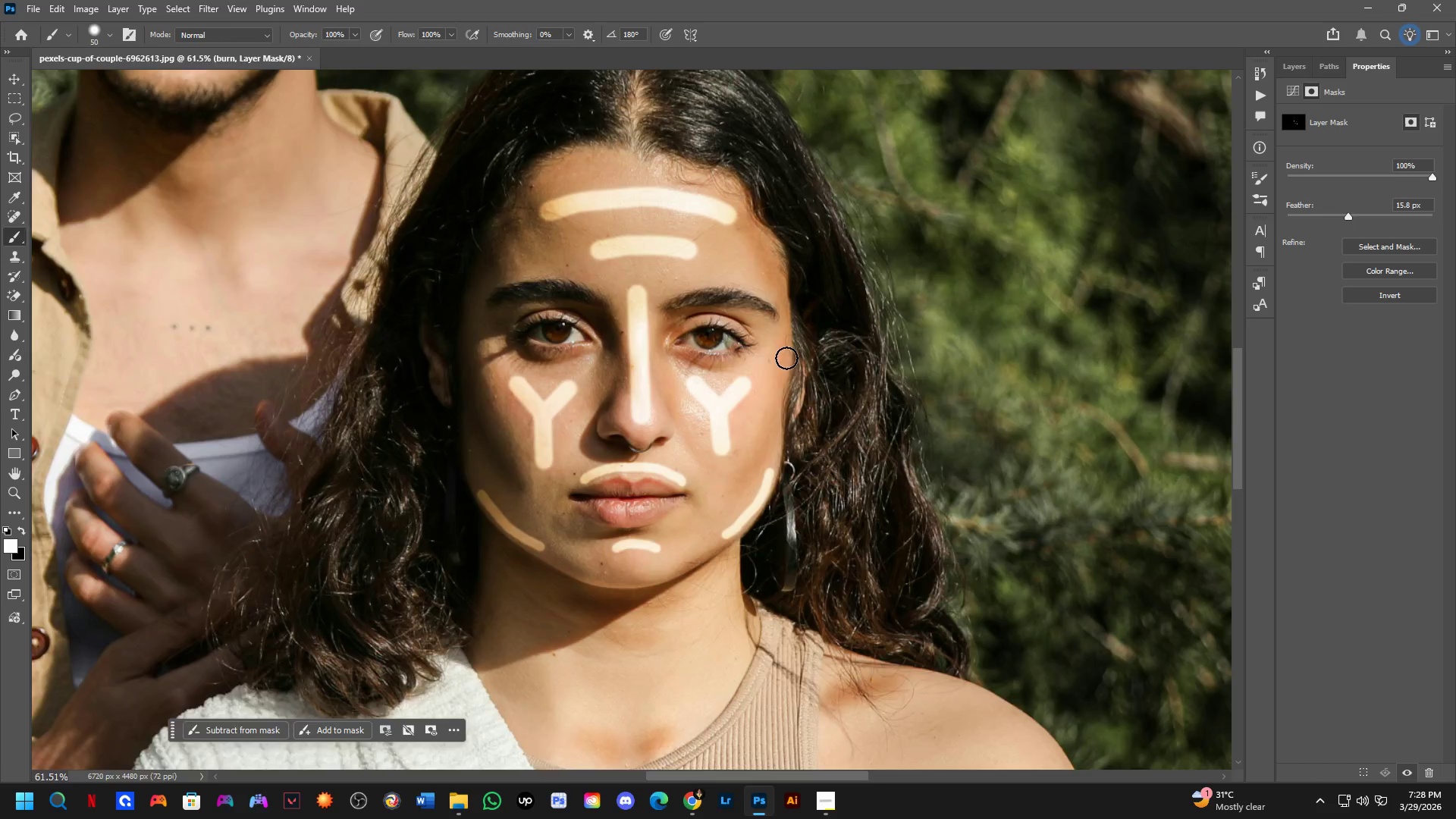 
hold_key(key=Space, duration=0.41)
 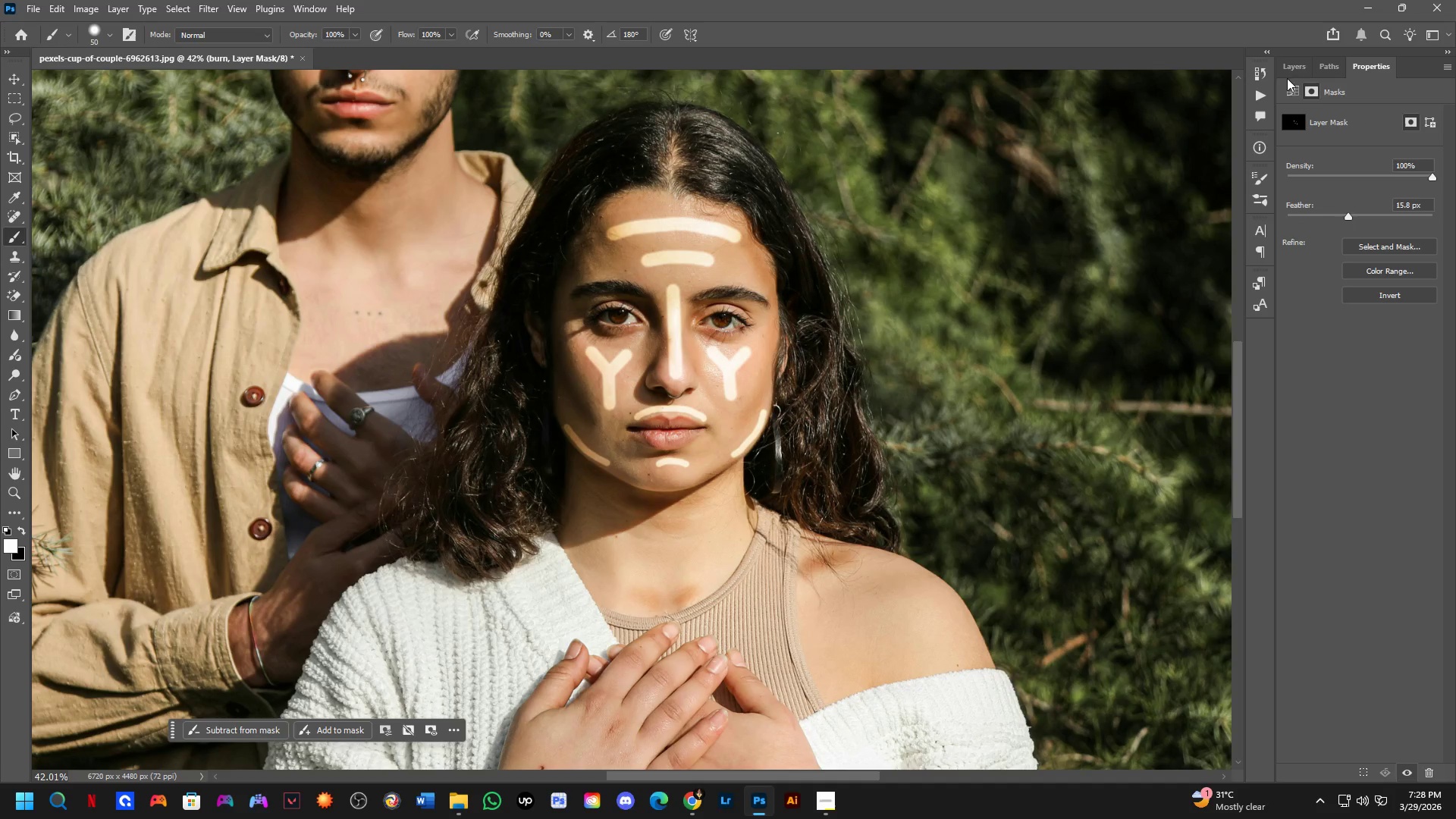 
left_click_drag(start_coordinate=[777, 425], to_coordinate=[775, 406])
 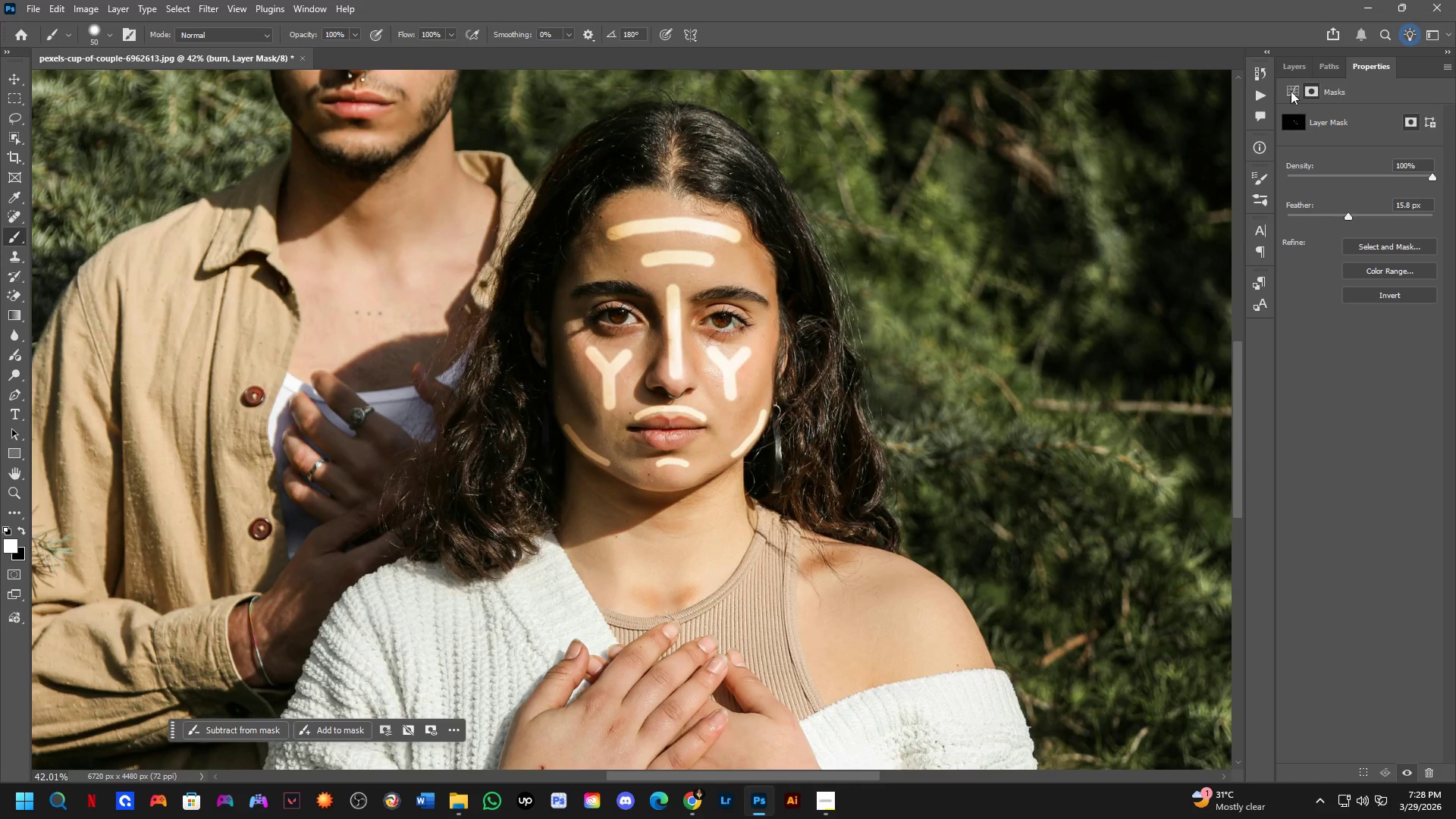 
scroll: coordinate [755, 359], scroll_direction: down, amount: 4.0
 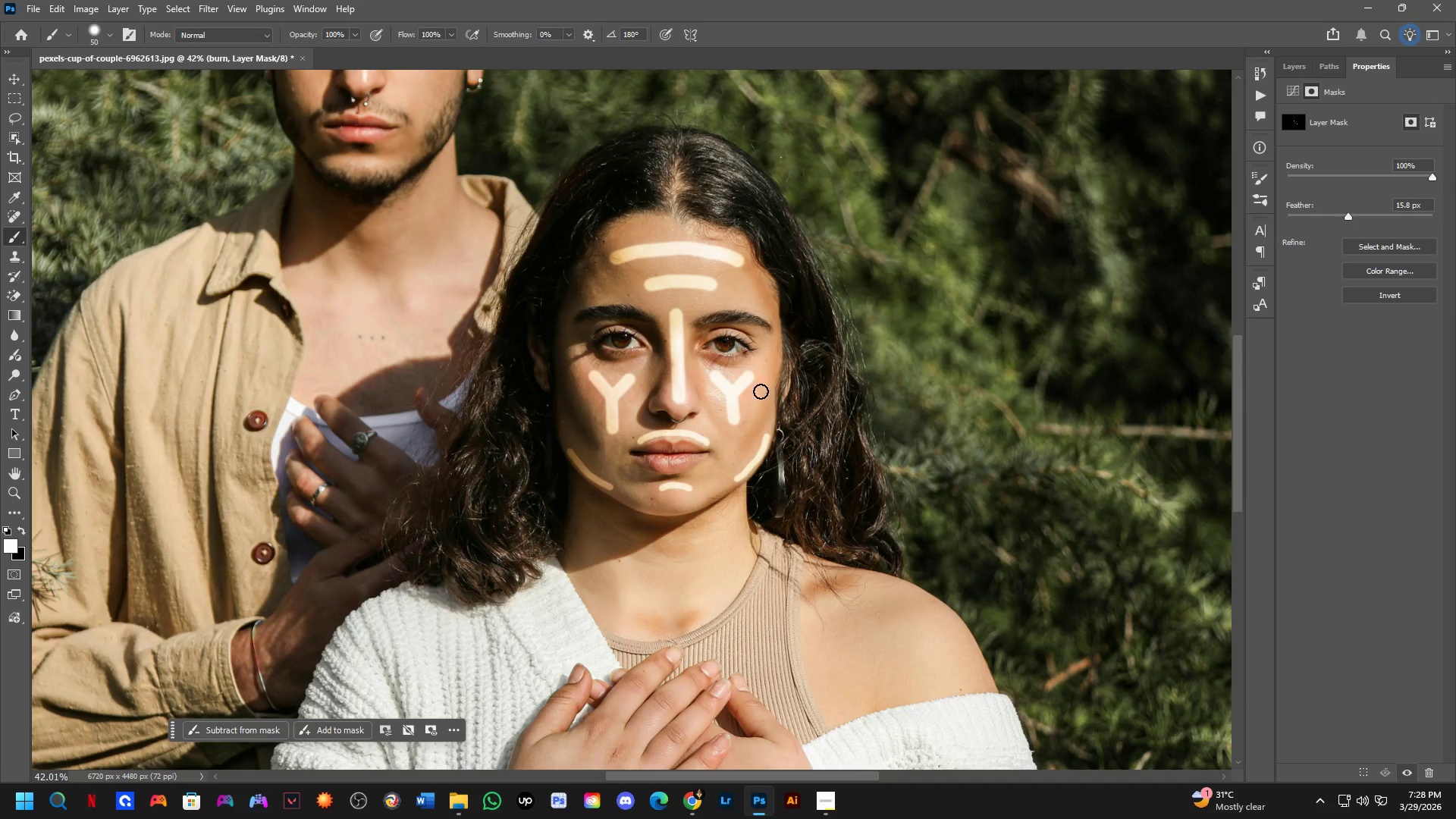 
left_click([1287, 71])
 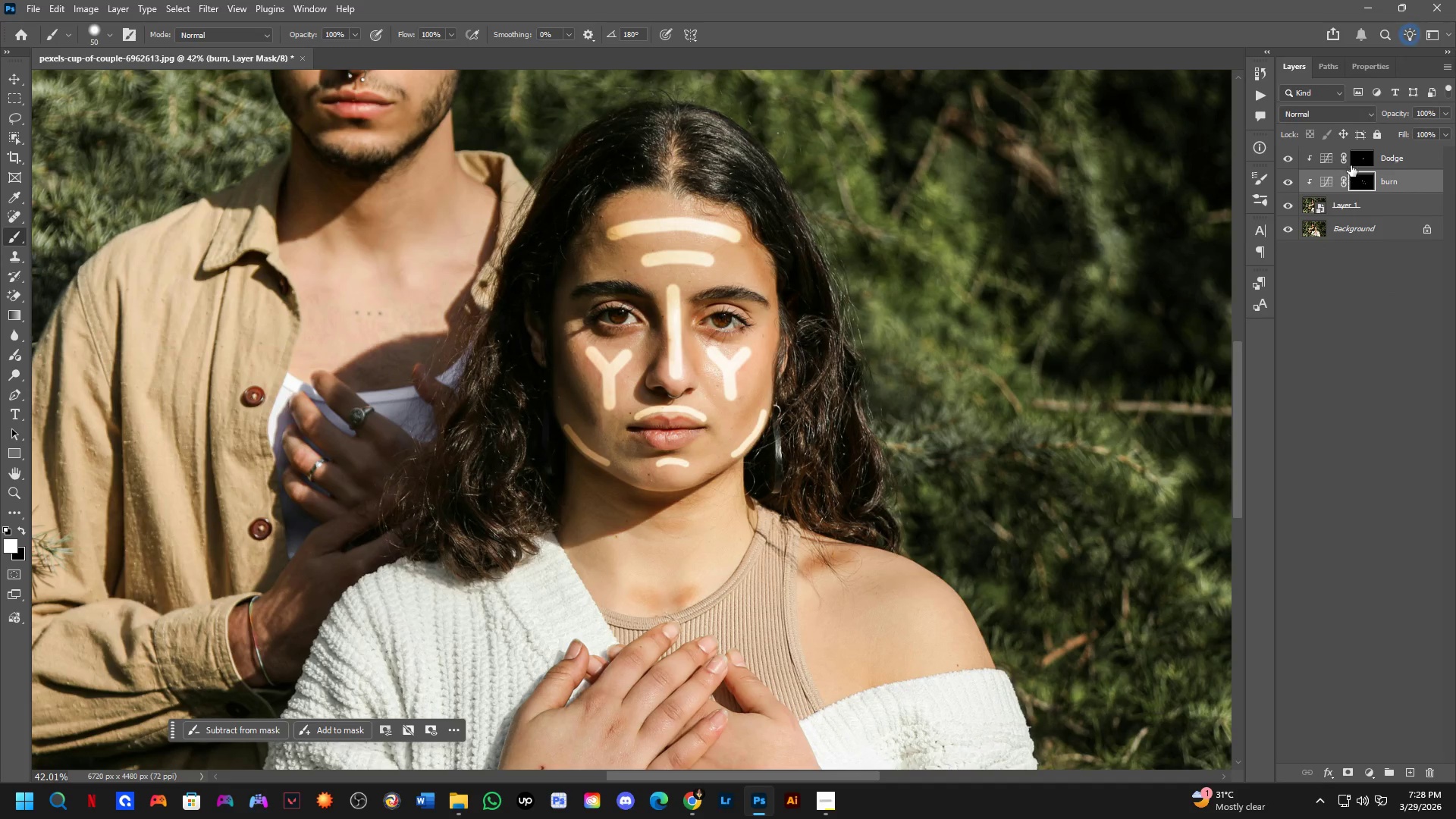 
left_click([1354, 157])
 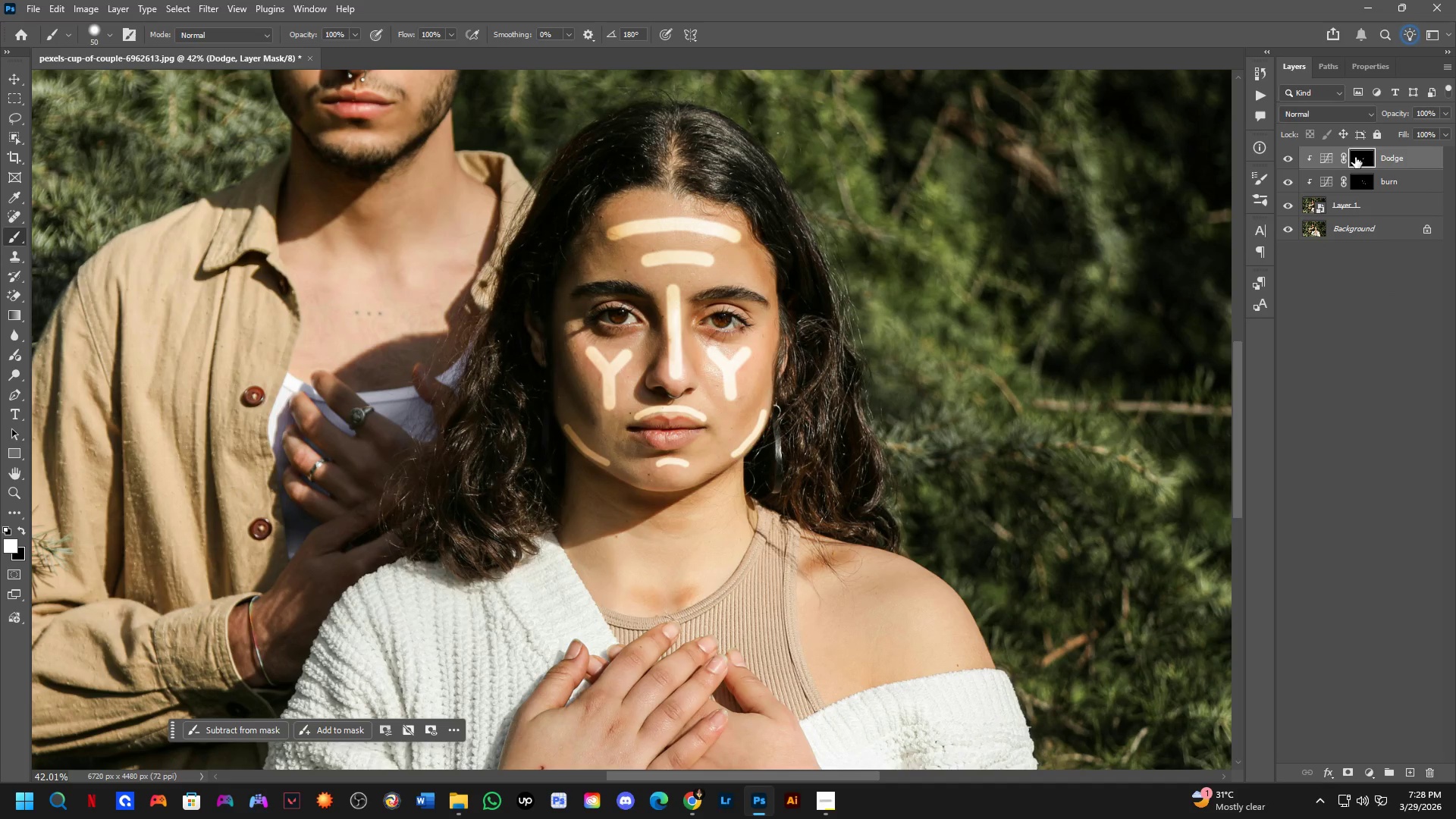 
double_click([1326, 158])
 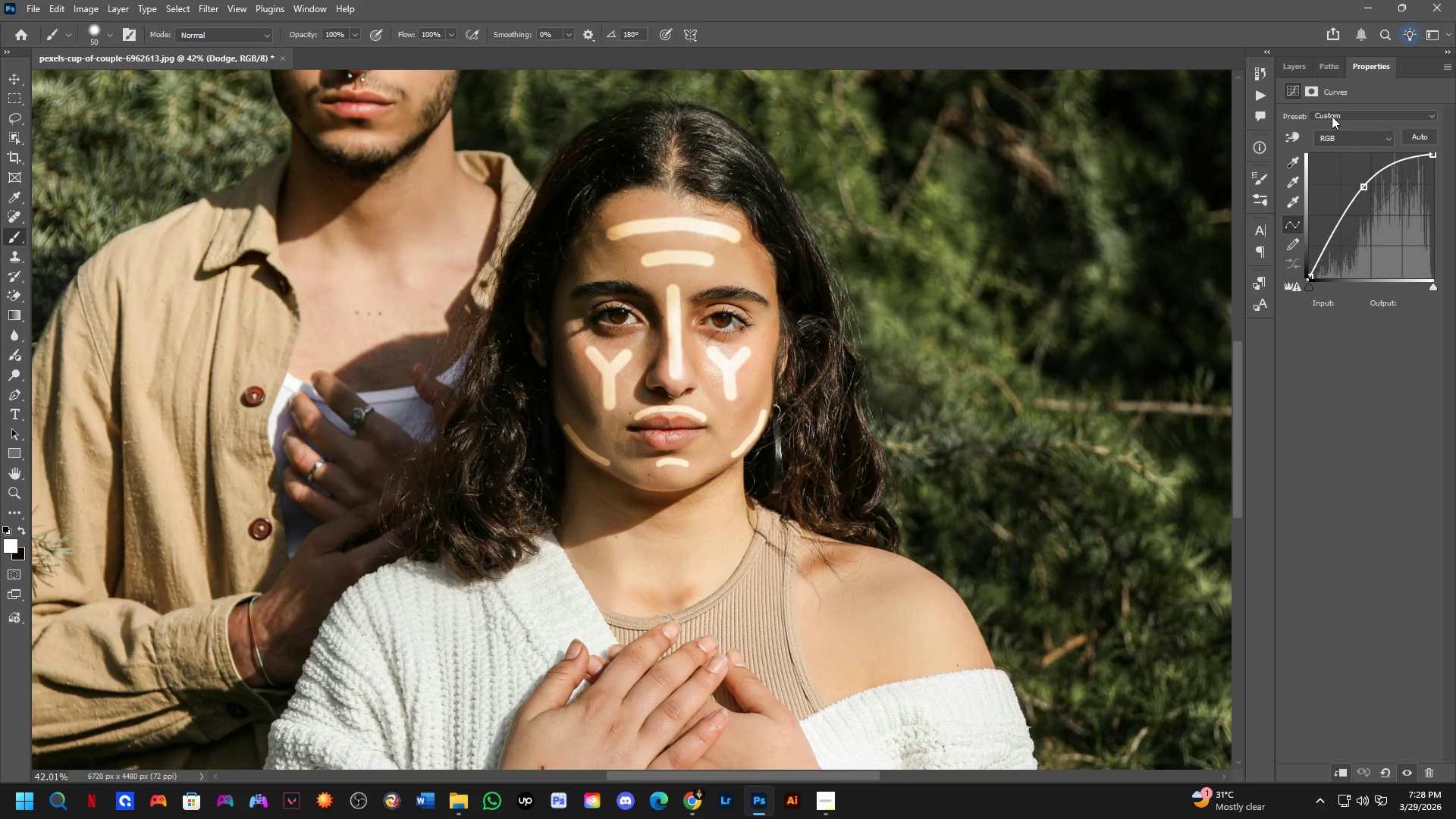 
left_click([1311, 93])
 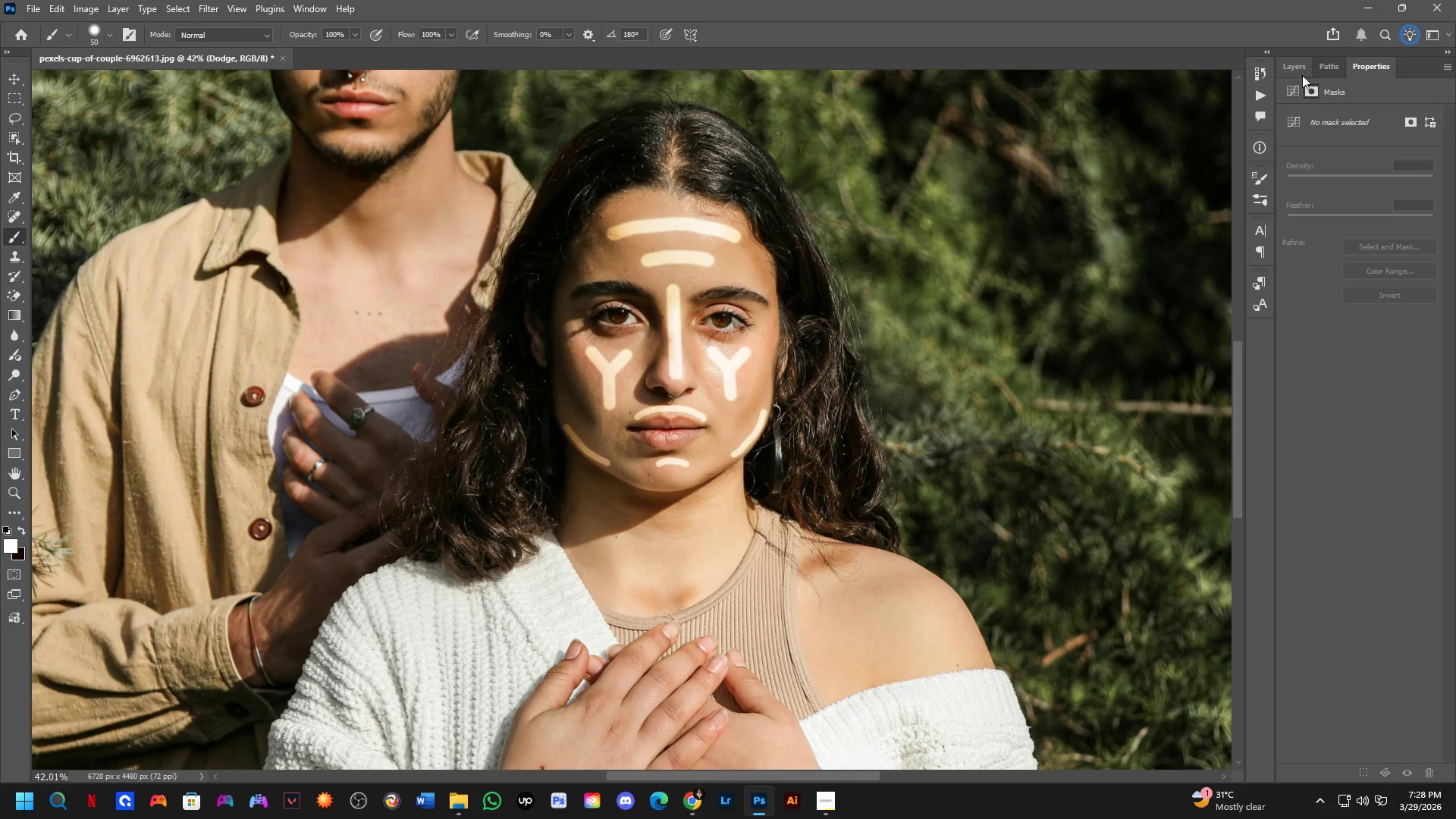 
left_click([1412, 122])
 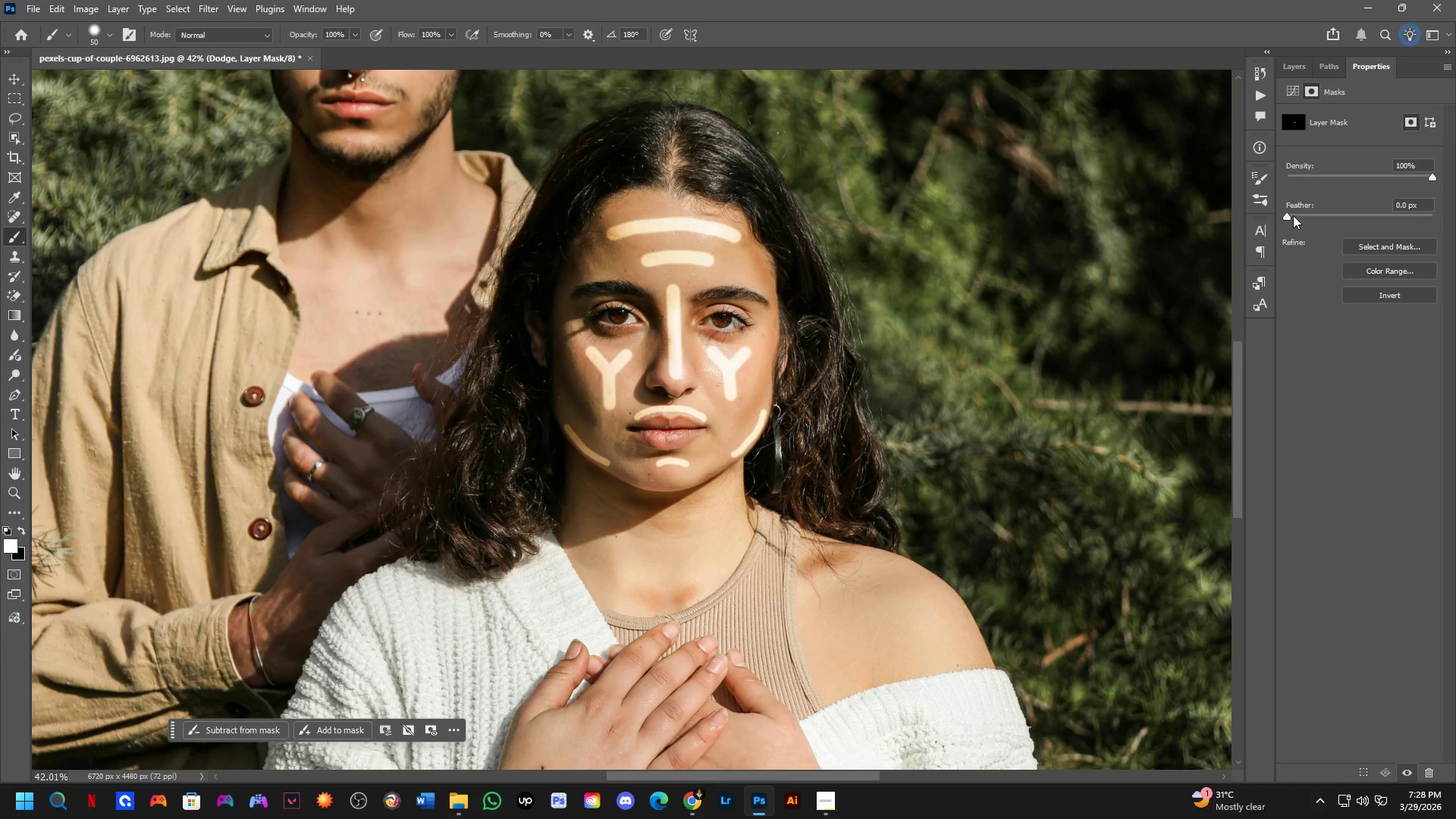 
left_click_drag(start_coordinate=[1288, 216], to_coordinate=[1356, 213])
 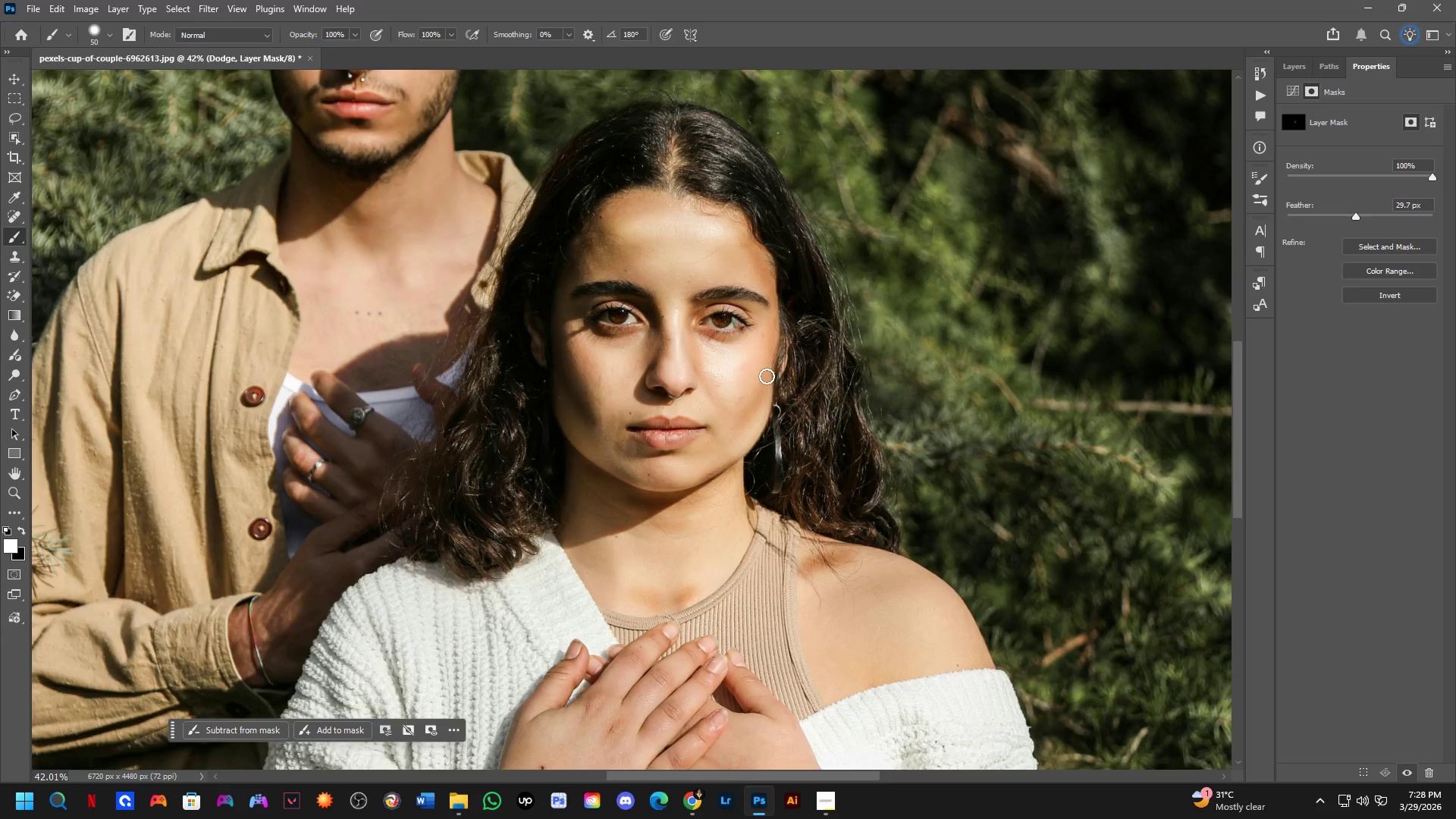 
hold_key(key=Space, duration=0.5)
 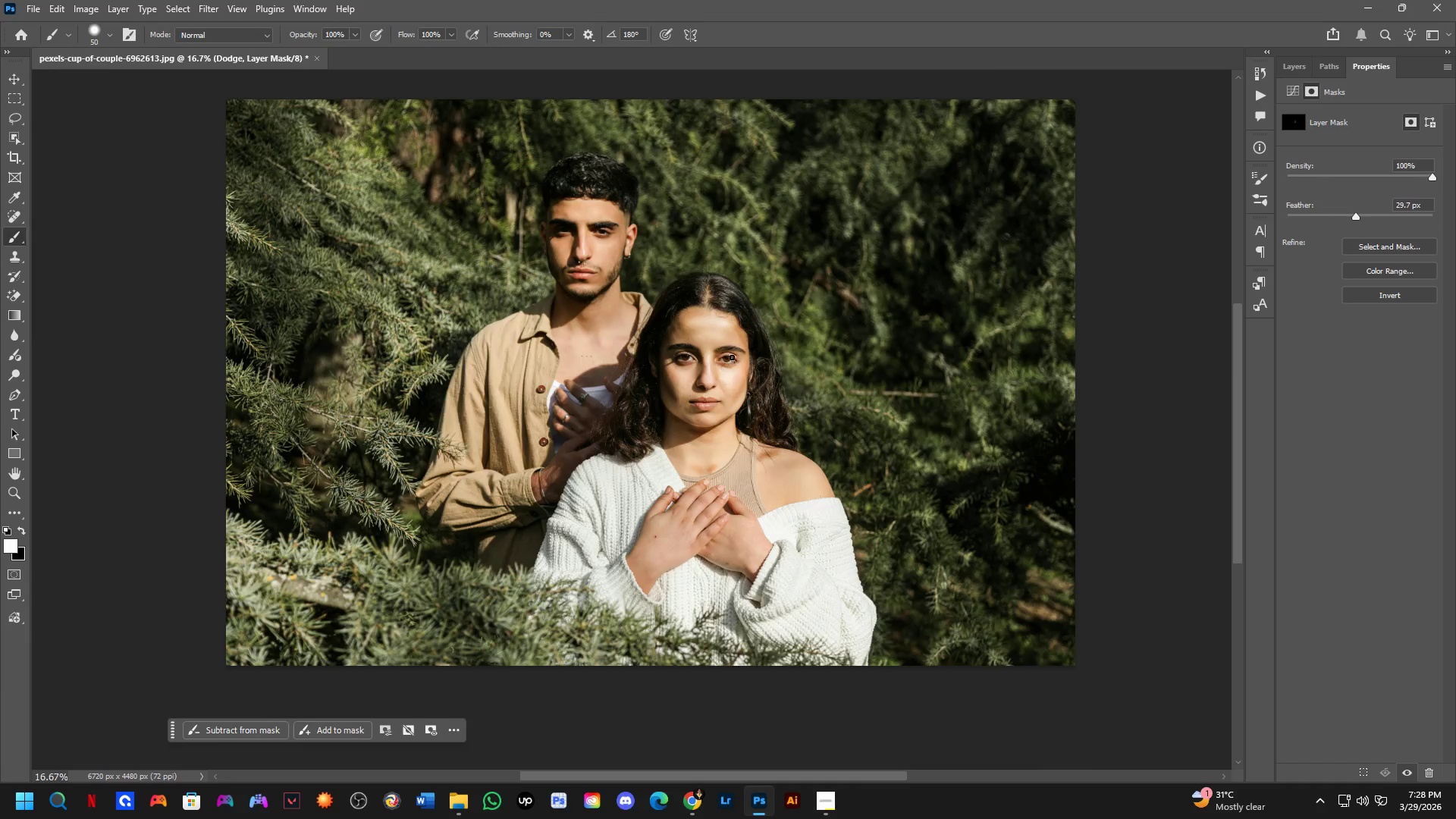 
left_click_drag(start_coordinate=[761, 486], to_coordinate=[774, 507])
 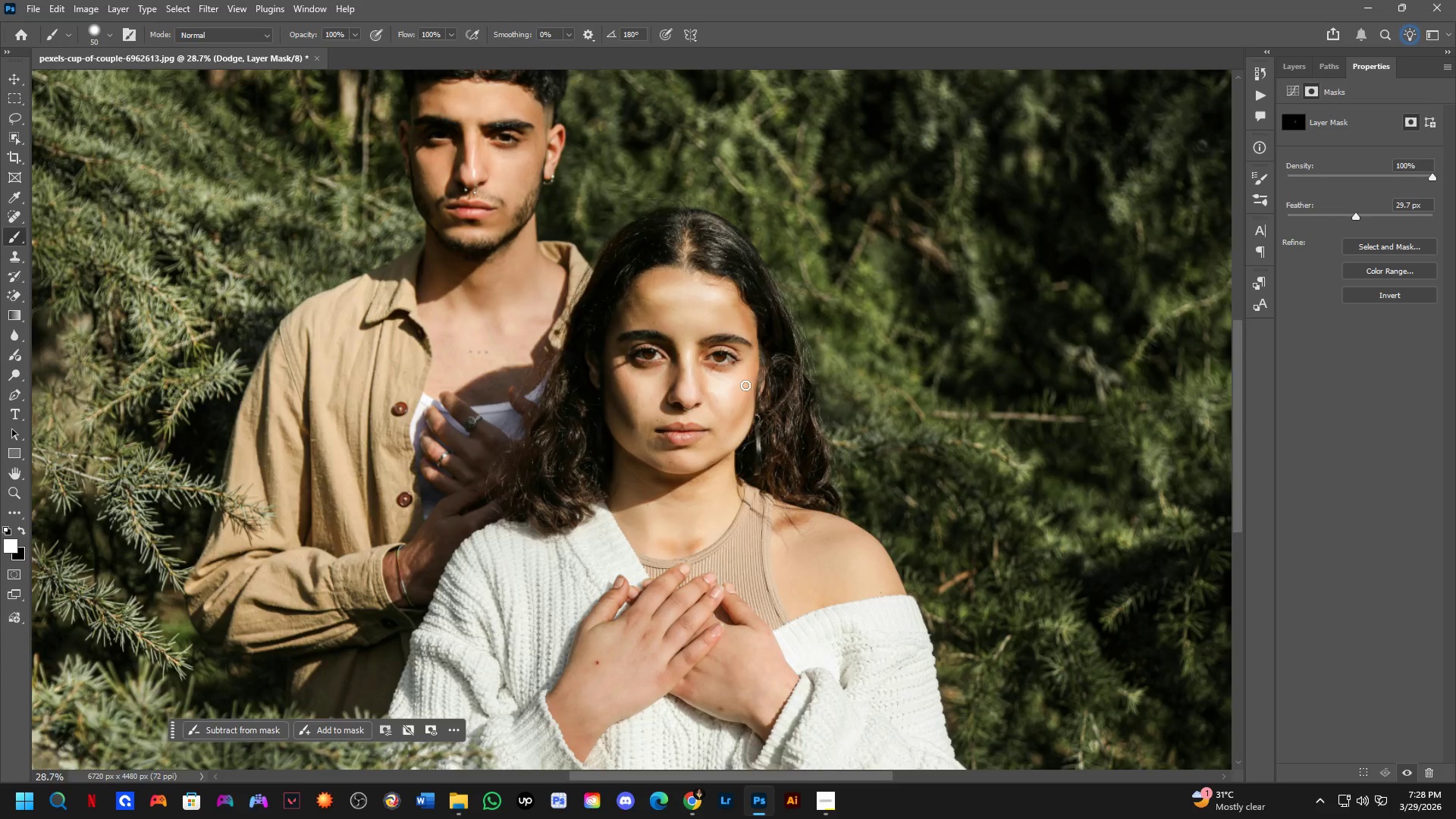 
scroll: coordinate [676, 371], scroll_direction: down, amount: 4.0
 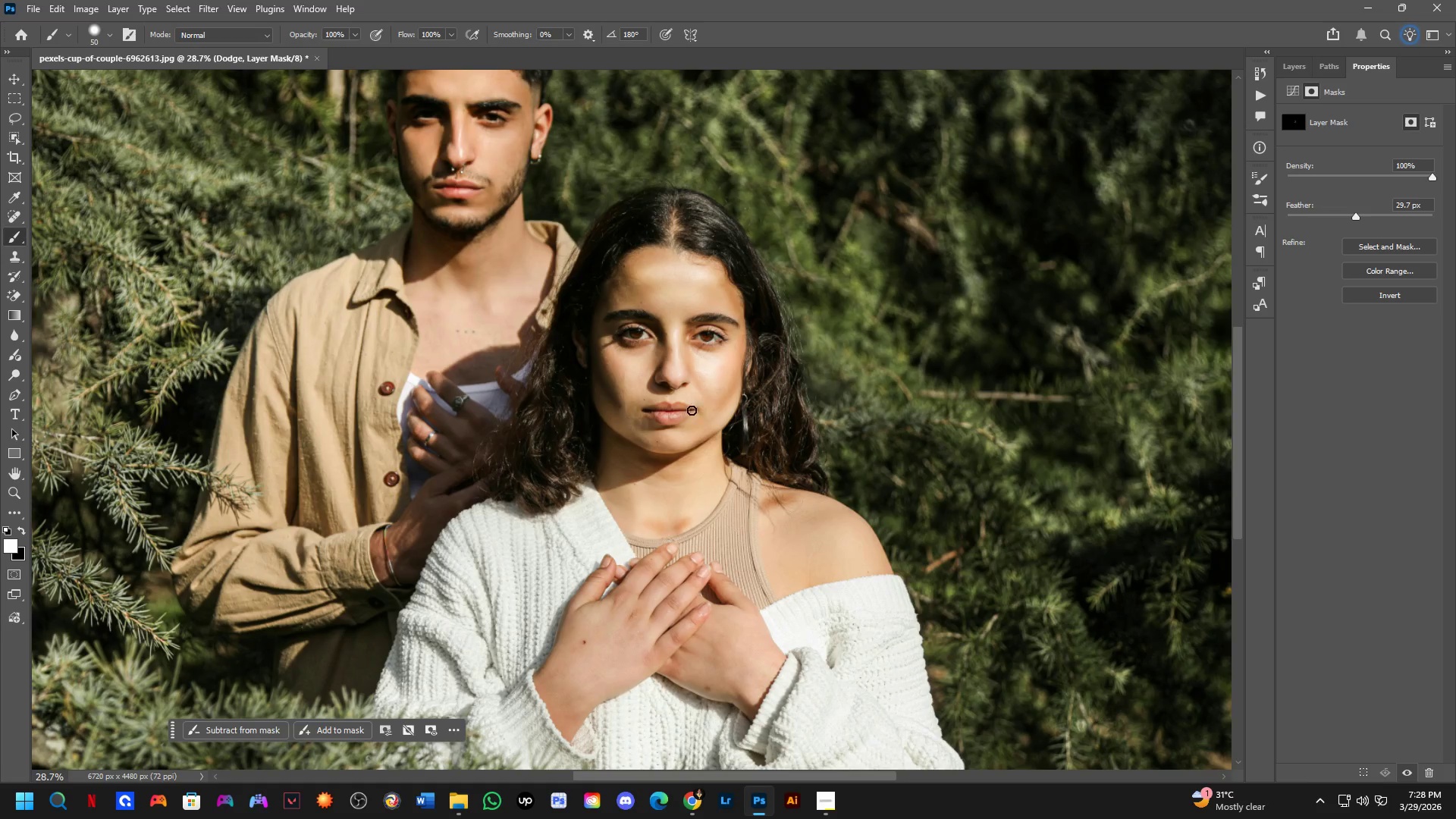 
key(Shift+ShiftLeft)
 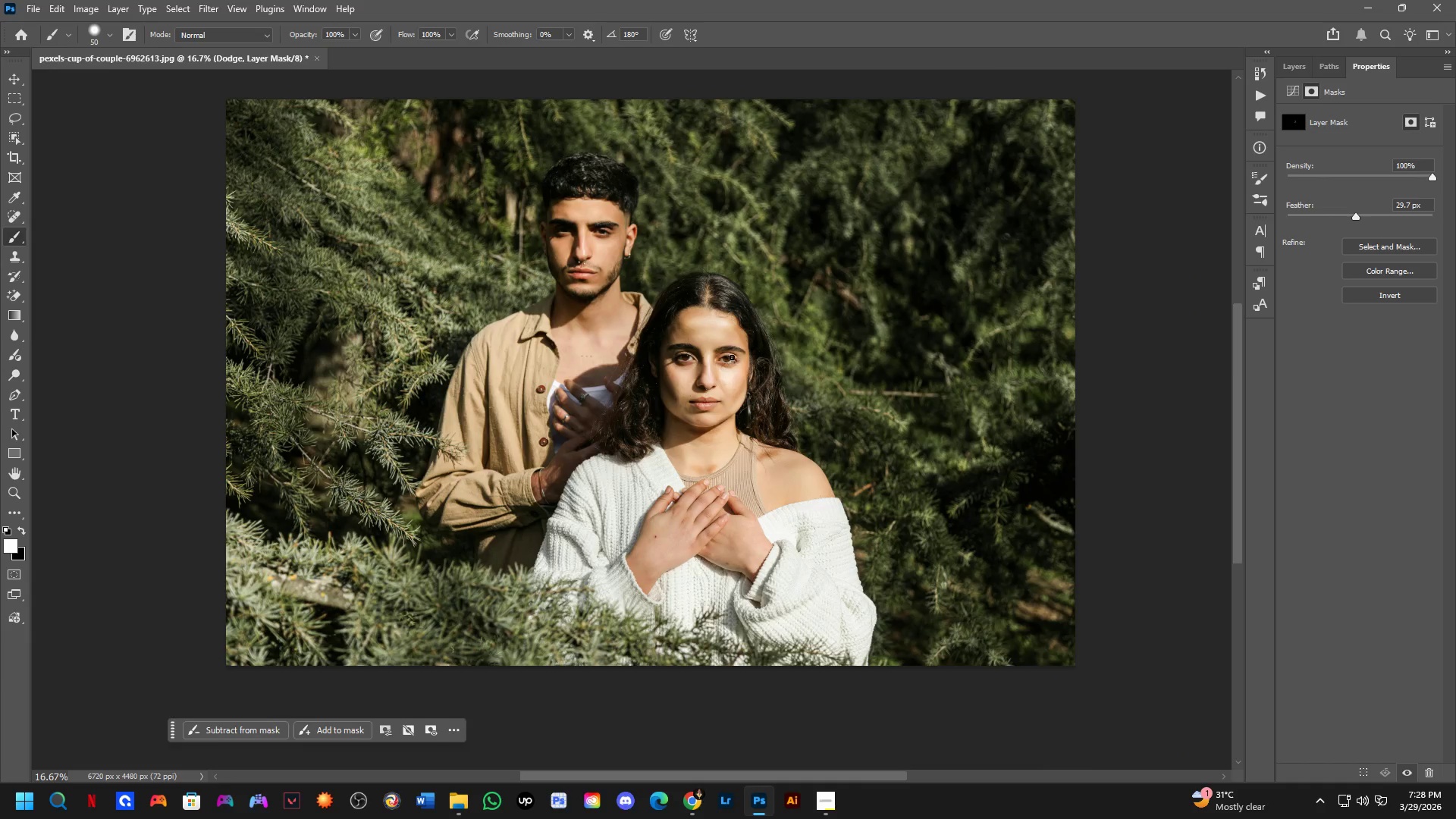 
key(Shift+ShiftLeft)
 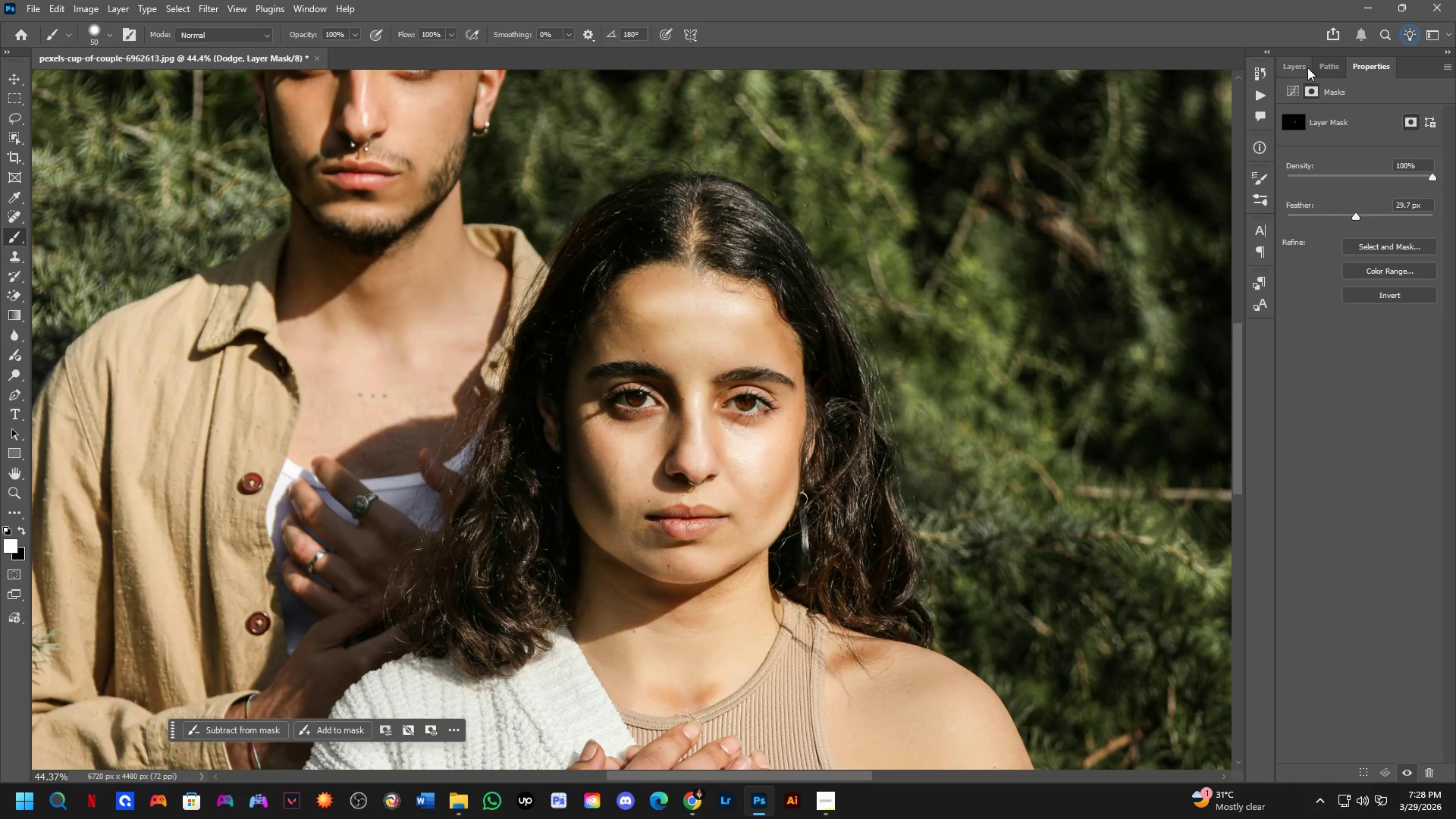 
scroll: coordinate [716, 332], scroll_direction: up, amount: 1.0
 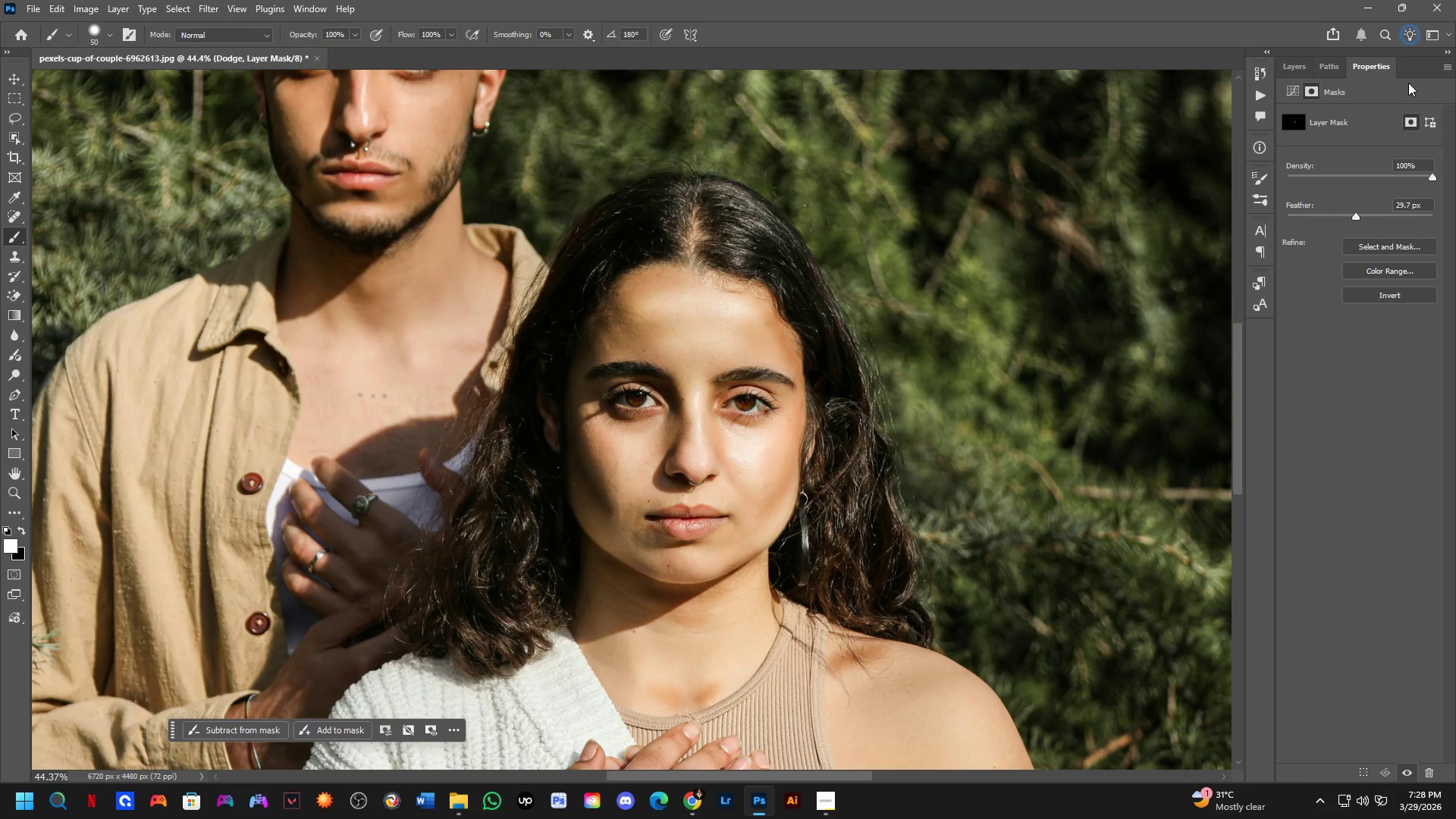 
double_click([1358, 159])
 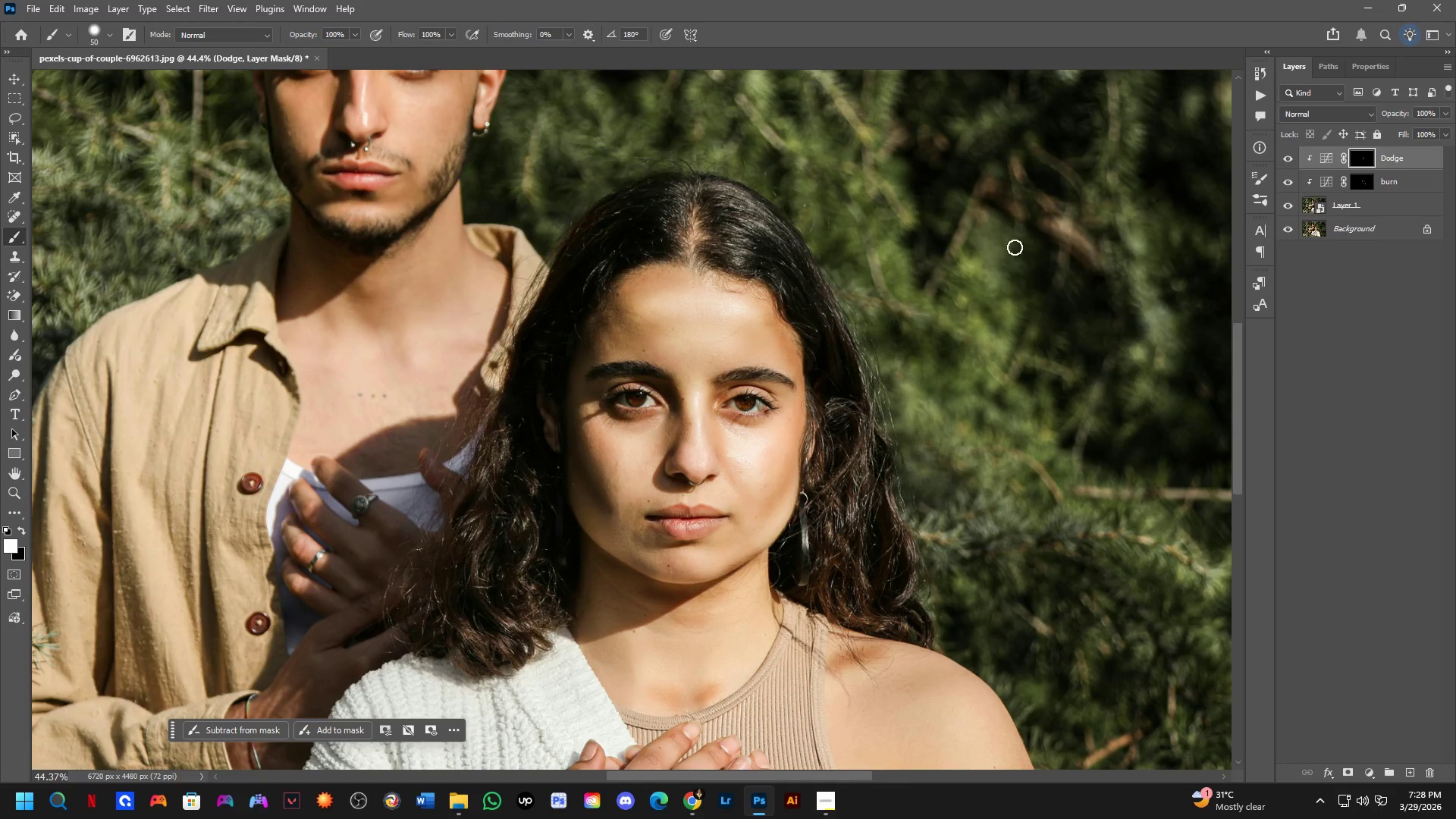 
key(B)
 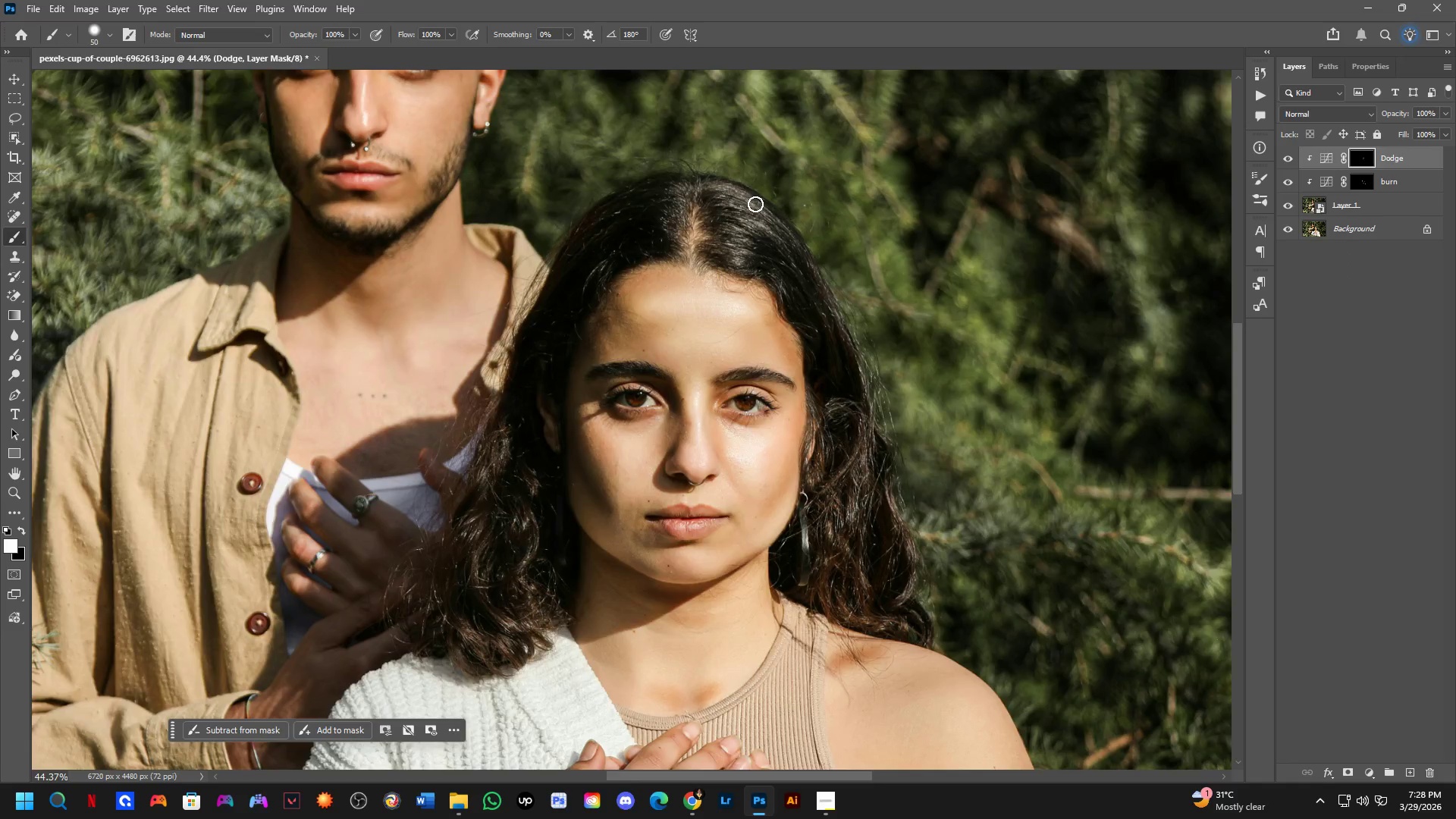 
hold_key(key=AltLeft, duration=0.36)
 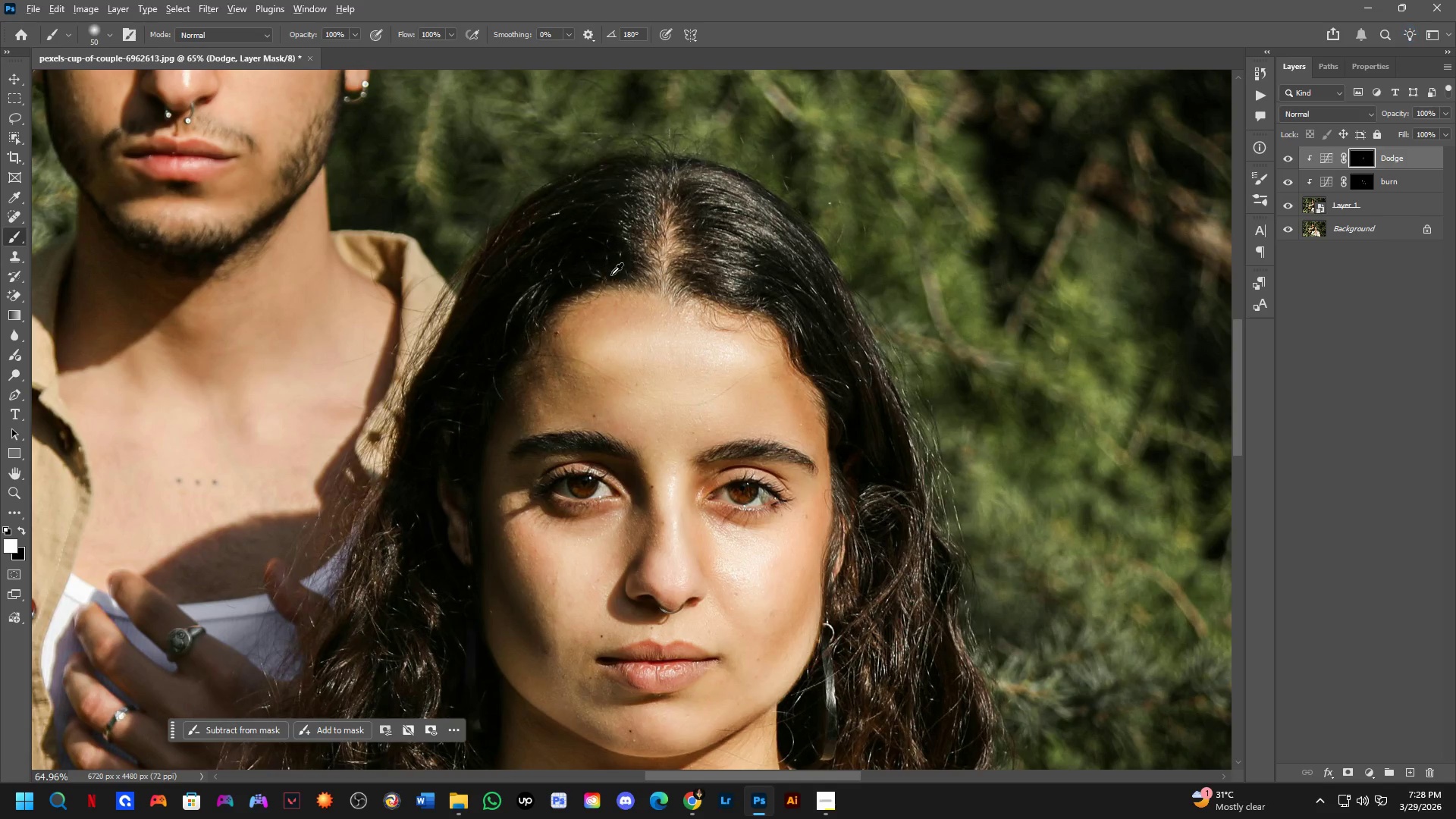 
scroll: coordinate [739, 225], scroll_direction: up, amount: 4.0
 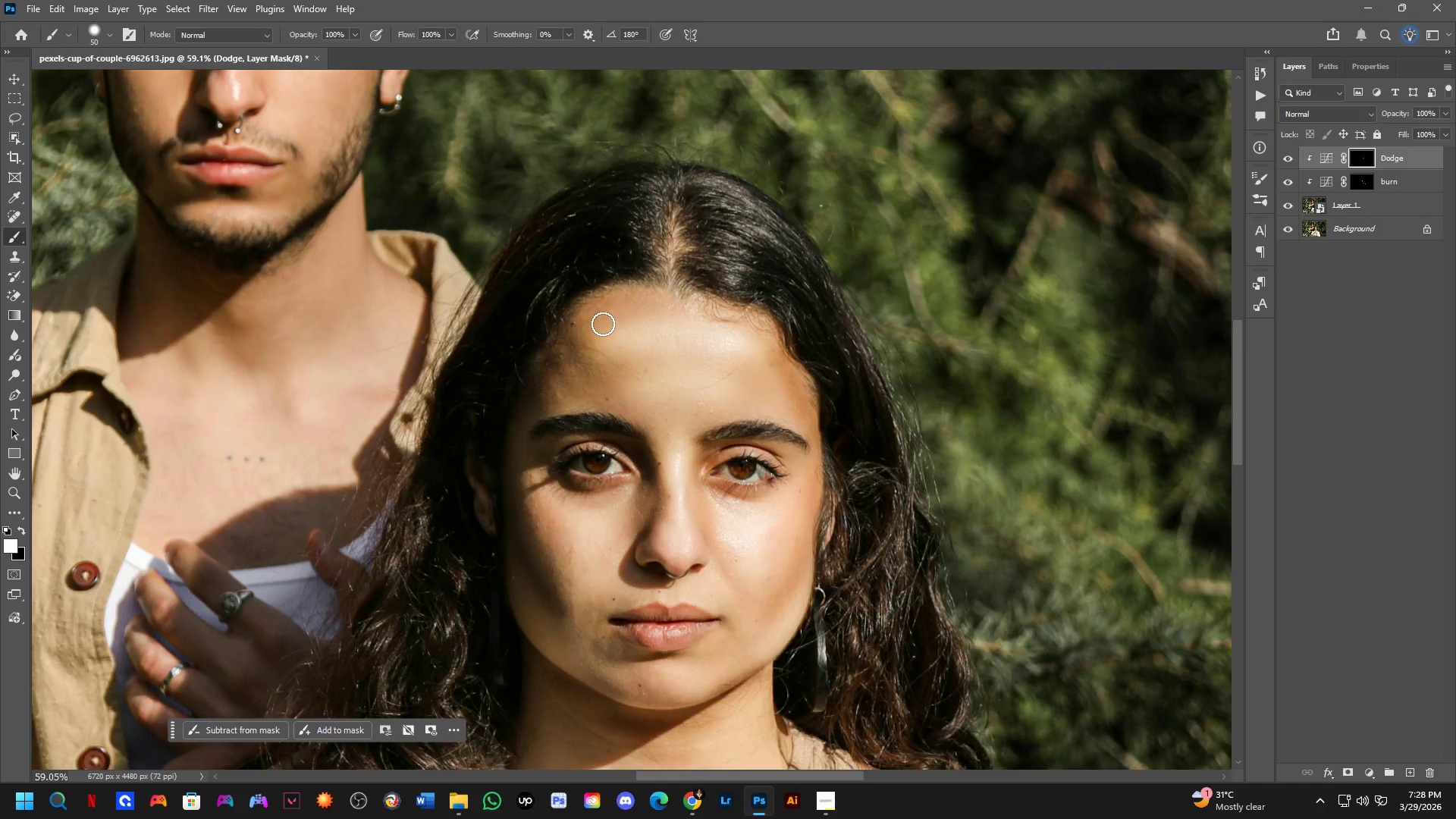 
key(Alt+AltLeft)
 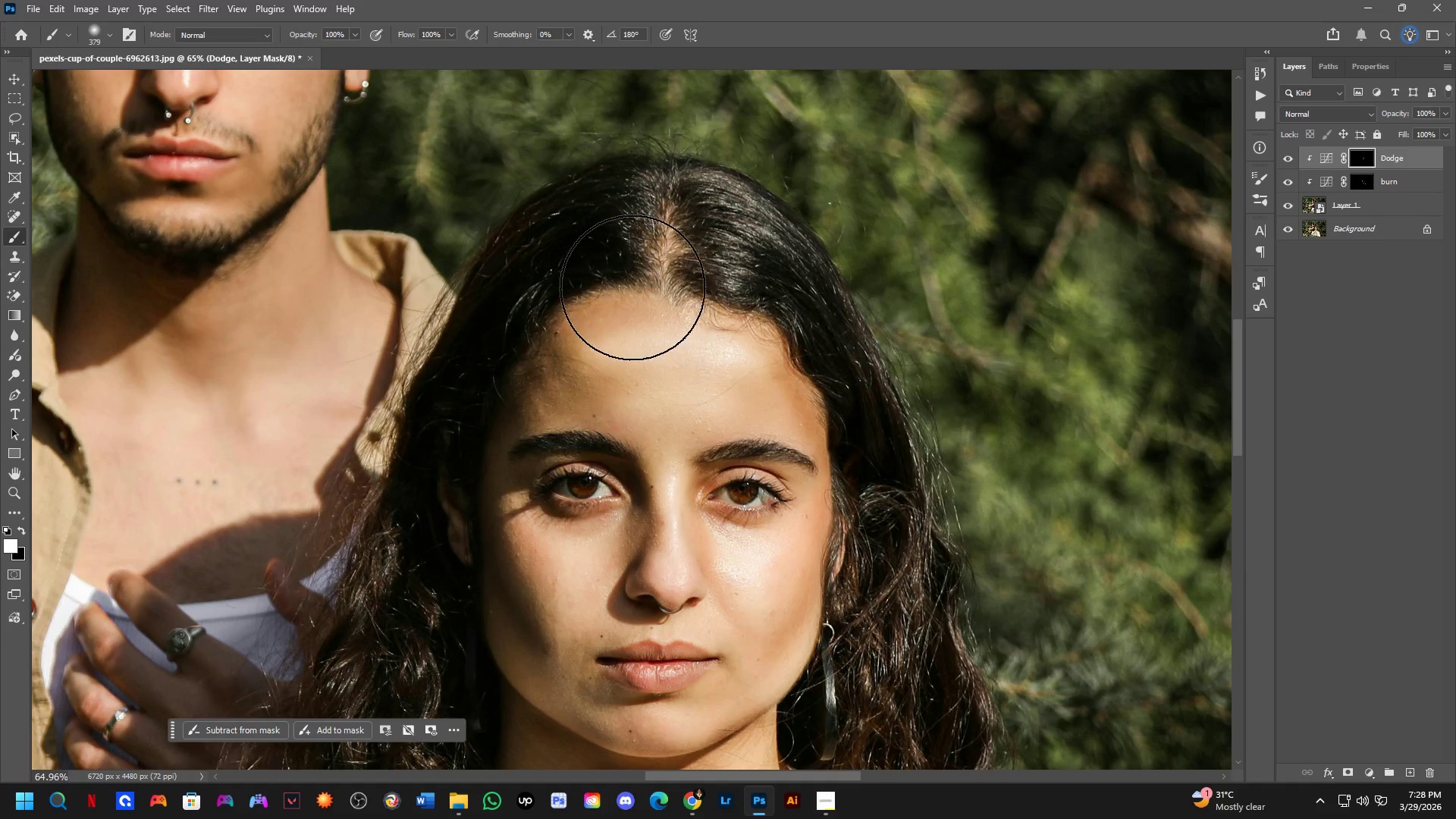 
left_click([629, 287])
 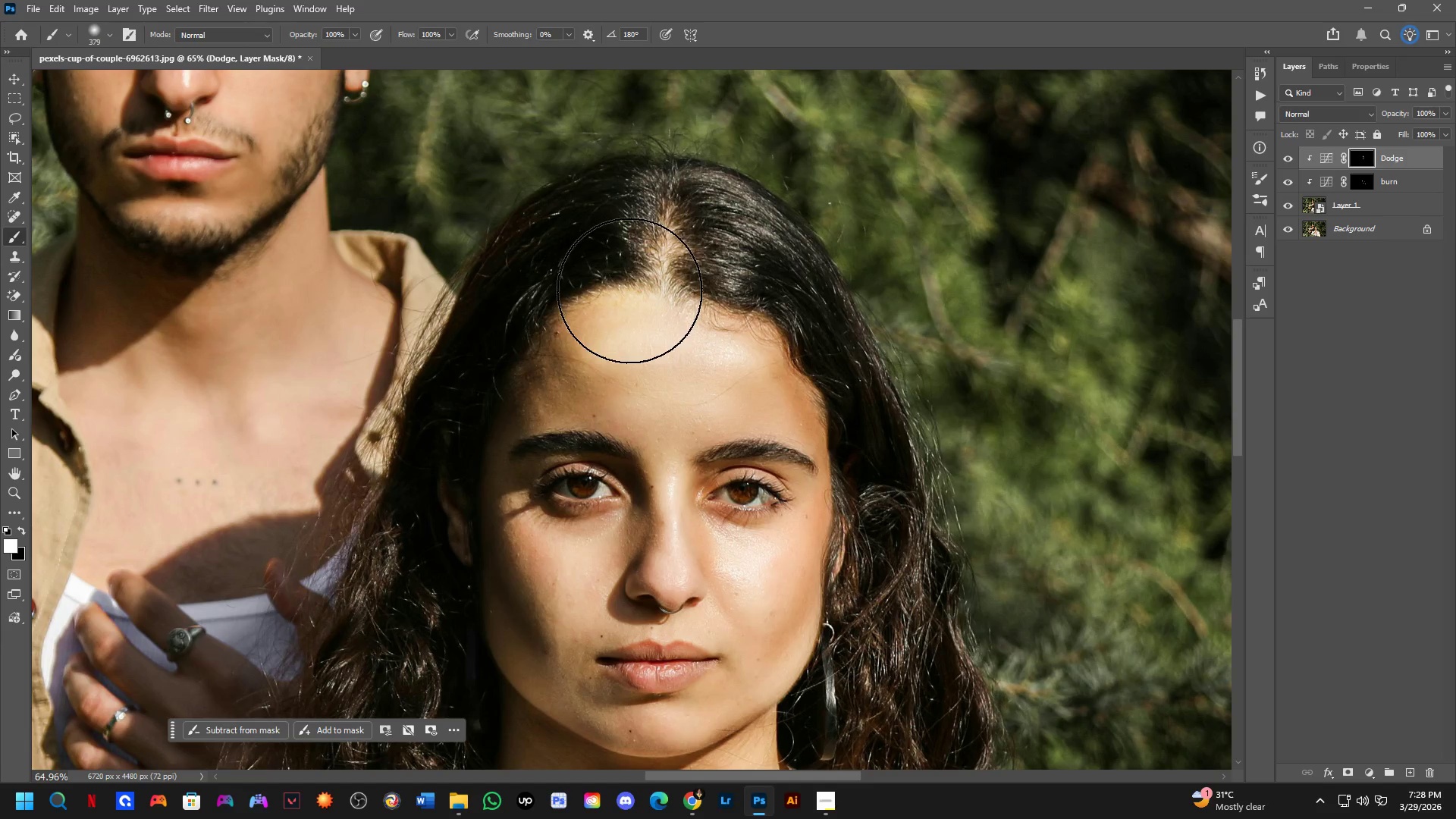 
key(Control+ControlLeft)
 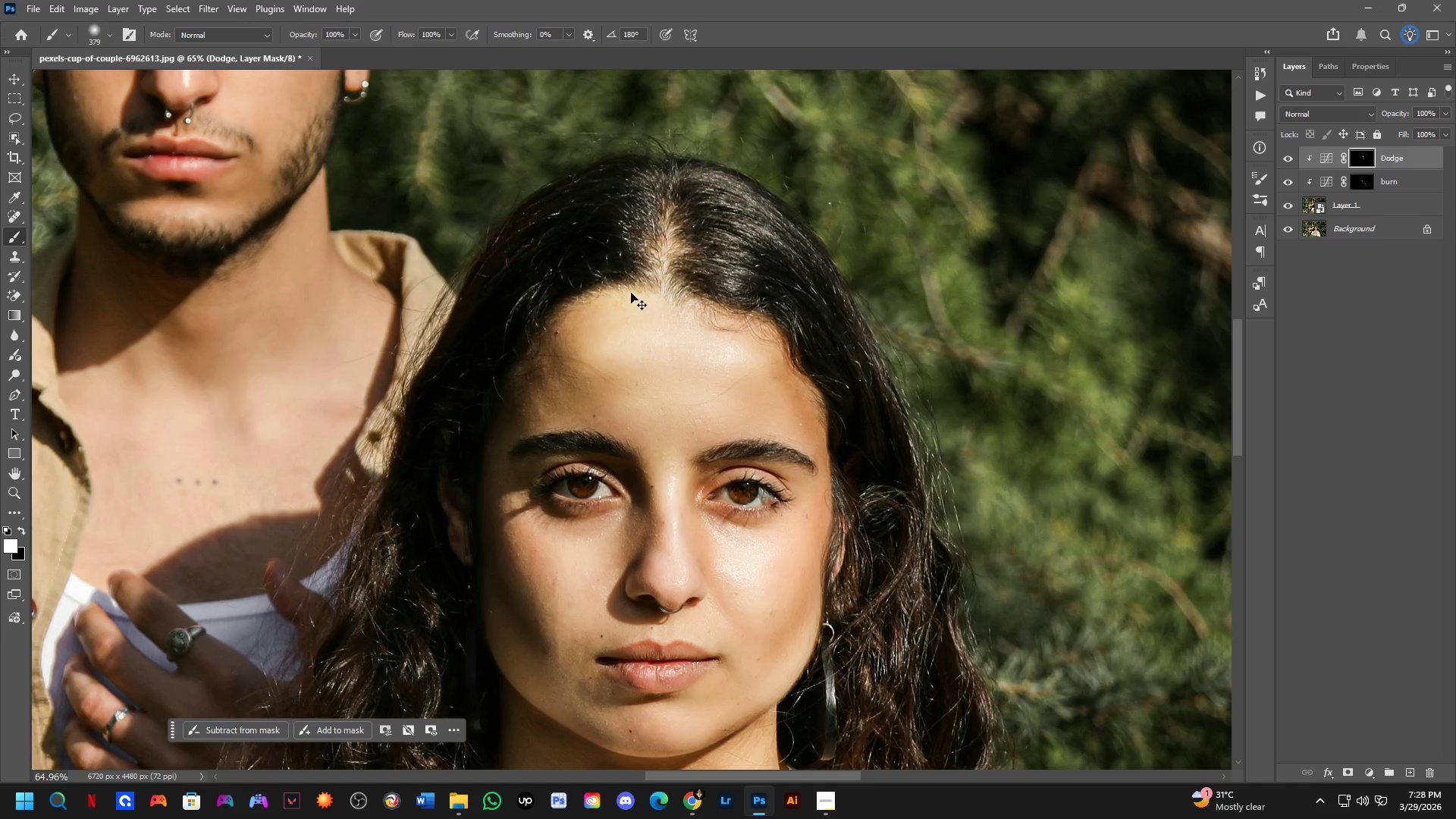 
key(Control+Z)
 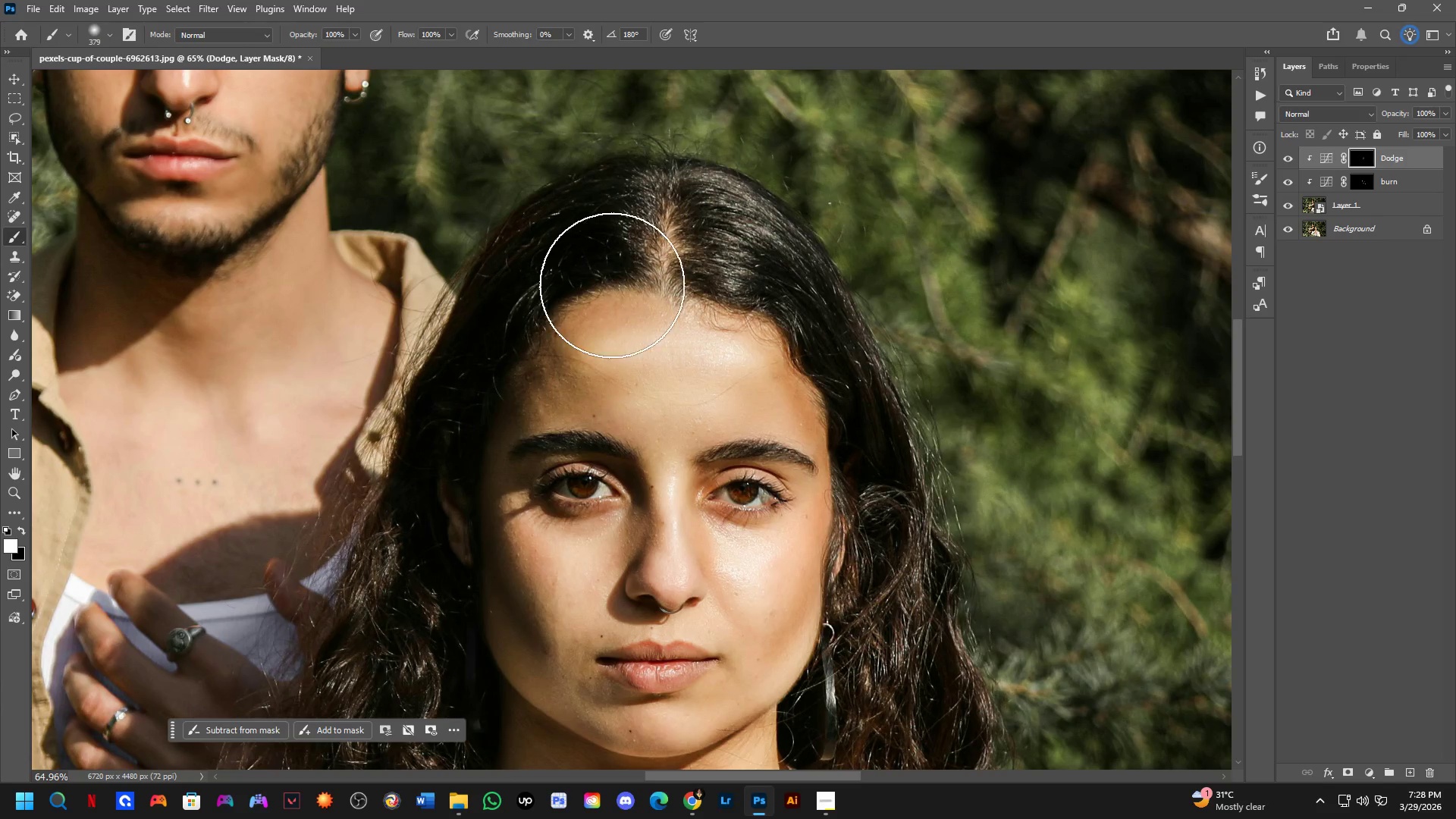 
key(X)
 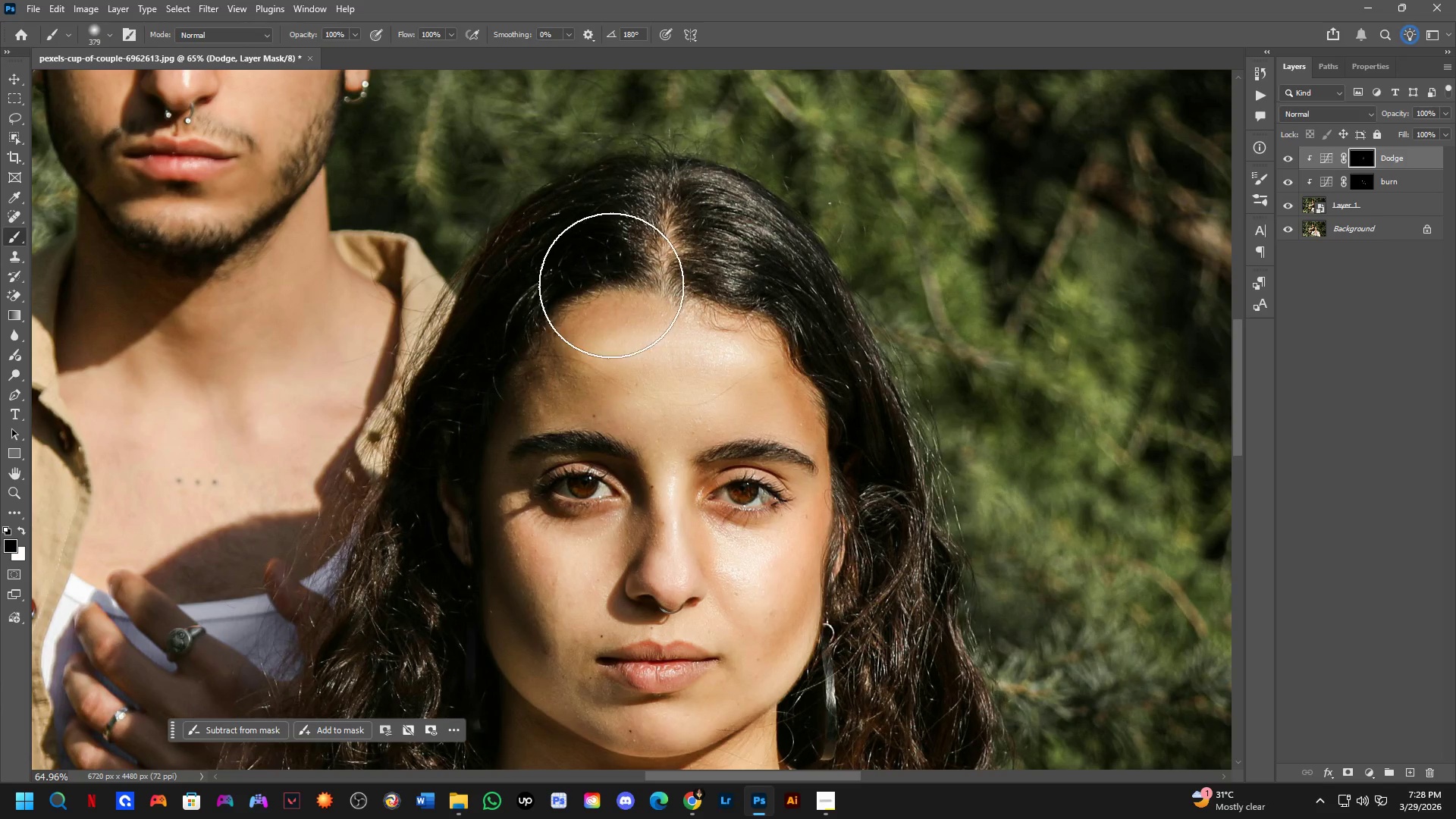 
left_click_drag(start_coordinate=[614, 284], to_coordinate=[742, 271])
 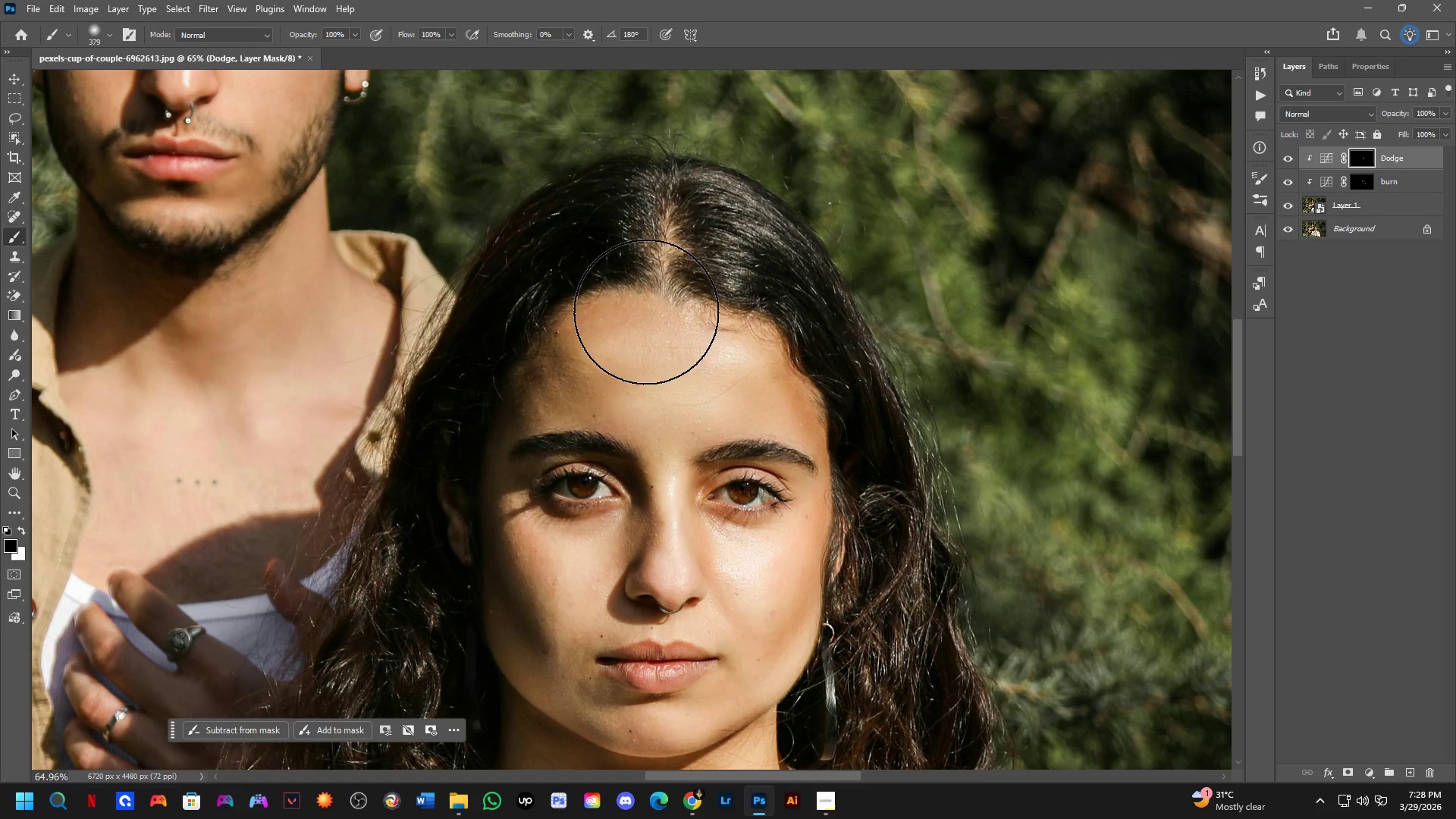 
left_click([674, 402])
 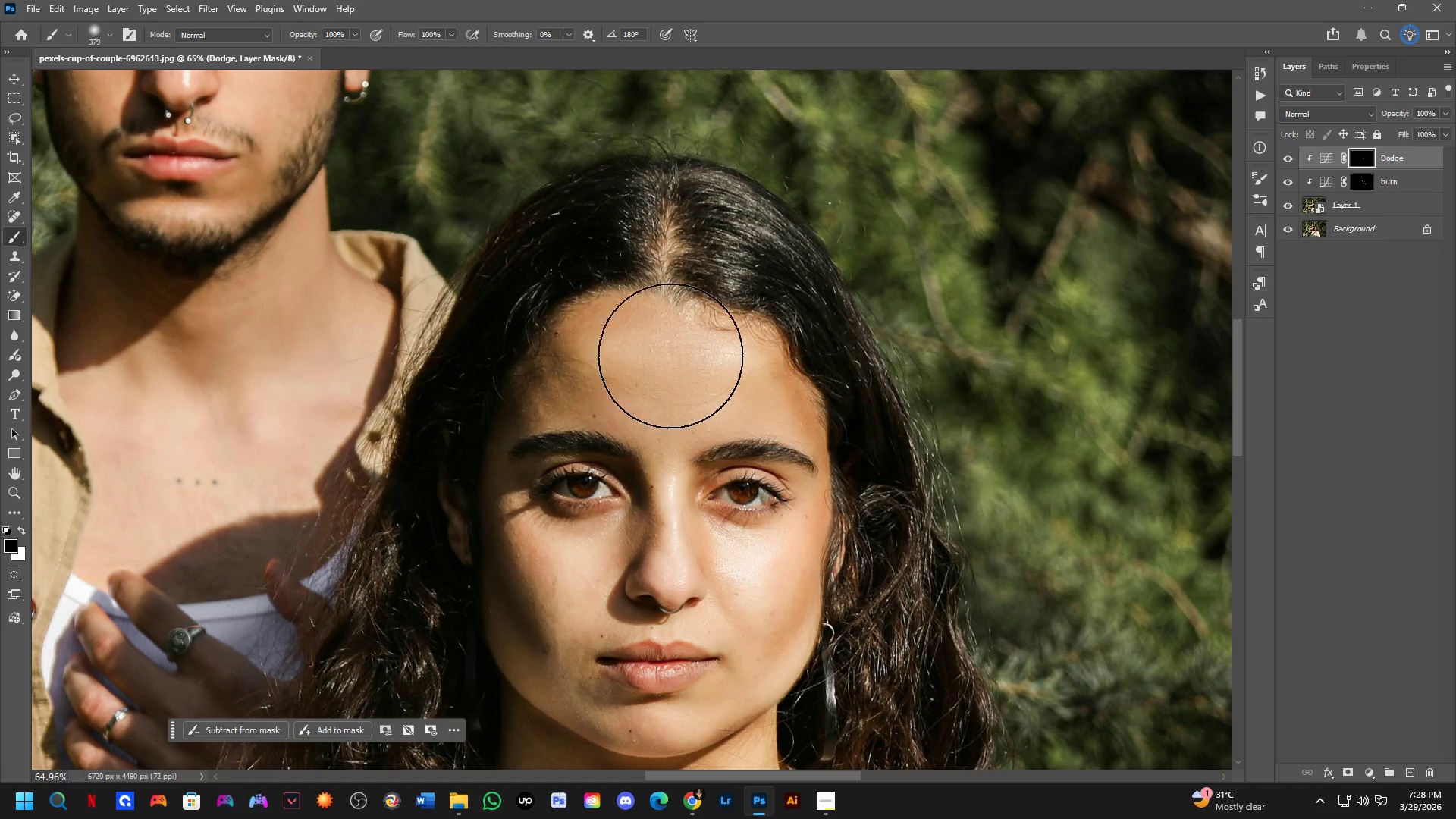 
hold_key(key=Space, duration=0.44)
 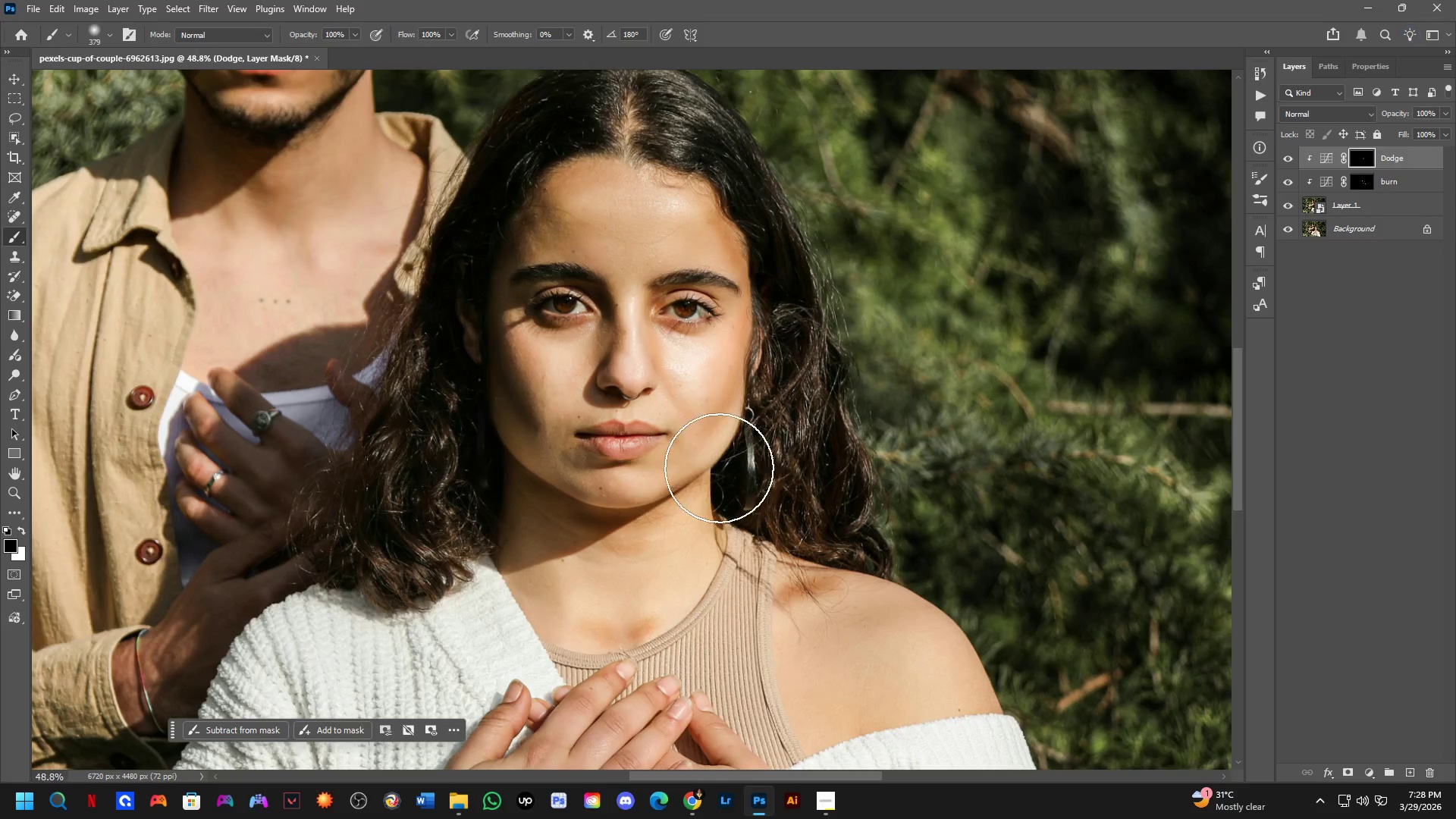 
left_click_drag(start_coordinate=[721, 441], to_coordinate=[717, 400])
 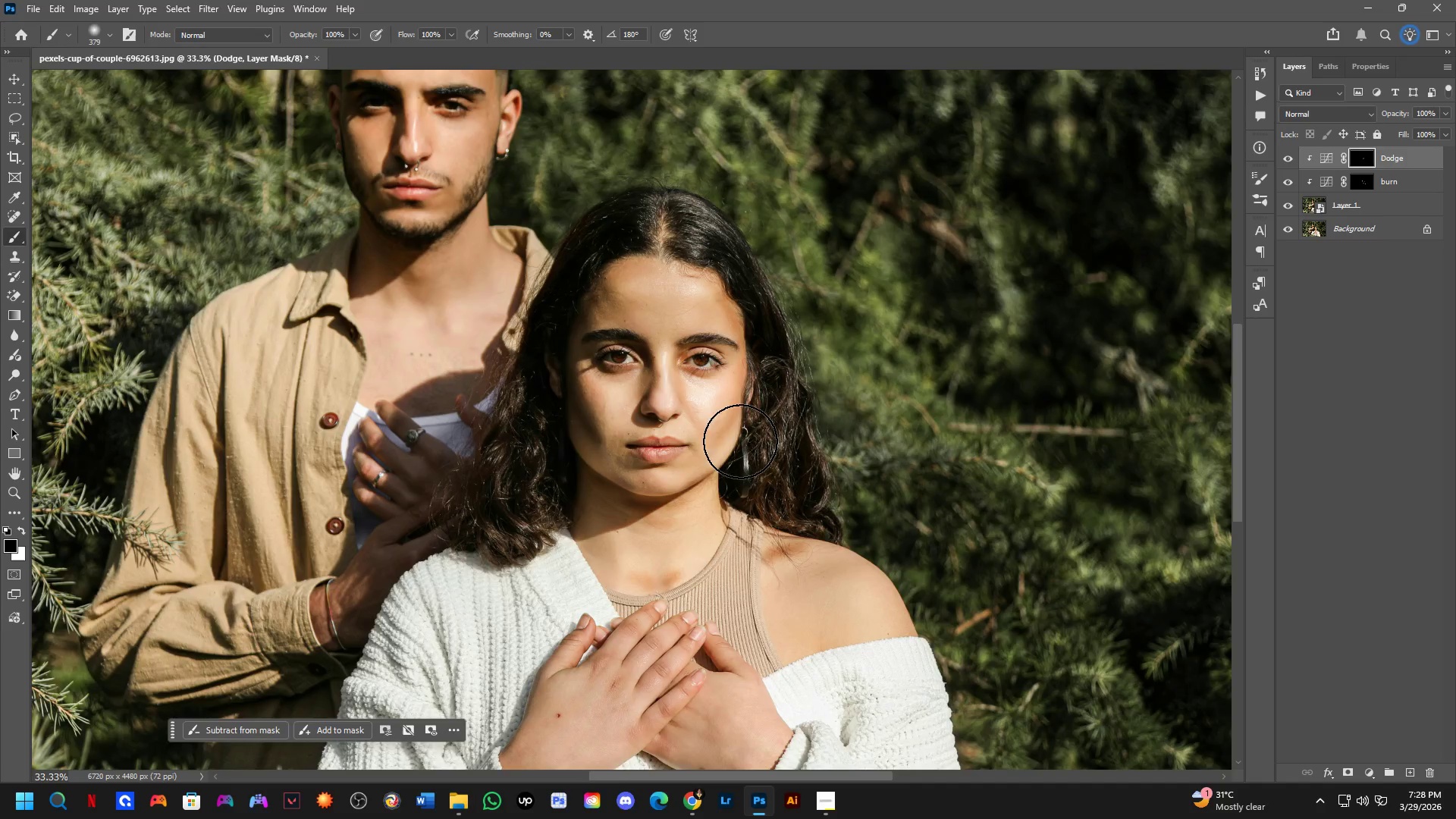 
scroll: coordinate [668, 312], scroll_direction: down, amount: 7.0
 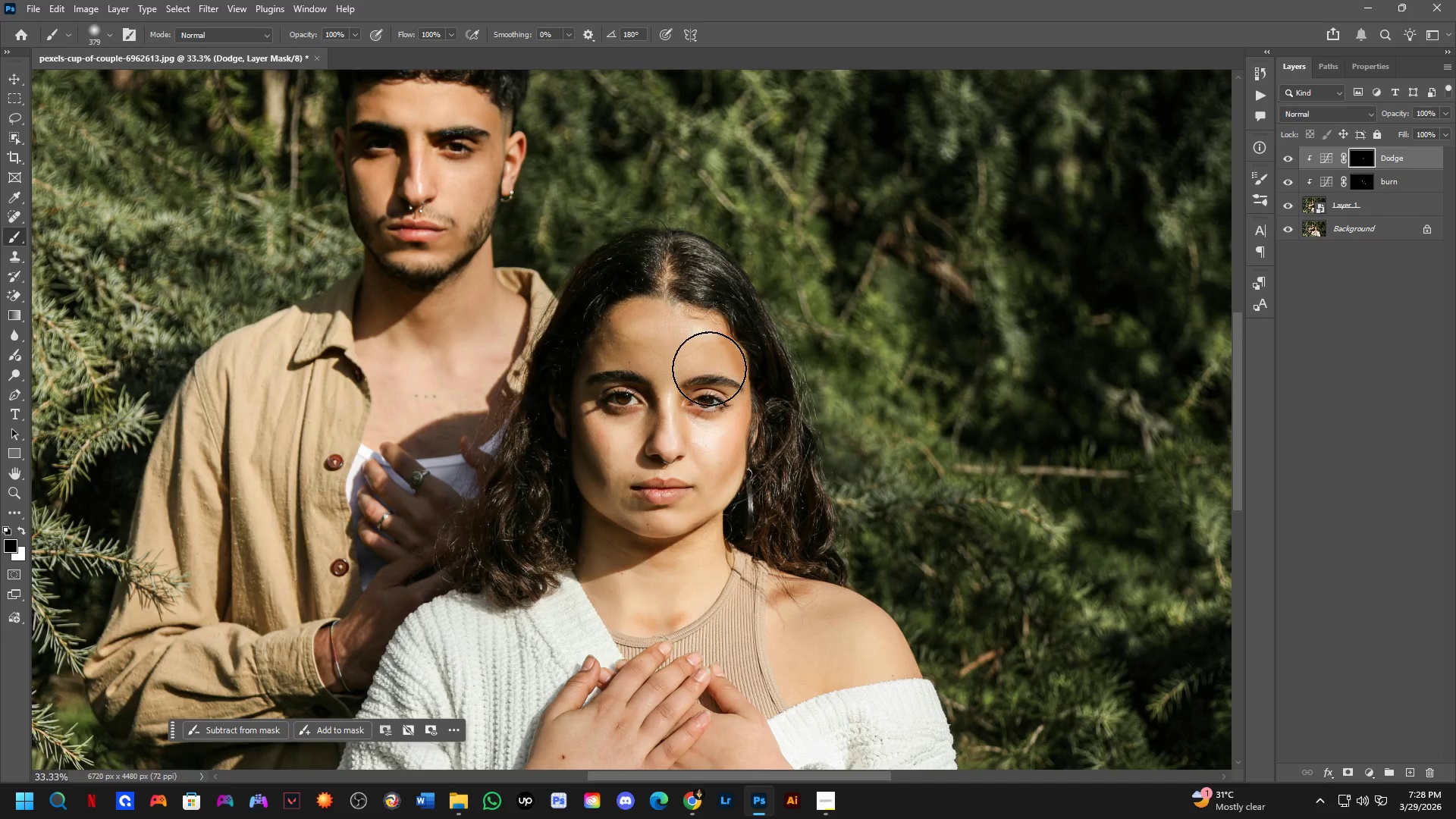 
hold_key(key=AltLeft, duration=0.41)
 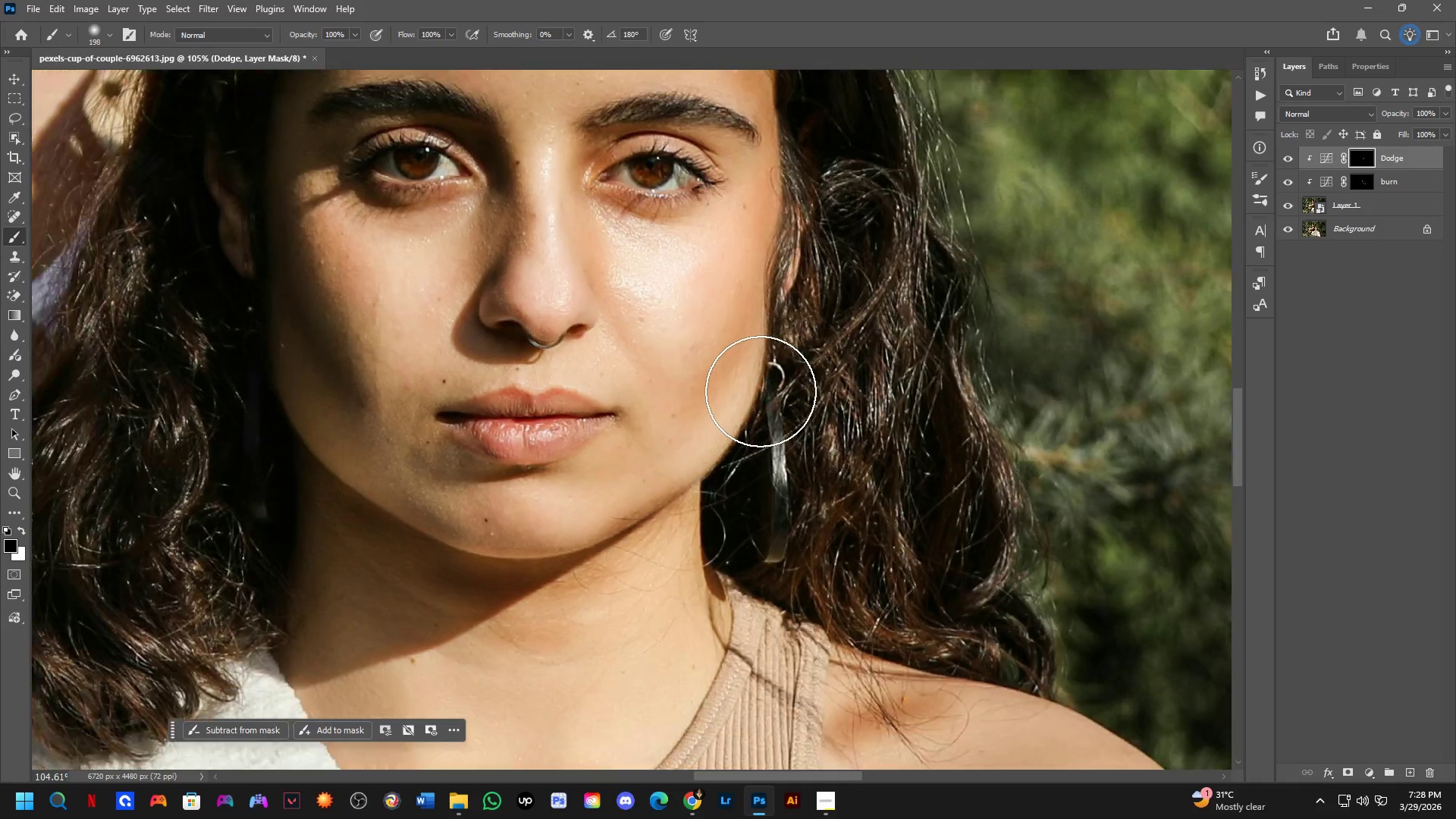 
scroll: coordinate [764, 419], scroll_direction: up, amount: 12.0
 